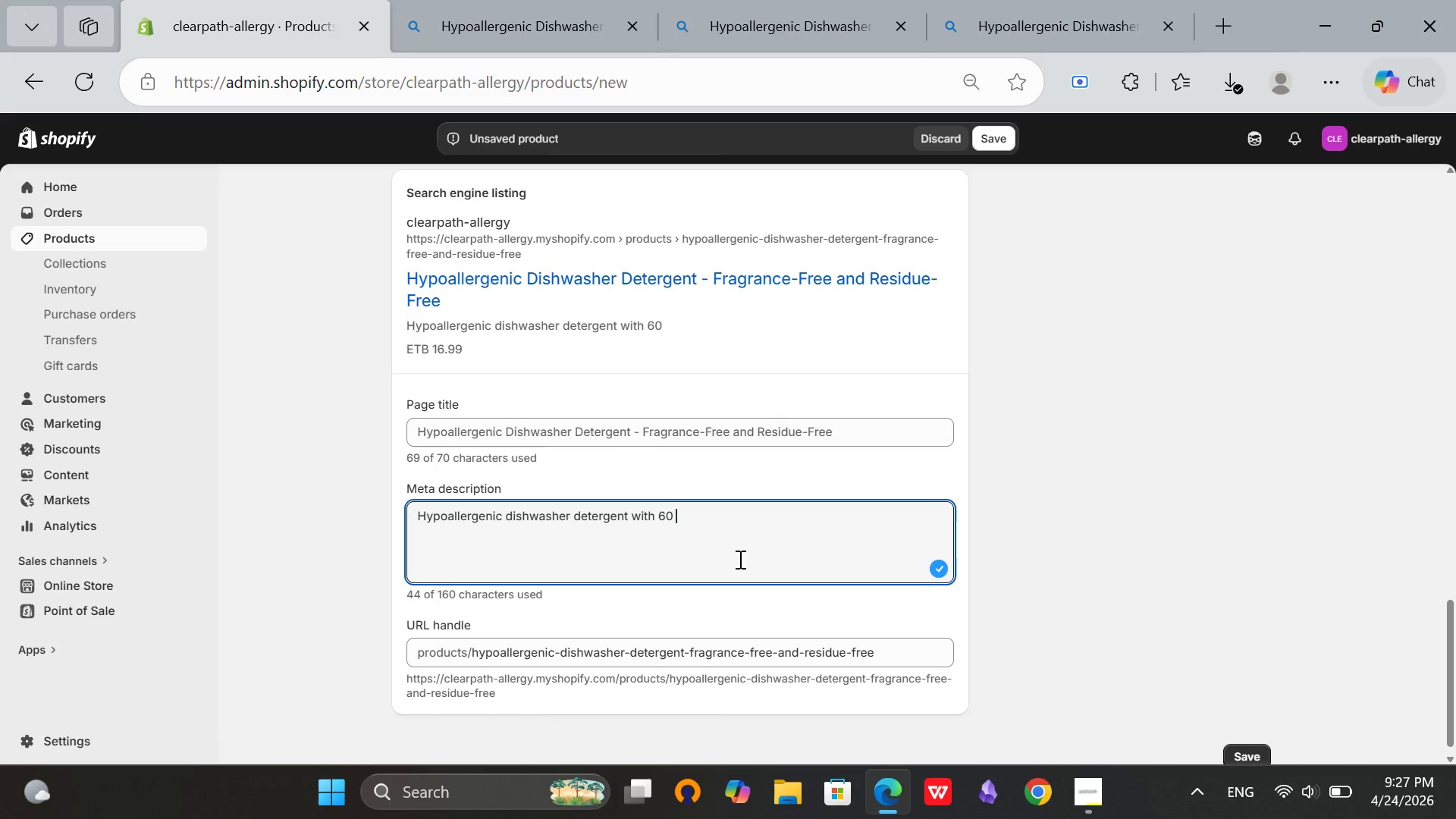 
type(tablets. Fragrance-free and residue-free. Safe for chemical sensiti)
 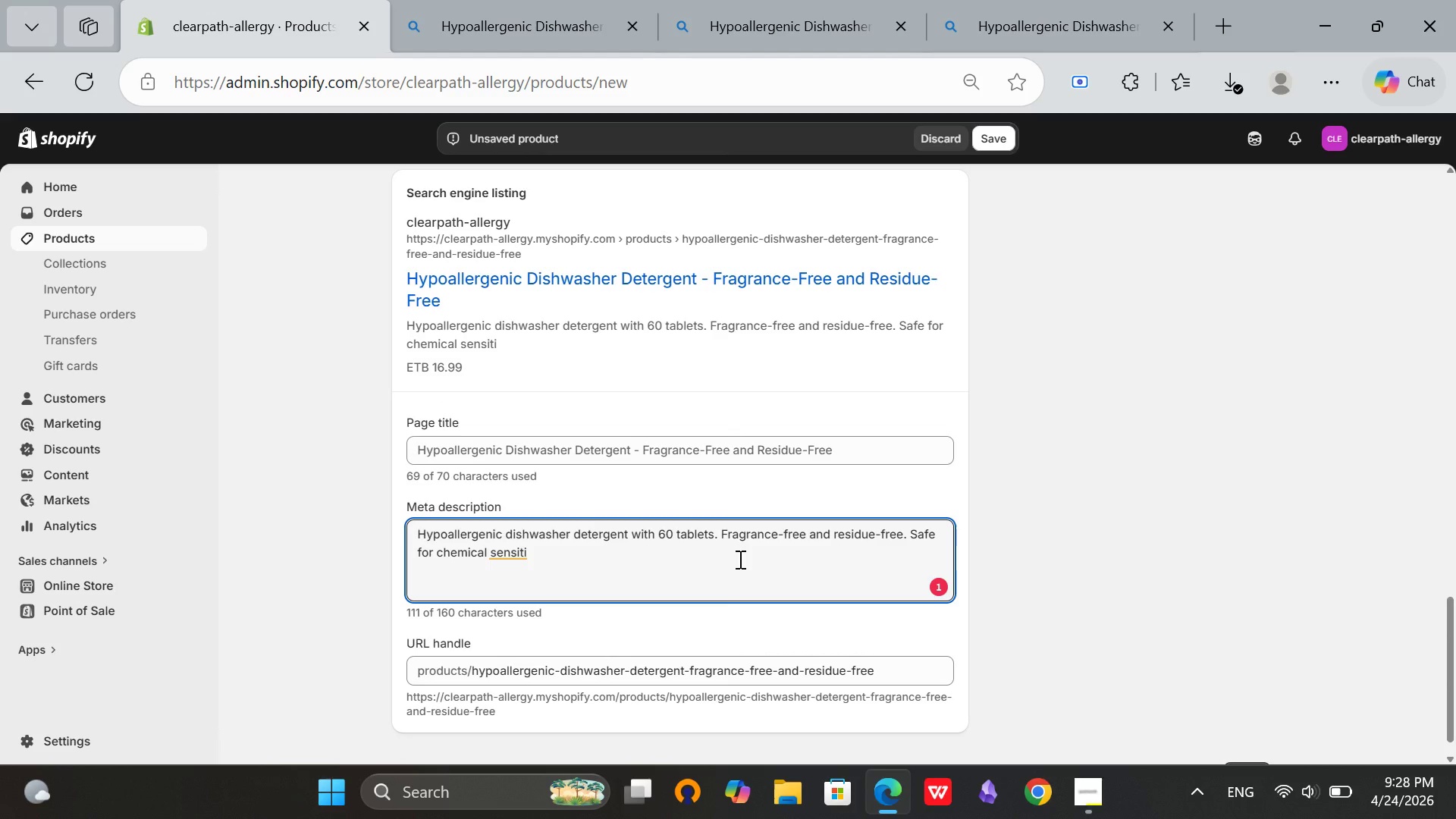 
type(vities. Doctor recc)
key(Backspace)
type(ommended for allery re)
 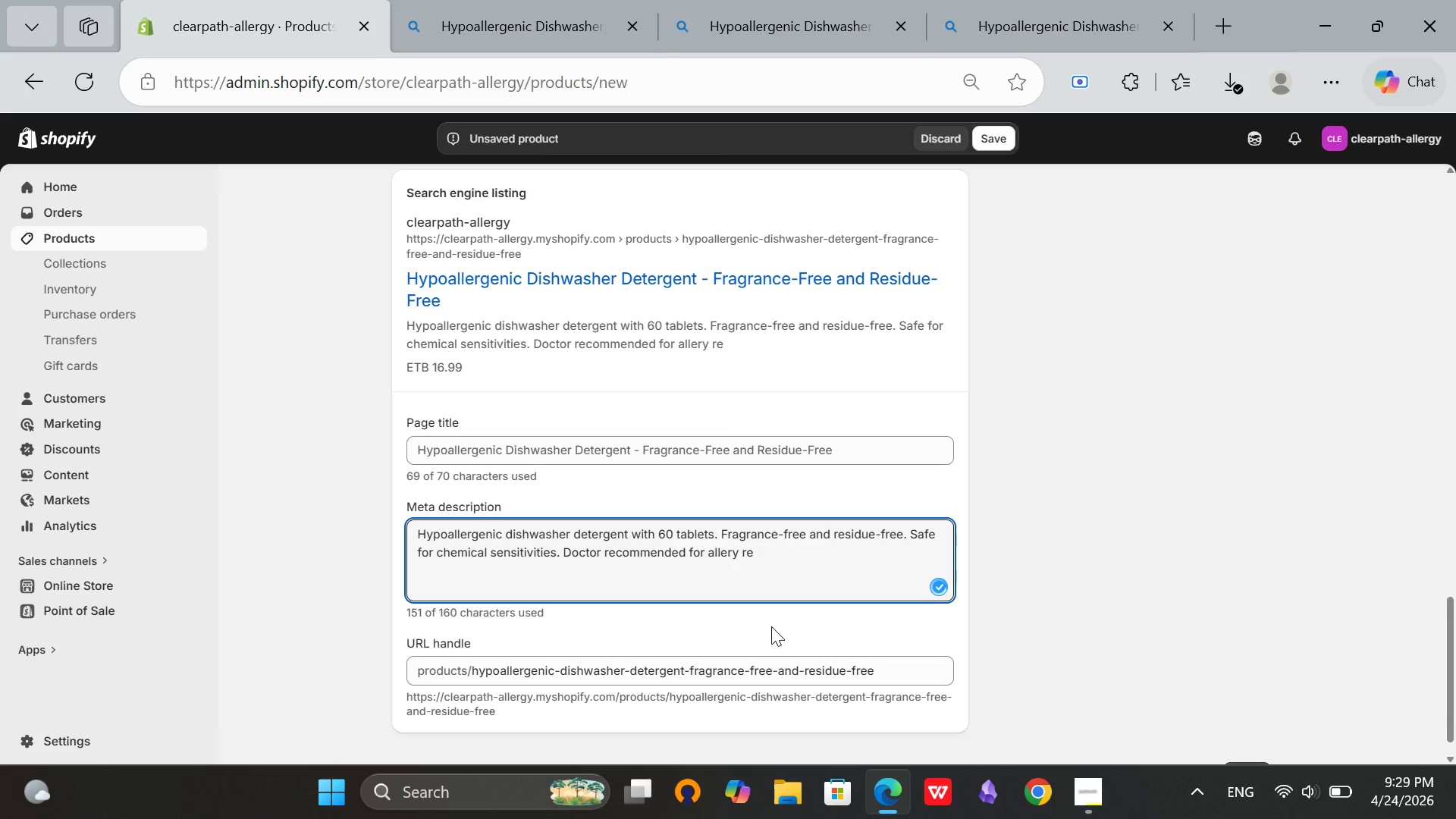 
type(lief. )
 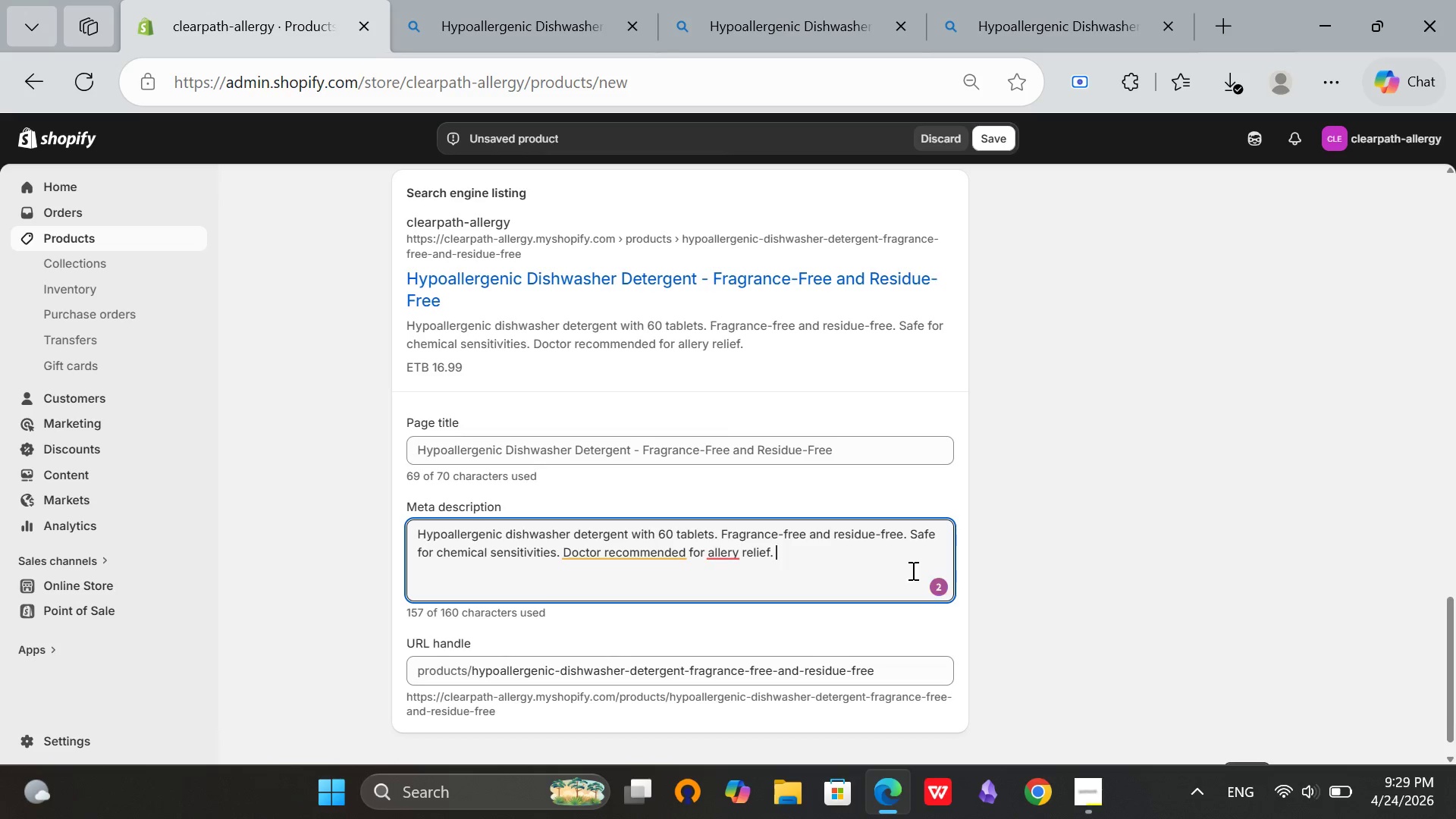 
left_click([877, 460])
 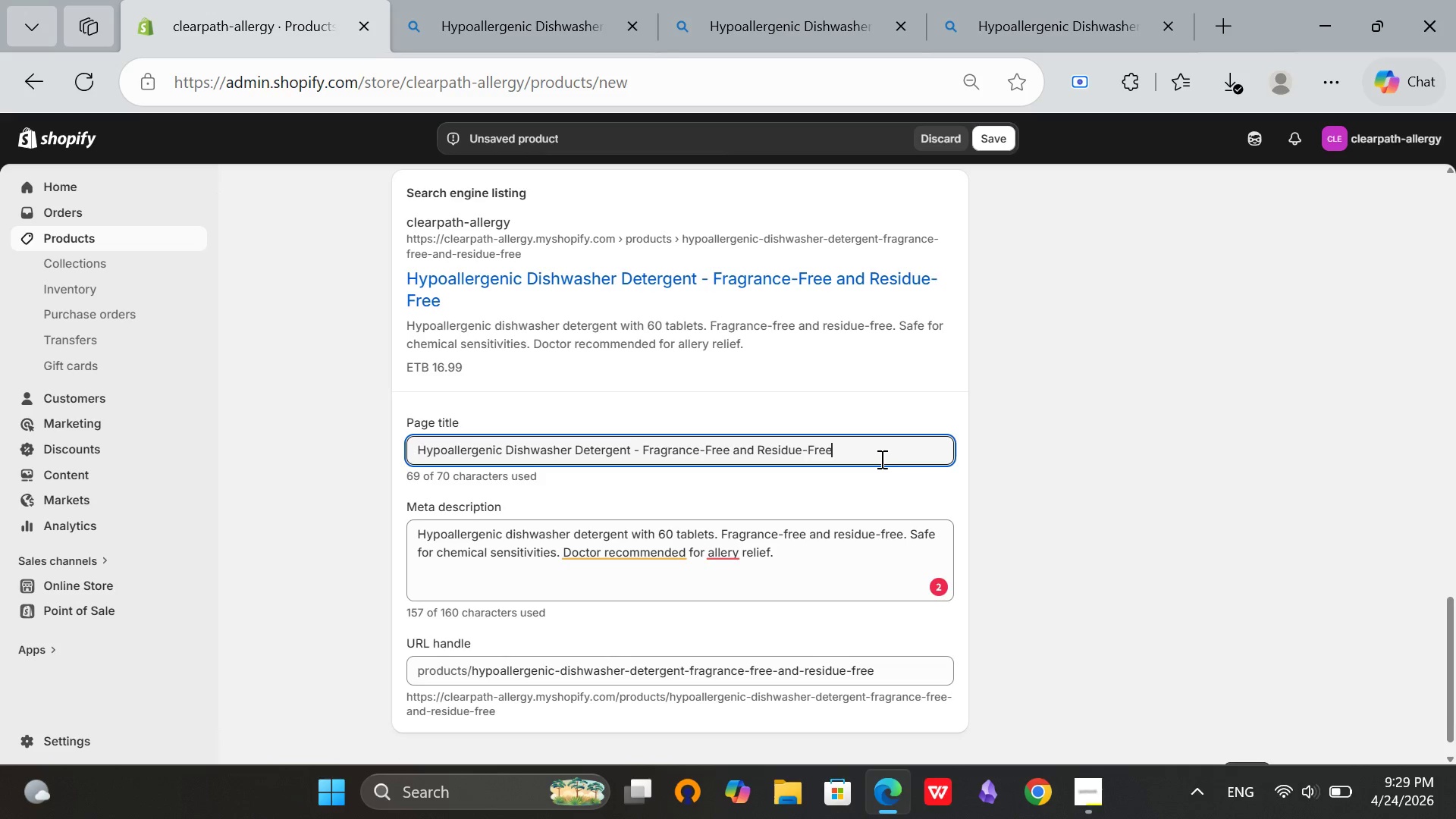 
key(Backspace)
 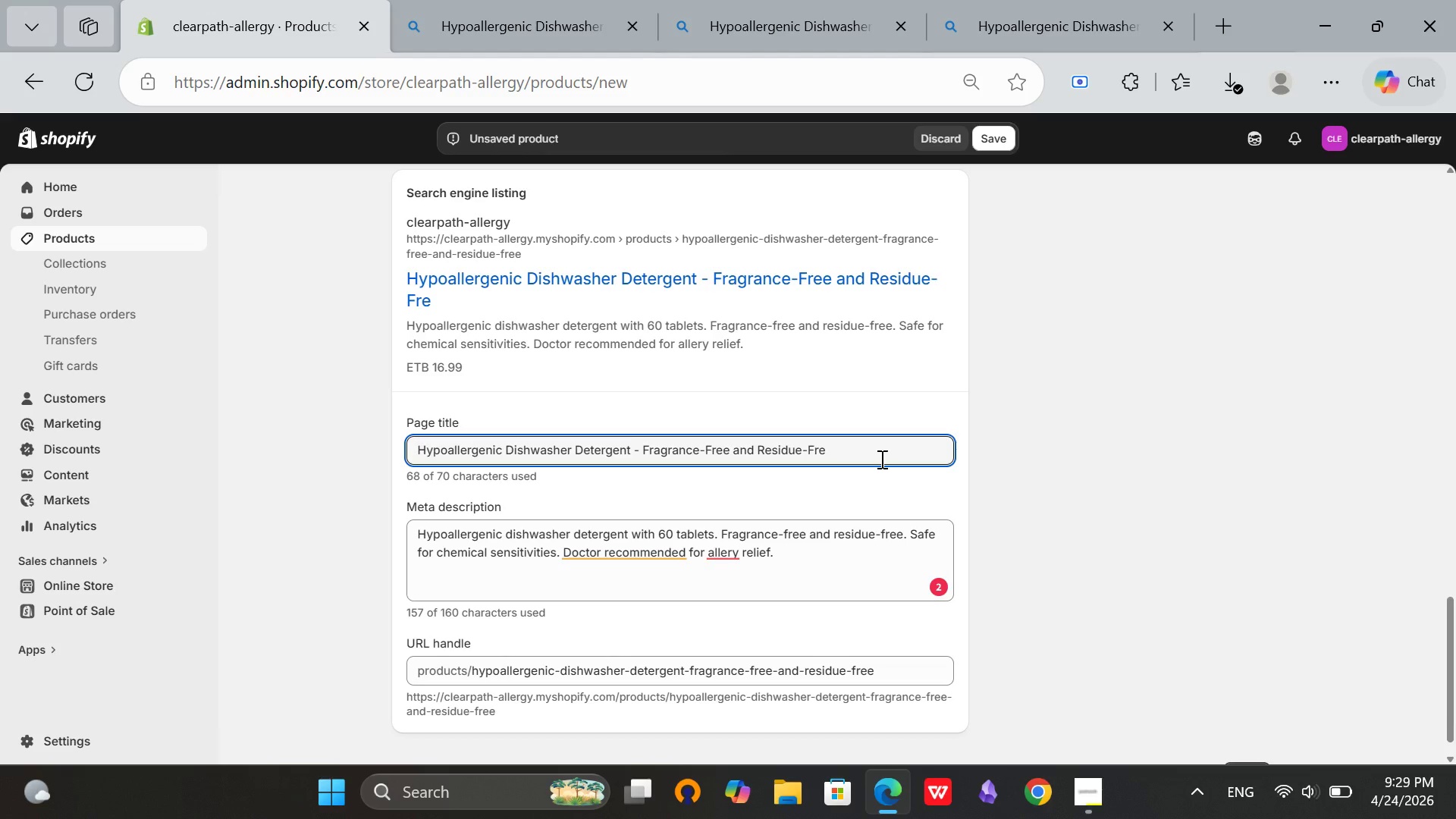 
key(E)
 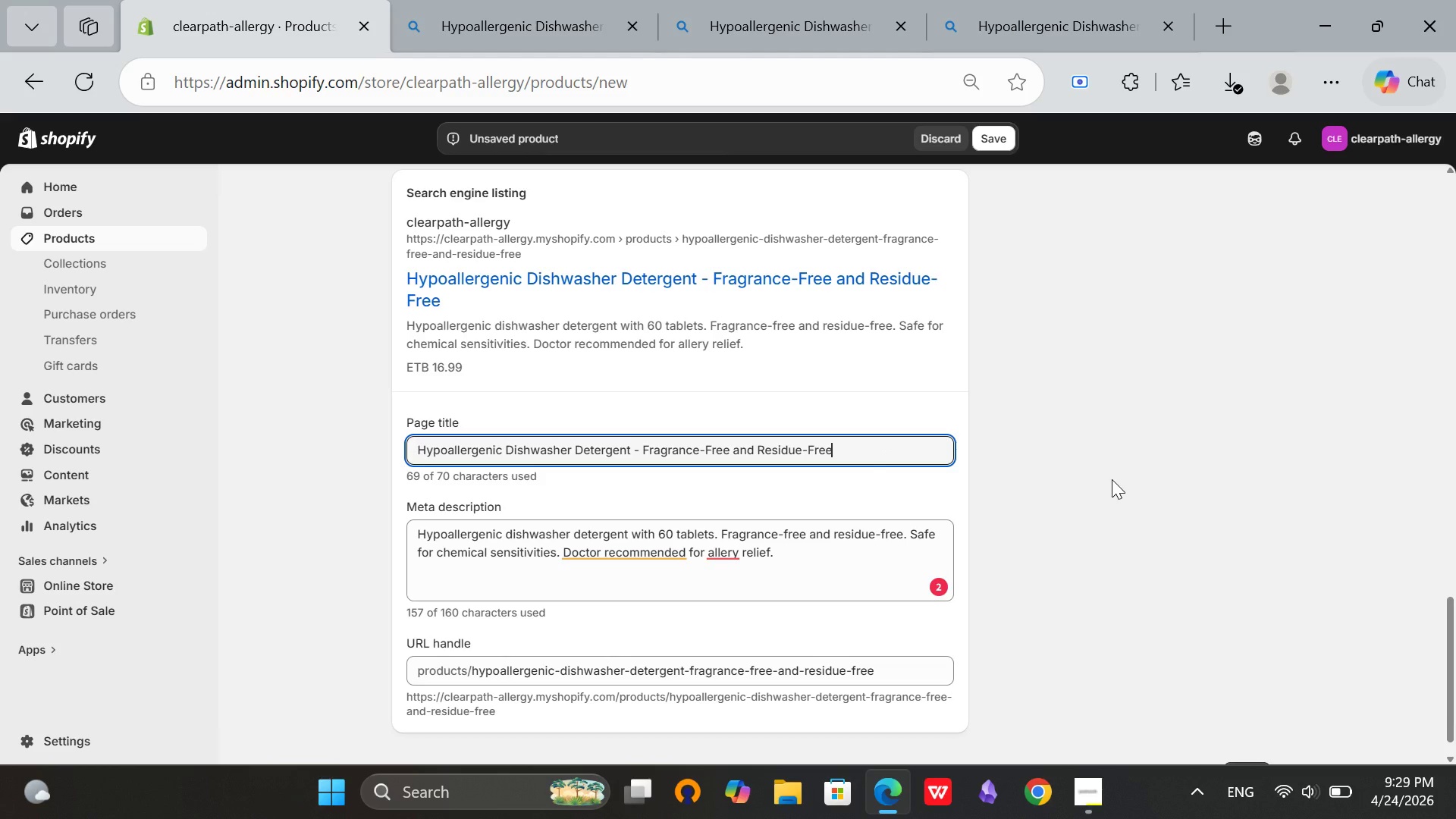 
left_click([1112, 479])
 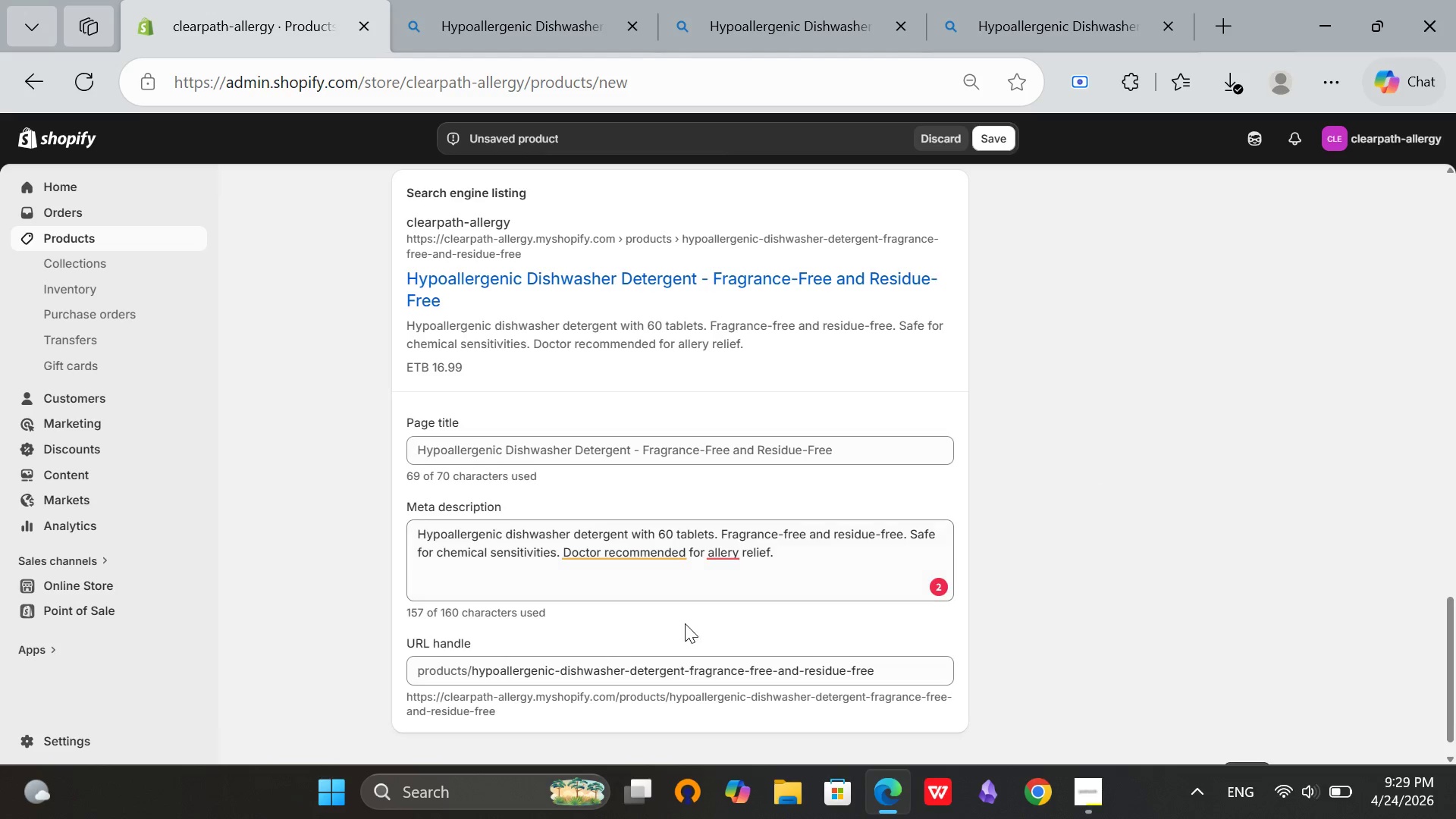 
scroll: coordinate [670, 624], scroll_direction: down, amount: 2.0
 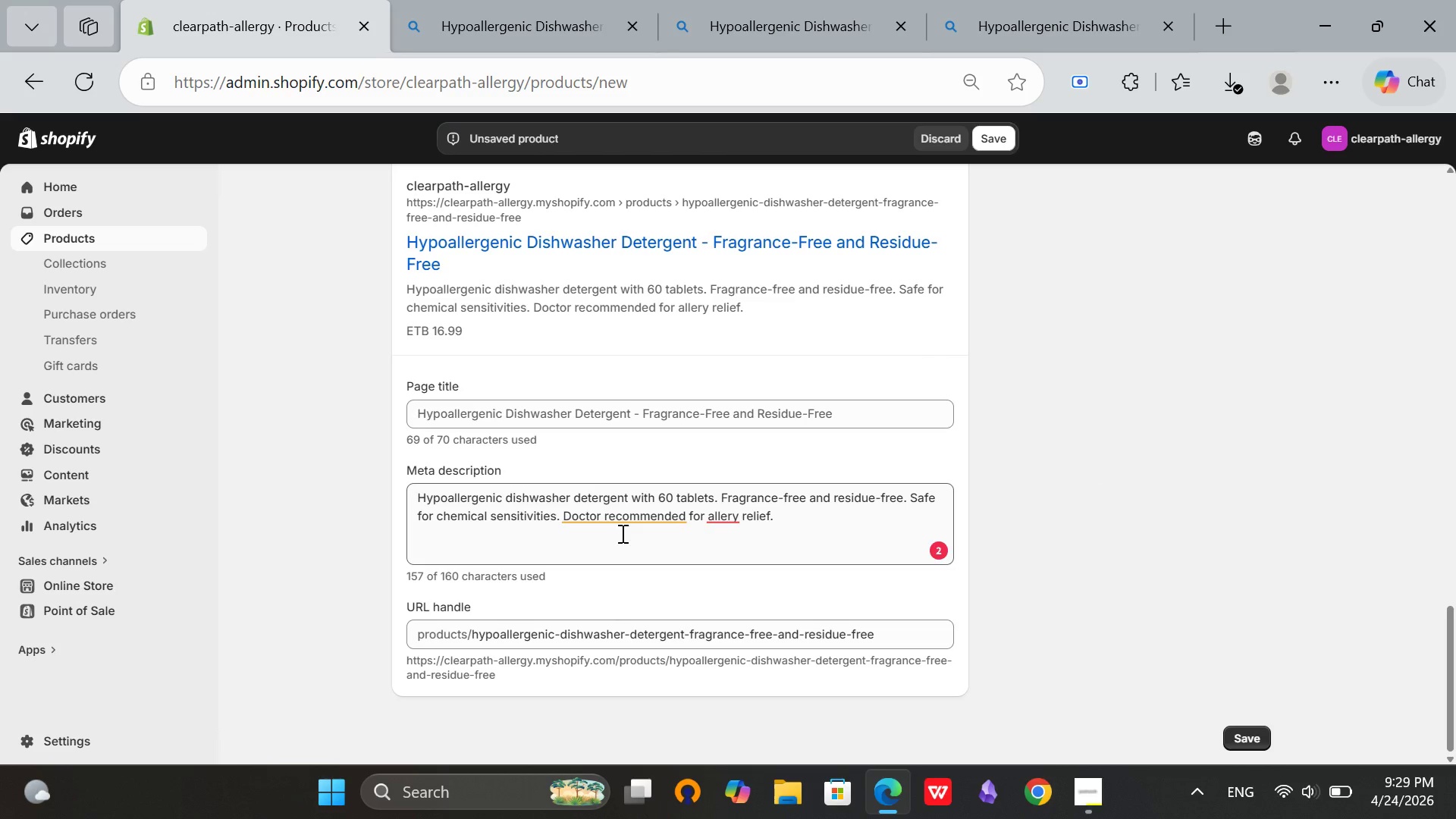 
left_click([641, 520])
 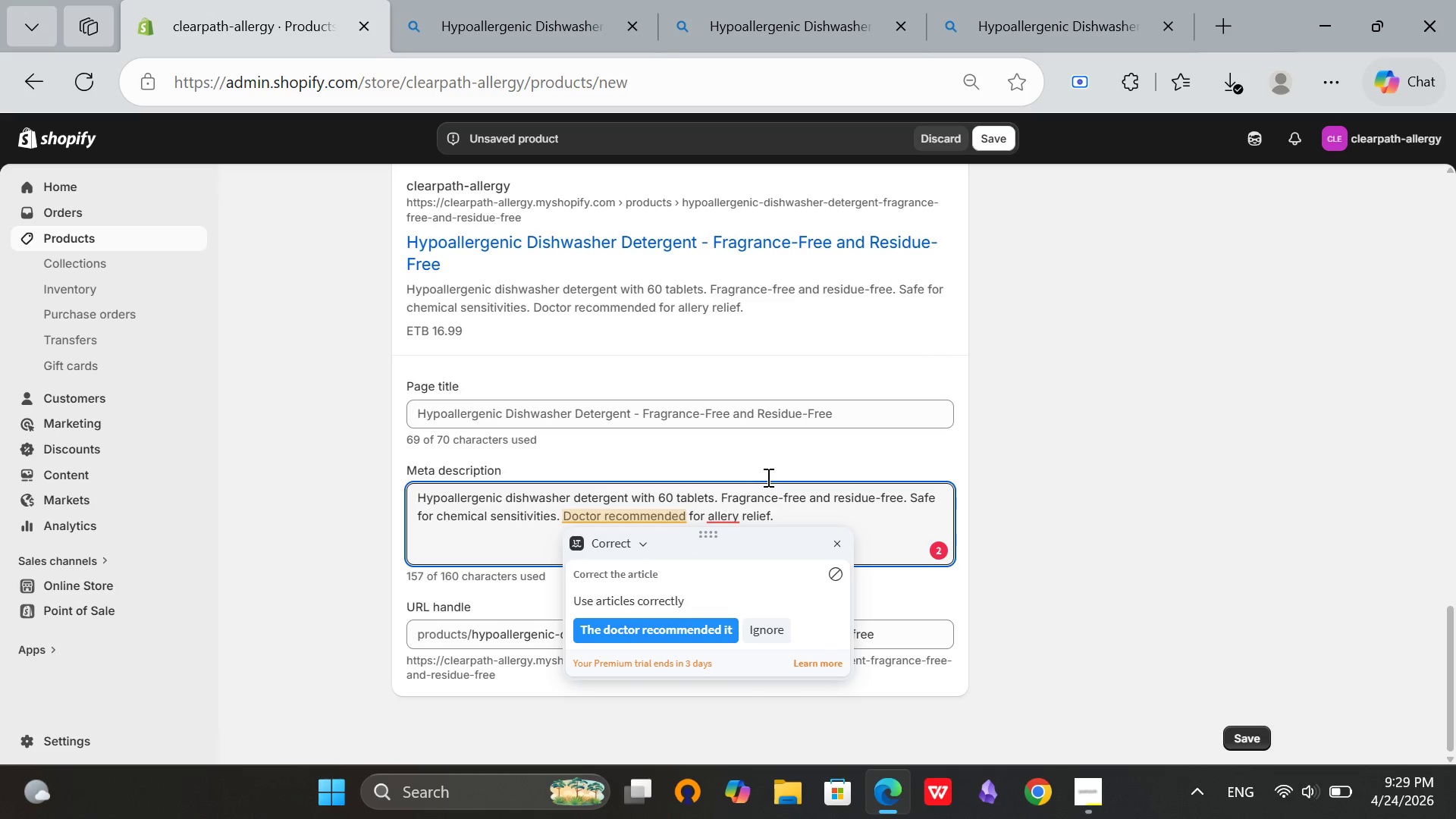 
left_click([774, 520])
 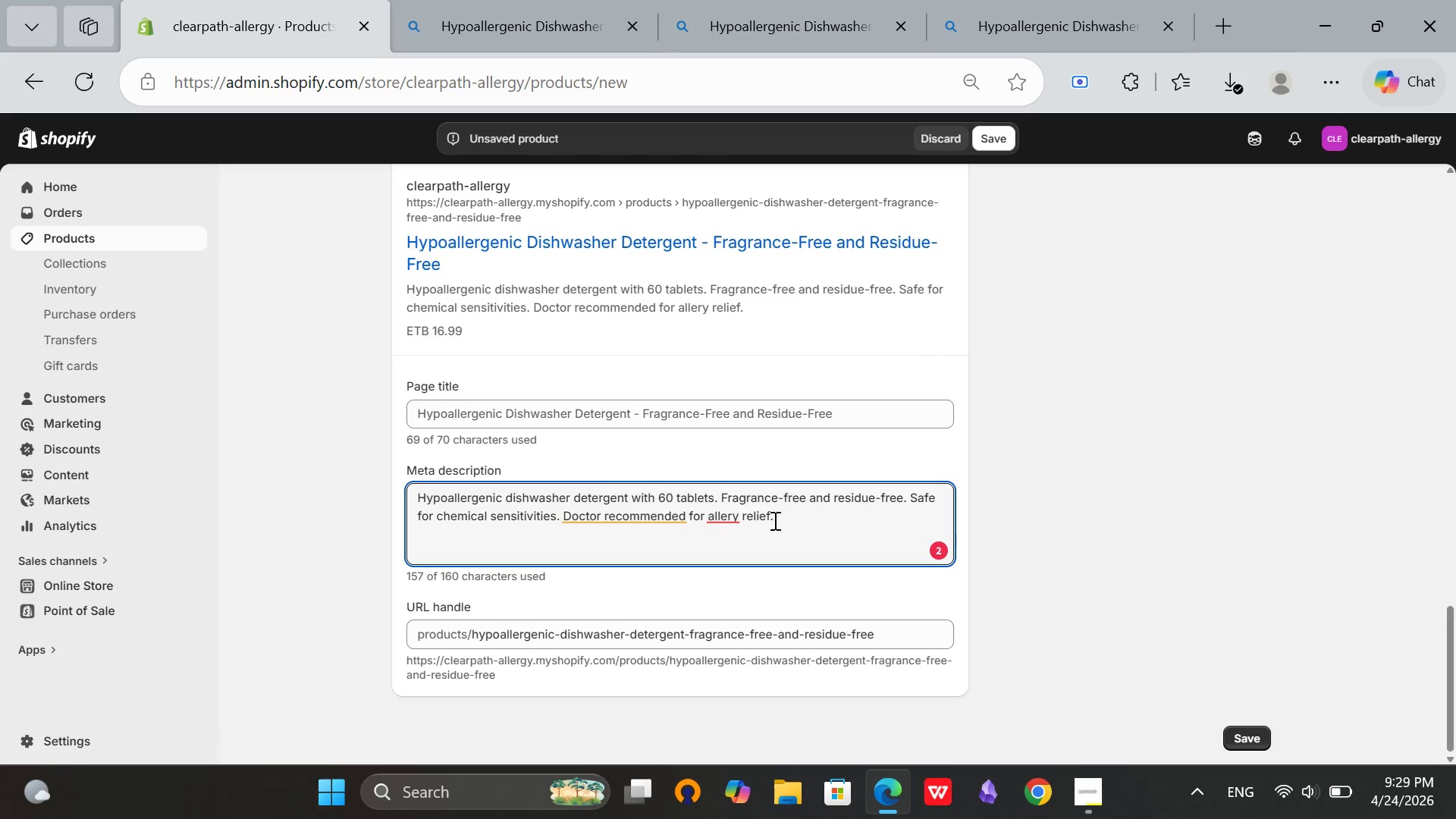 
left_click([655, 508])
 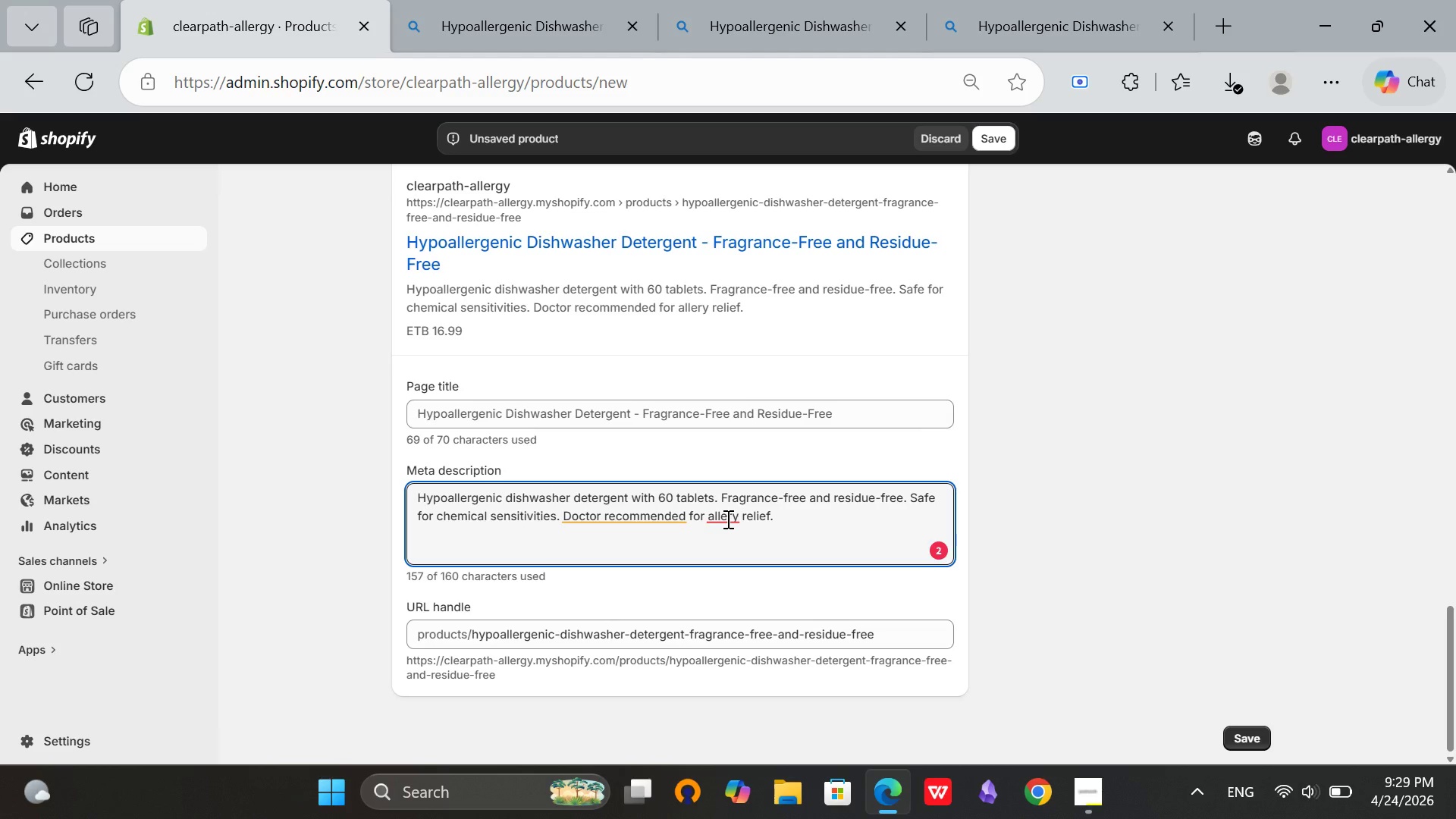 
left_click([727, 519])
 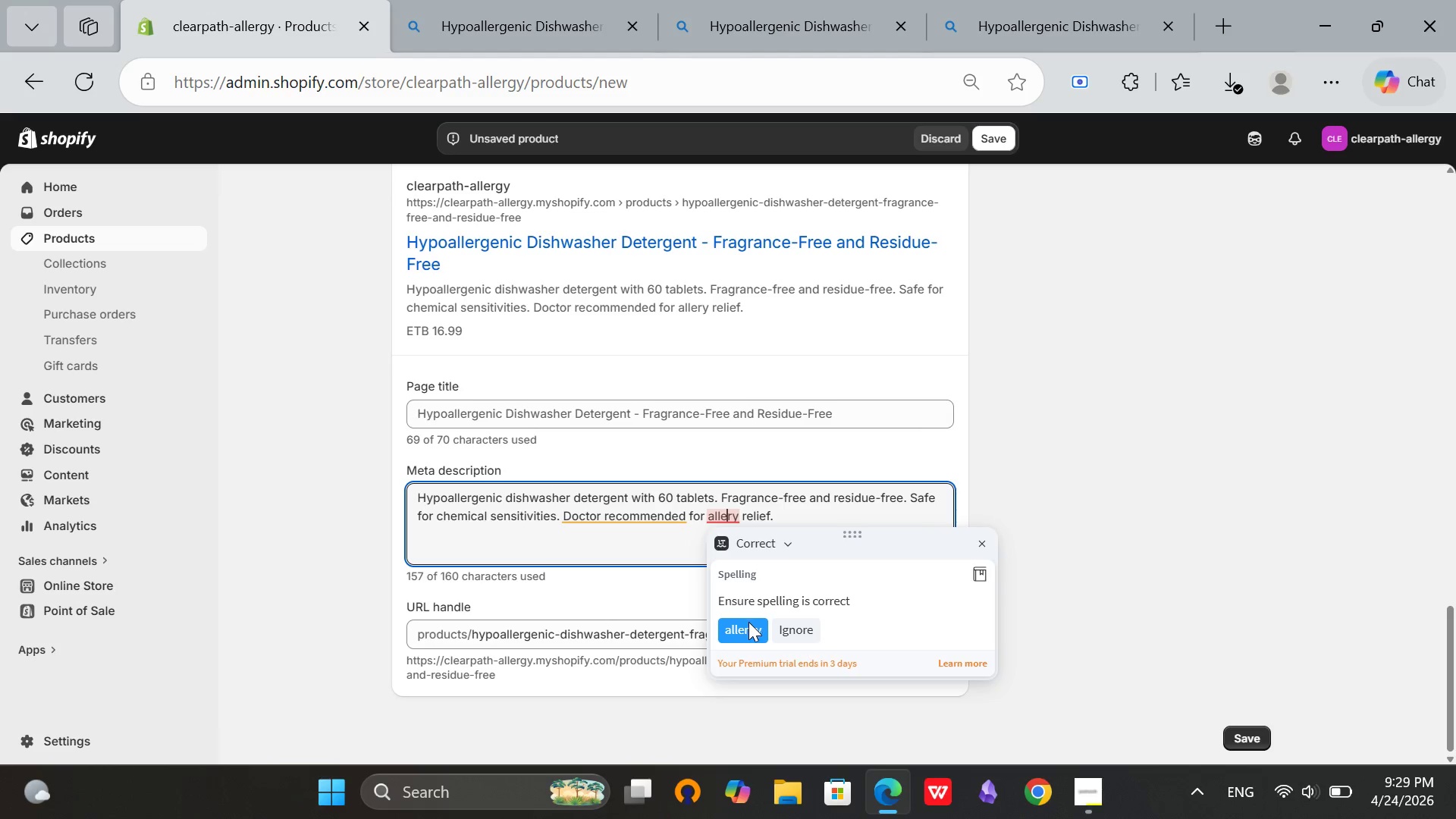 
left_click([748, 622])
 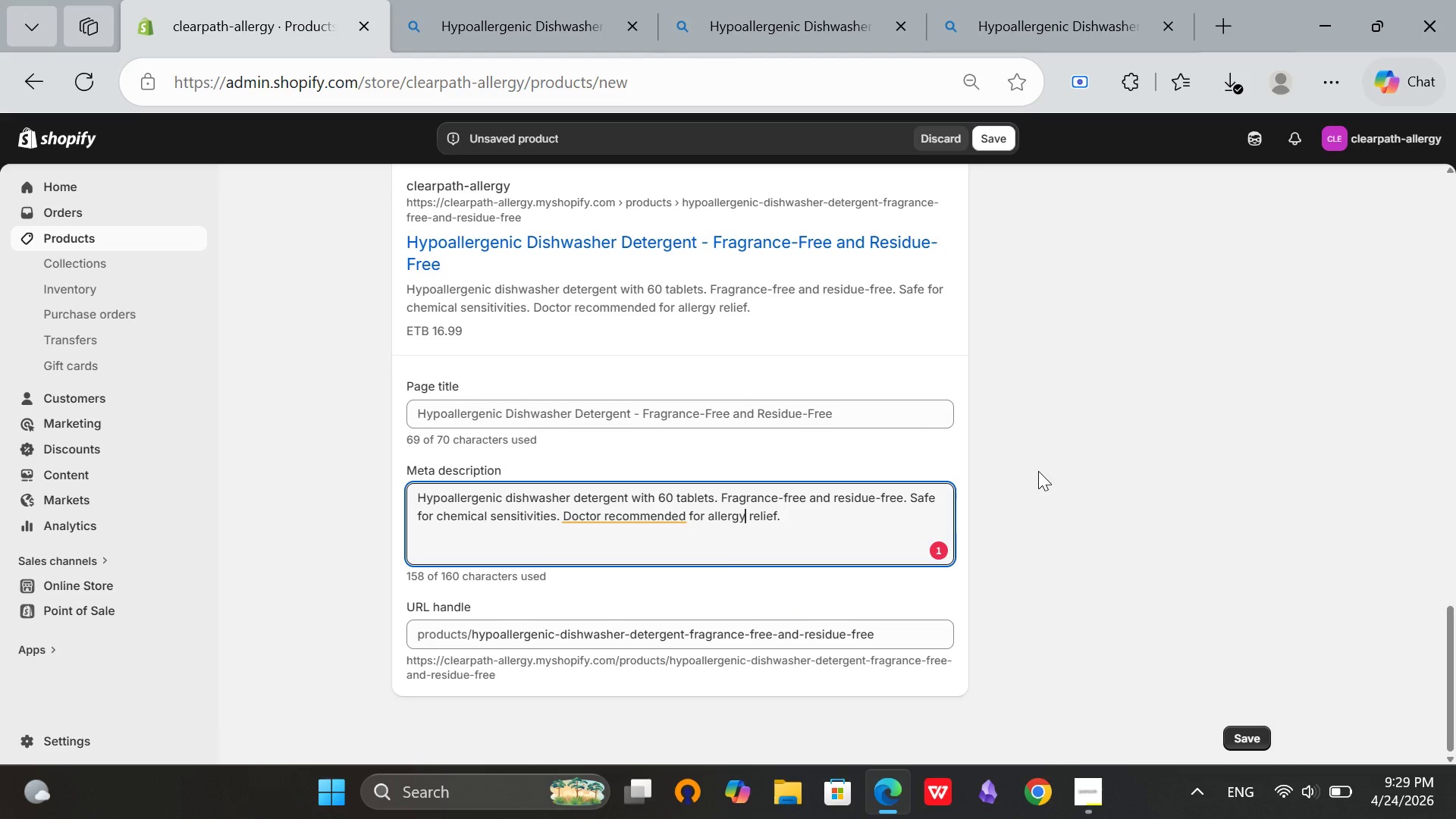 
scroll: coordinate [749, 551], scroll_direction: up, amount: 11.0
 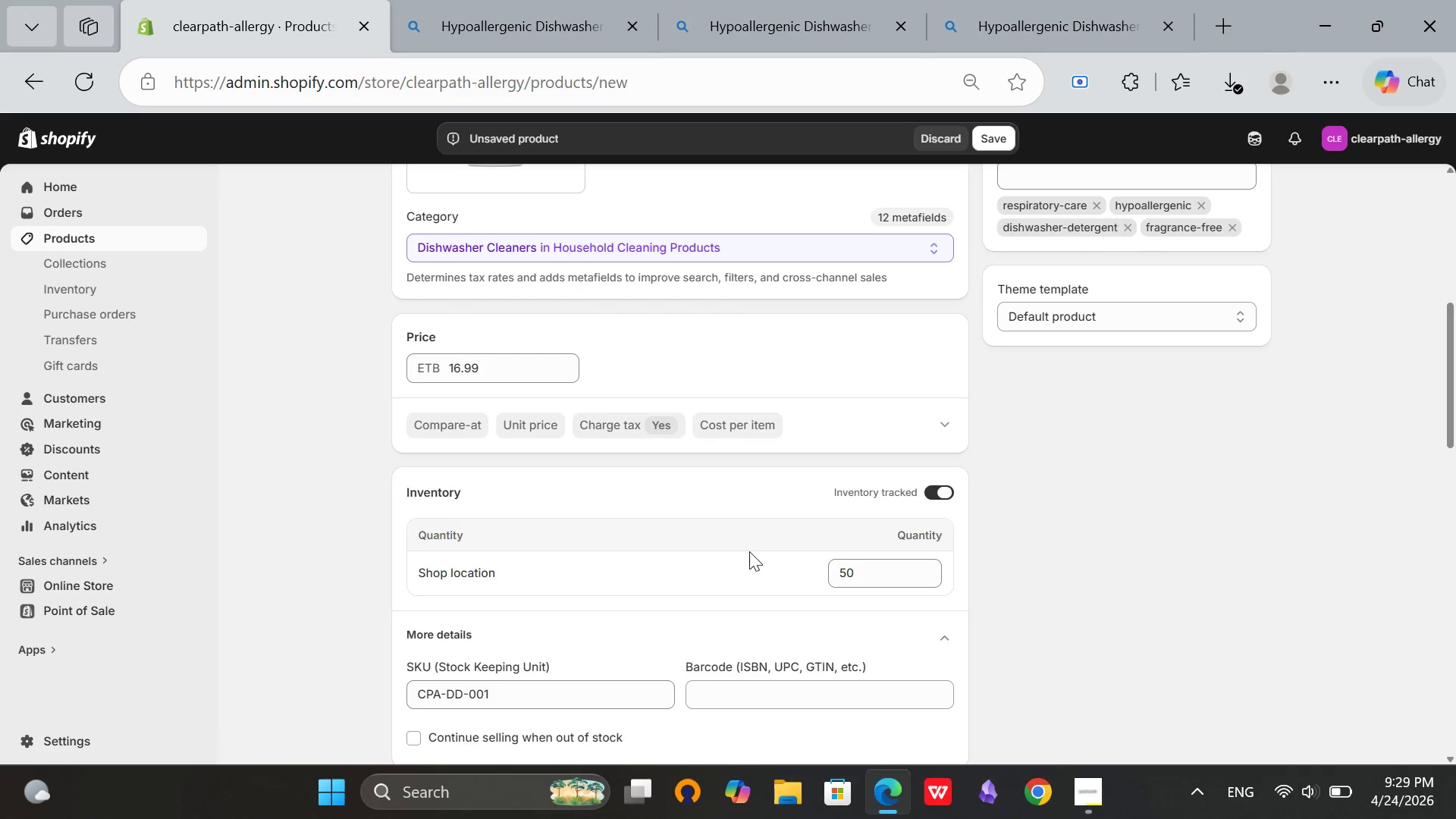 
scroll: coordinate [749, 551], scroll_direction: down, amount: 2.0
 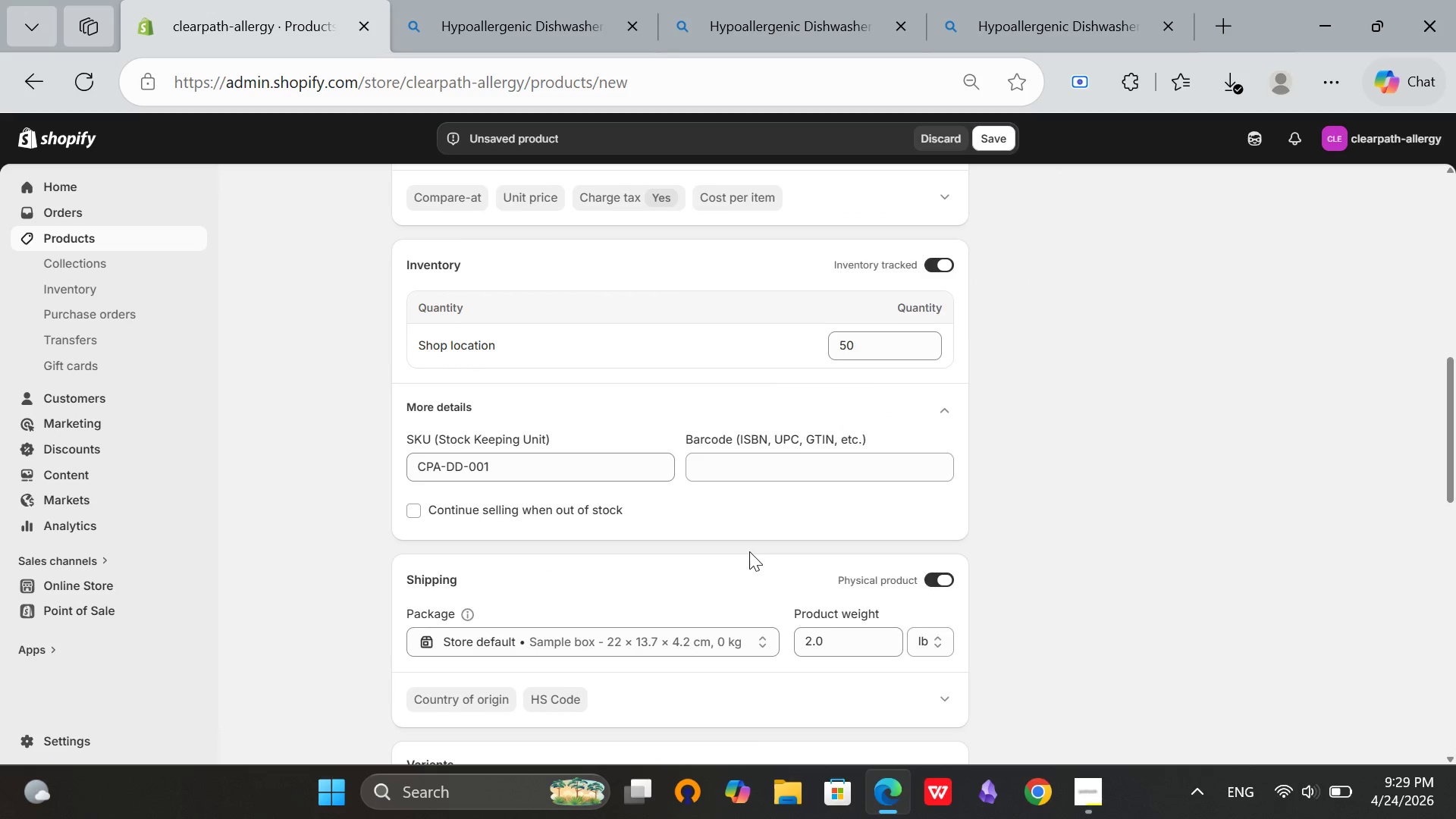 
scroll: coordinate [749, 551], scroll_direction: up, amount: 4.0
 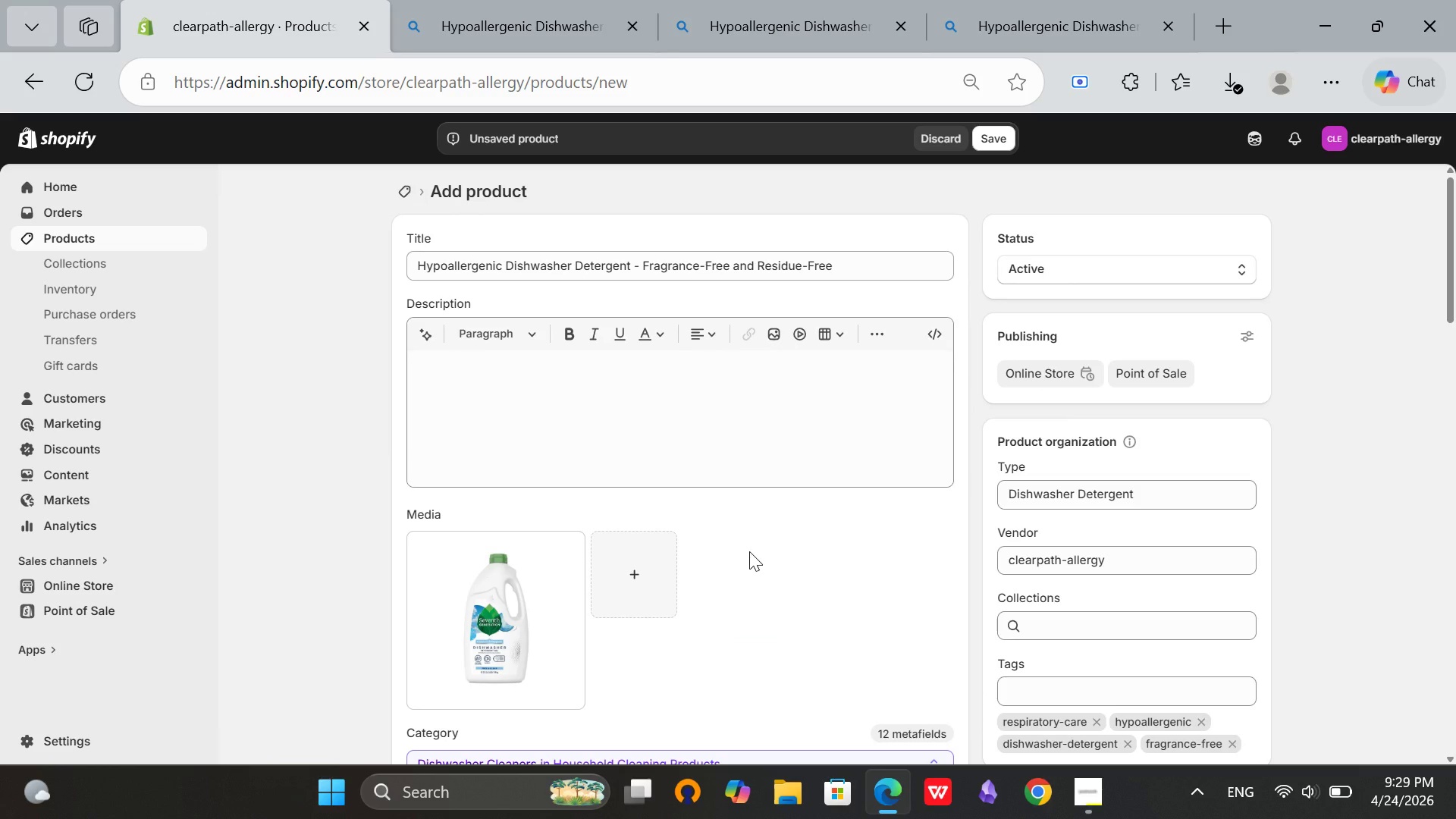 
scroll: coordinate [749, 551], scroll_direction: down, amount: 5.0
 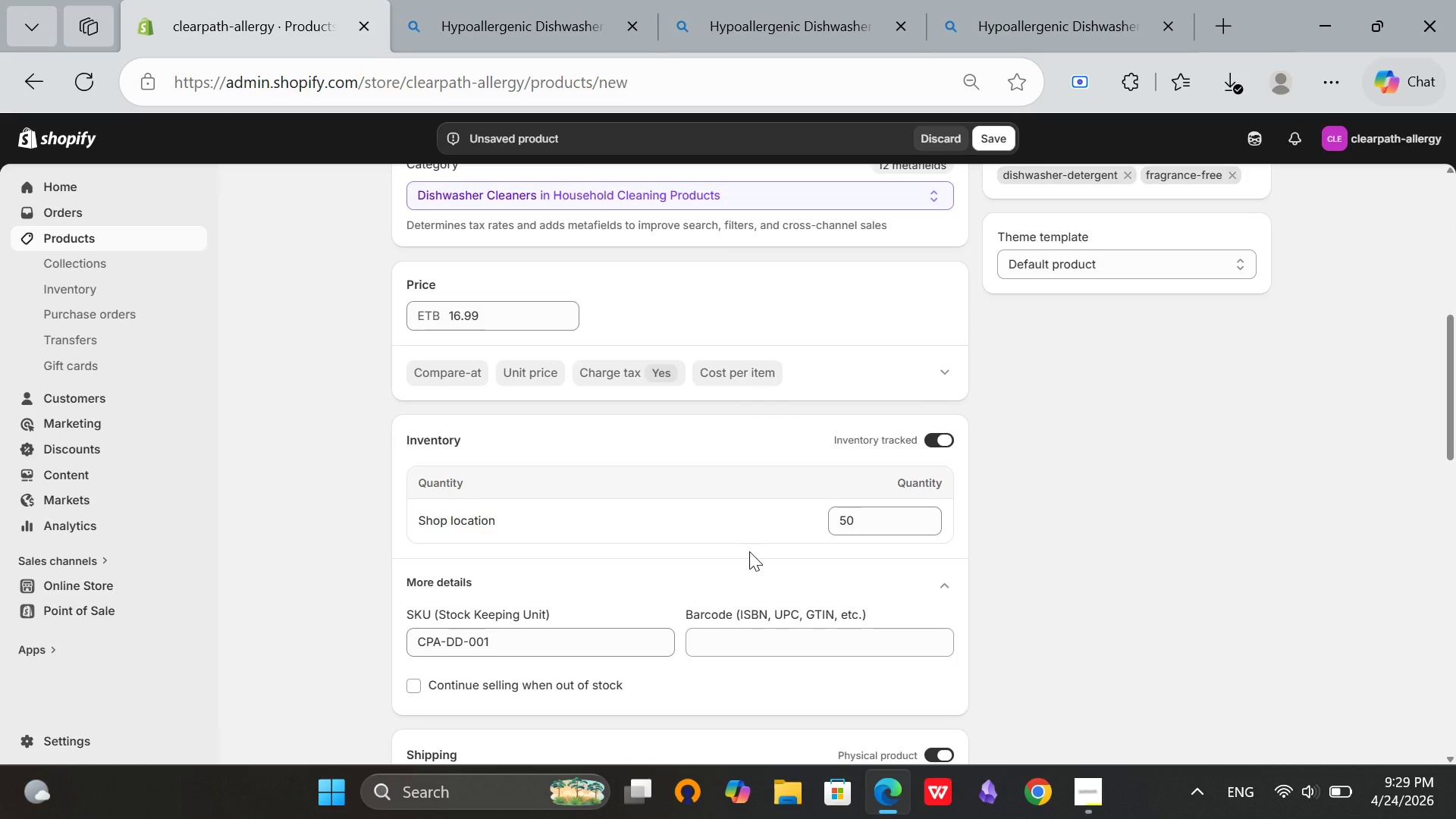 
scroll: coordinate [749, 551], scroll_direction: up, amount: 9.0
 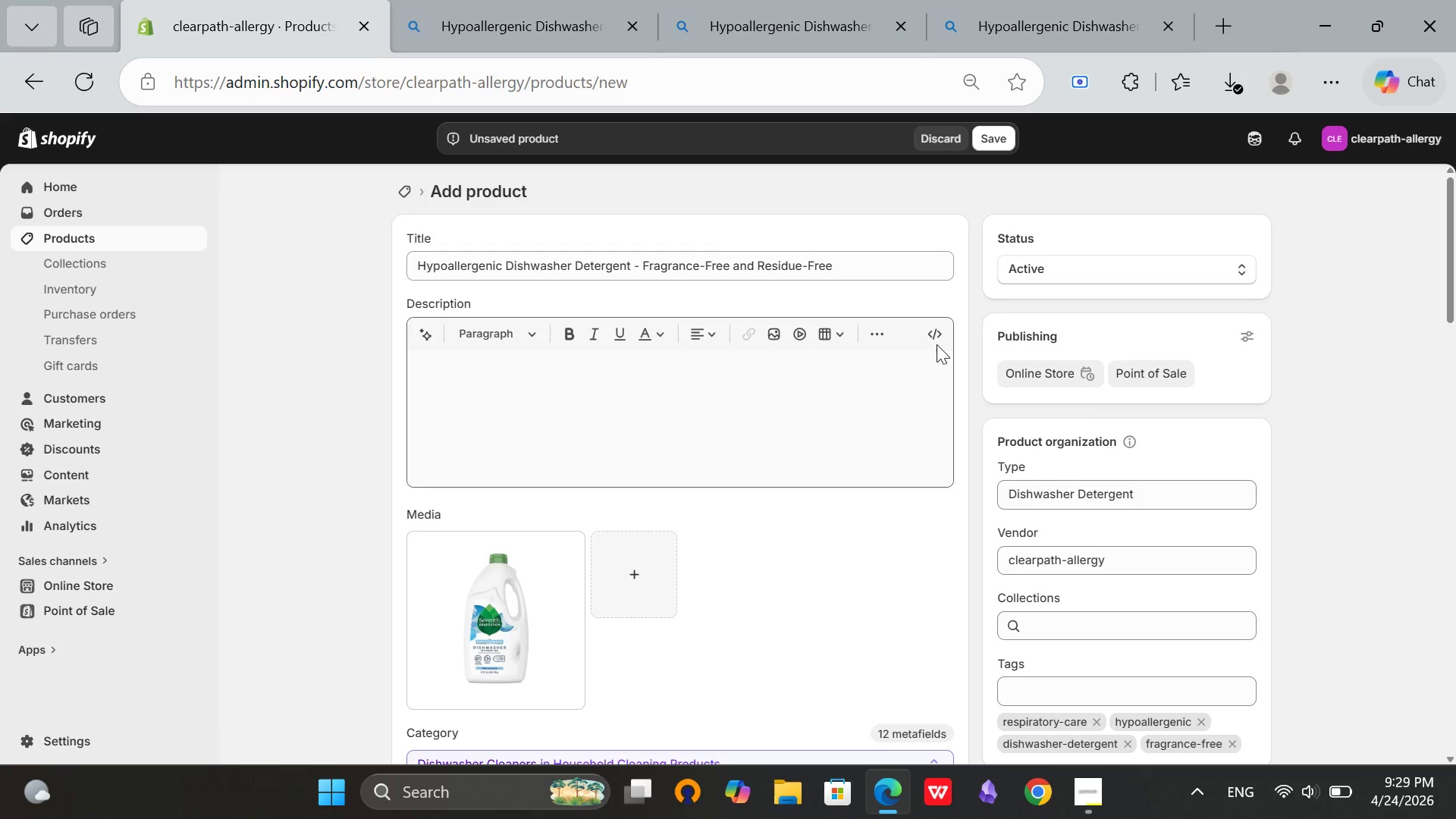 
left_click([937, 339])
 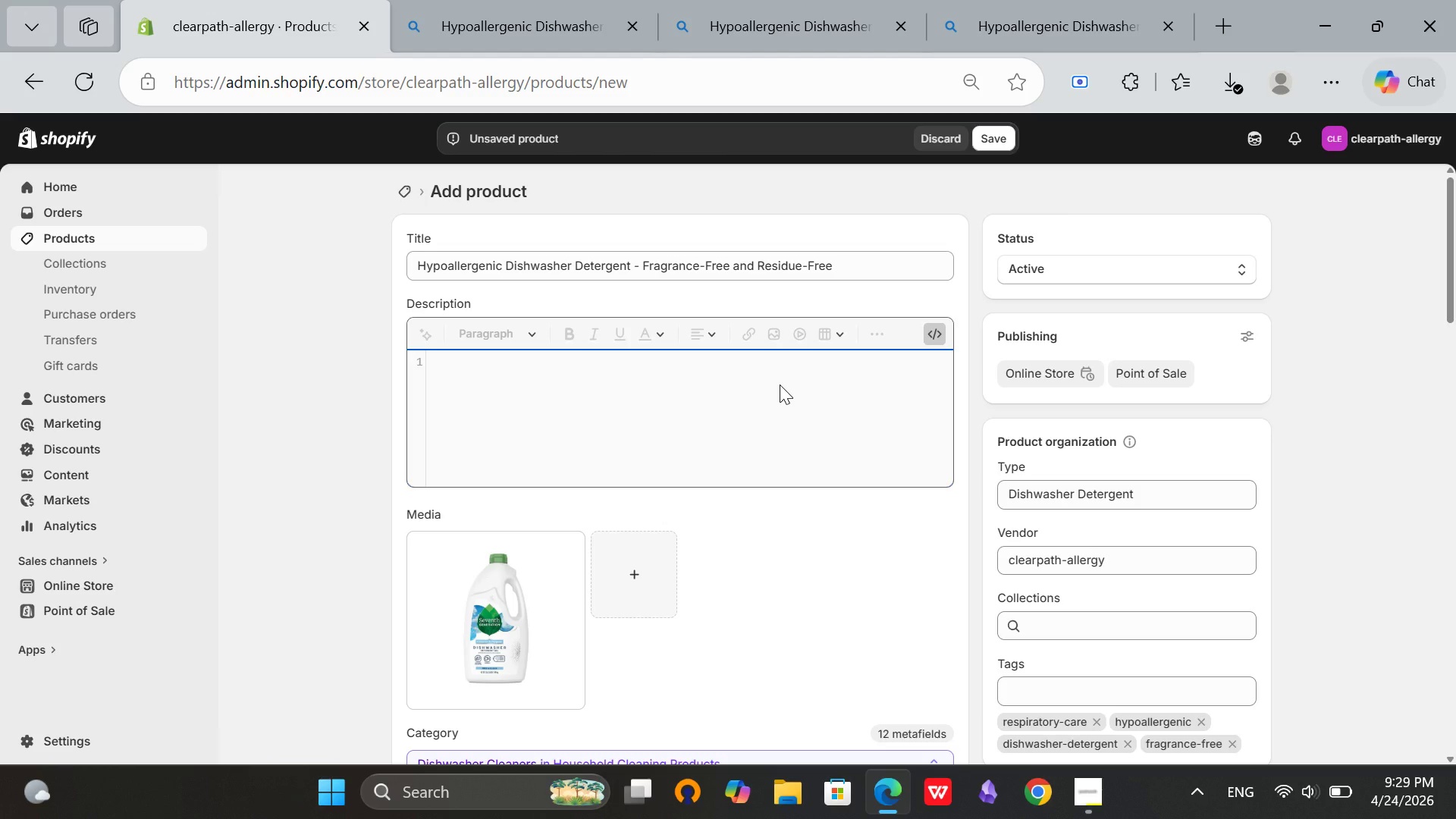 
wait(9.41)
 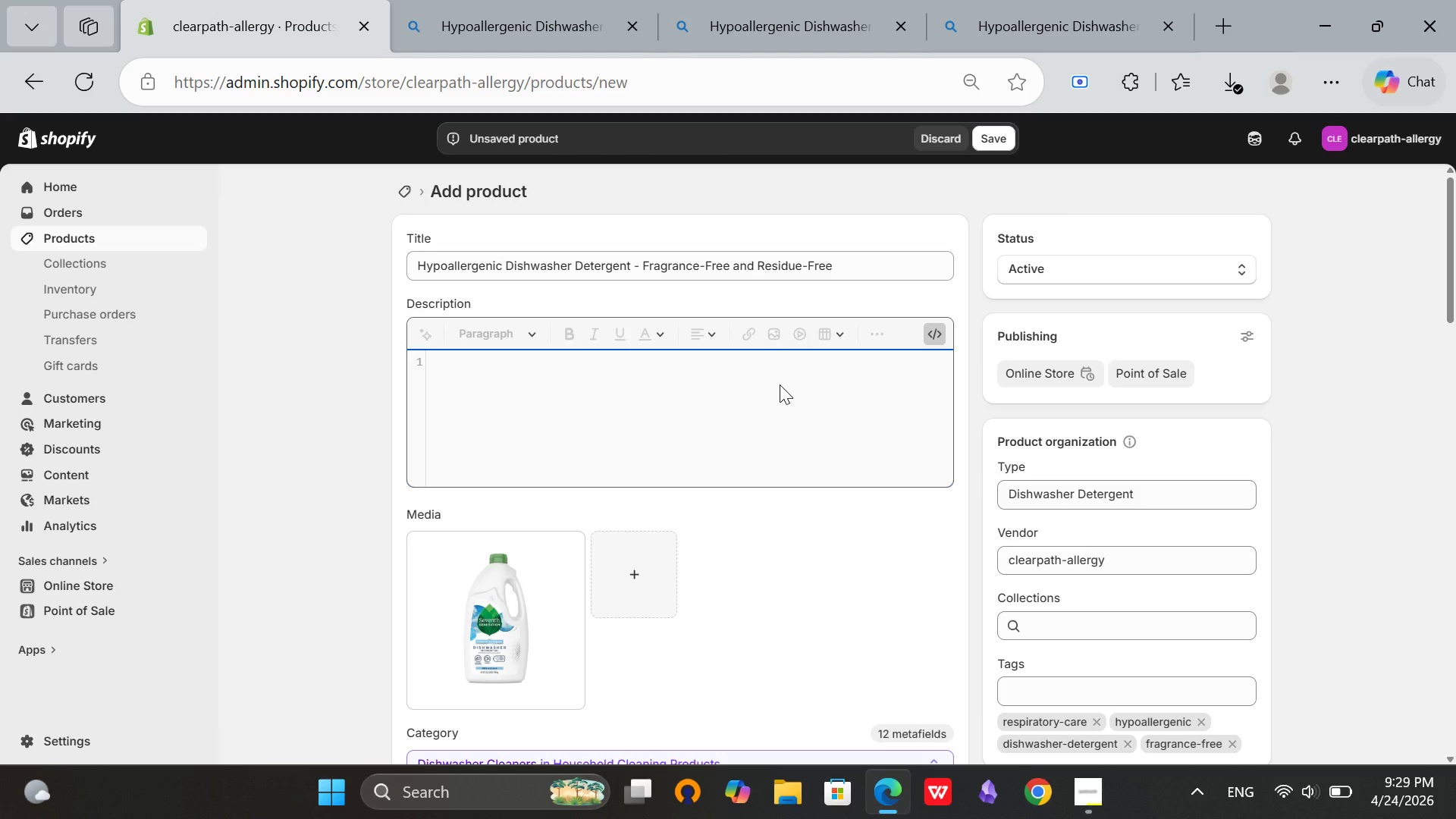 
left_click([1084, 811])
 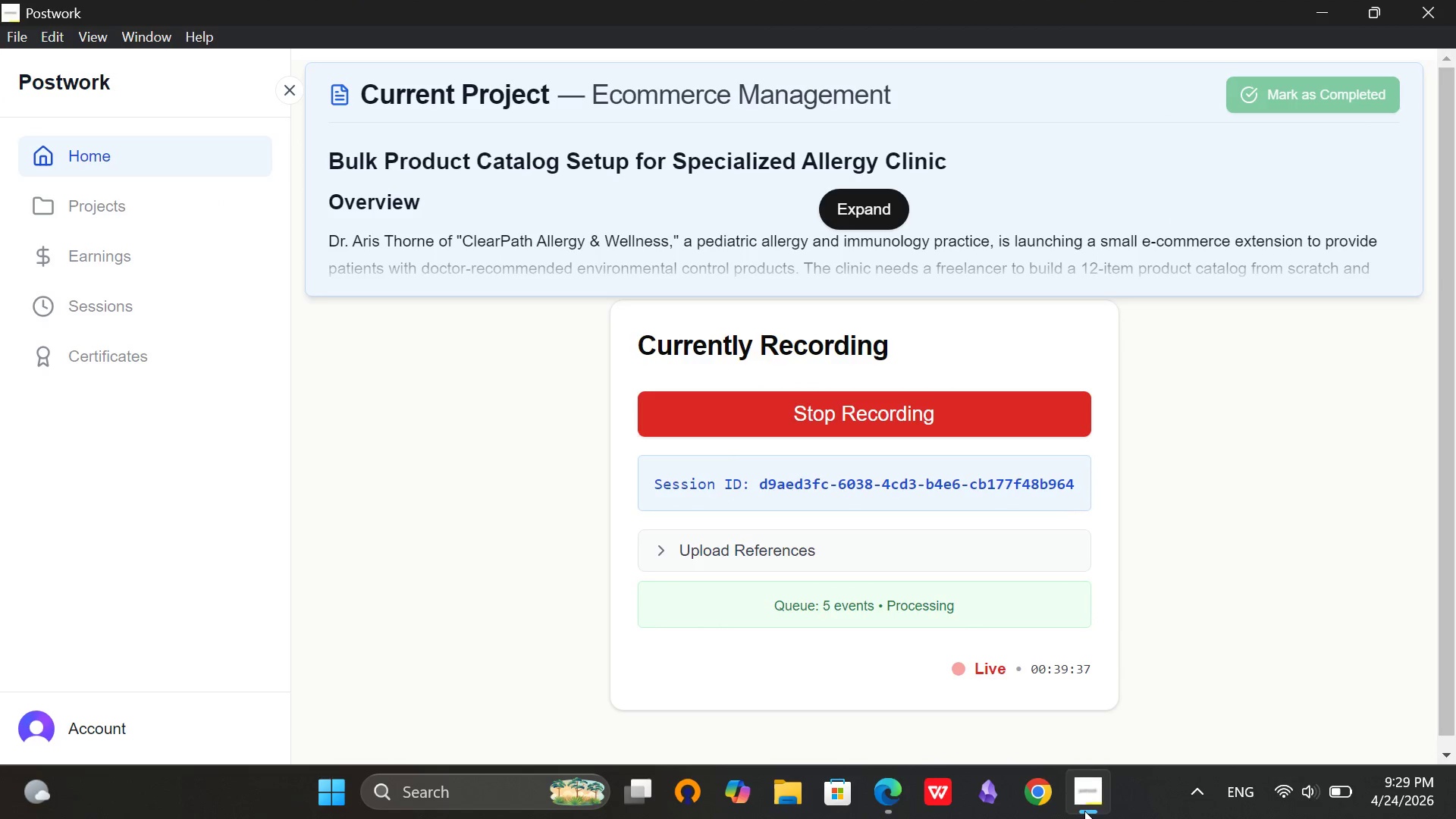 
left_click([1084, 811])
 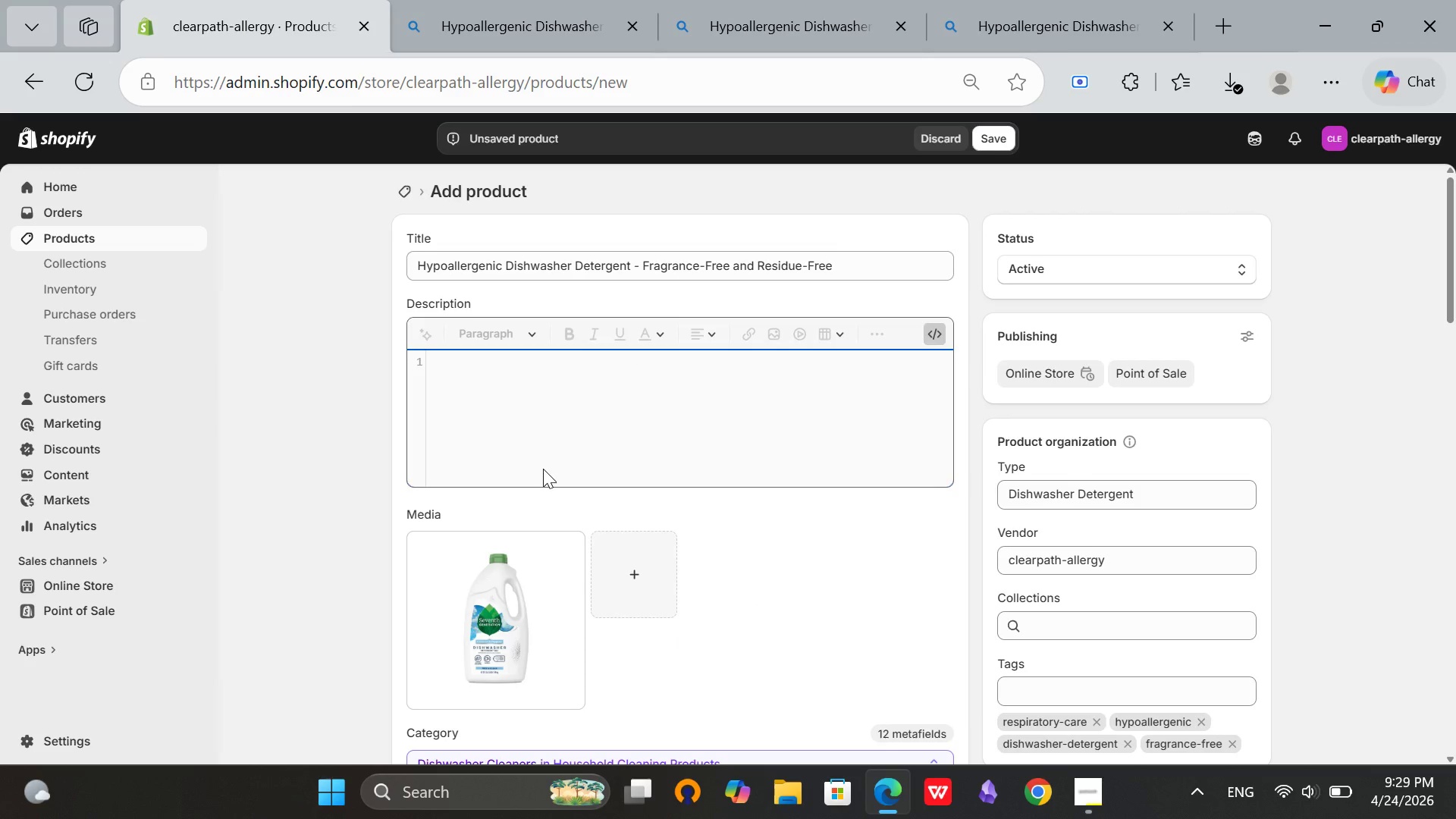 
type(<p>Hypoalleg)
key(Backspace)
type(rgen )
key(Backspace)
type(ic Dishwasher Detergent leaves no chemical residue on dishes. Fragrace)
 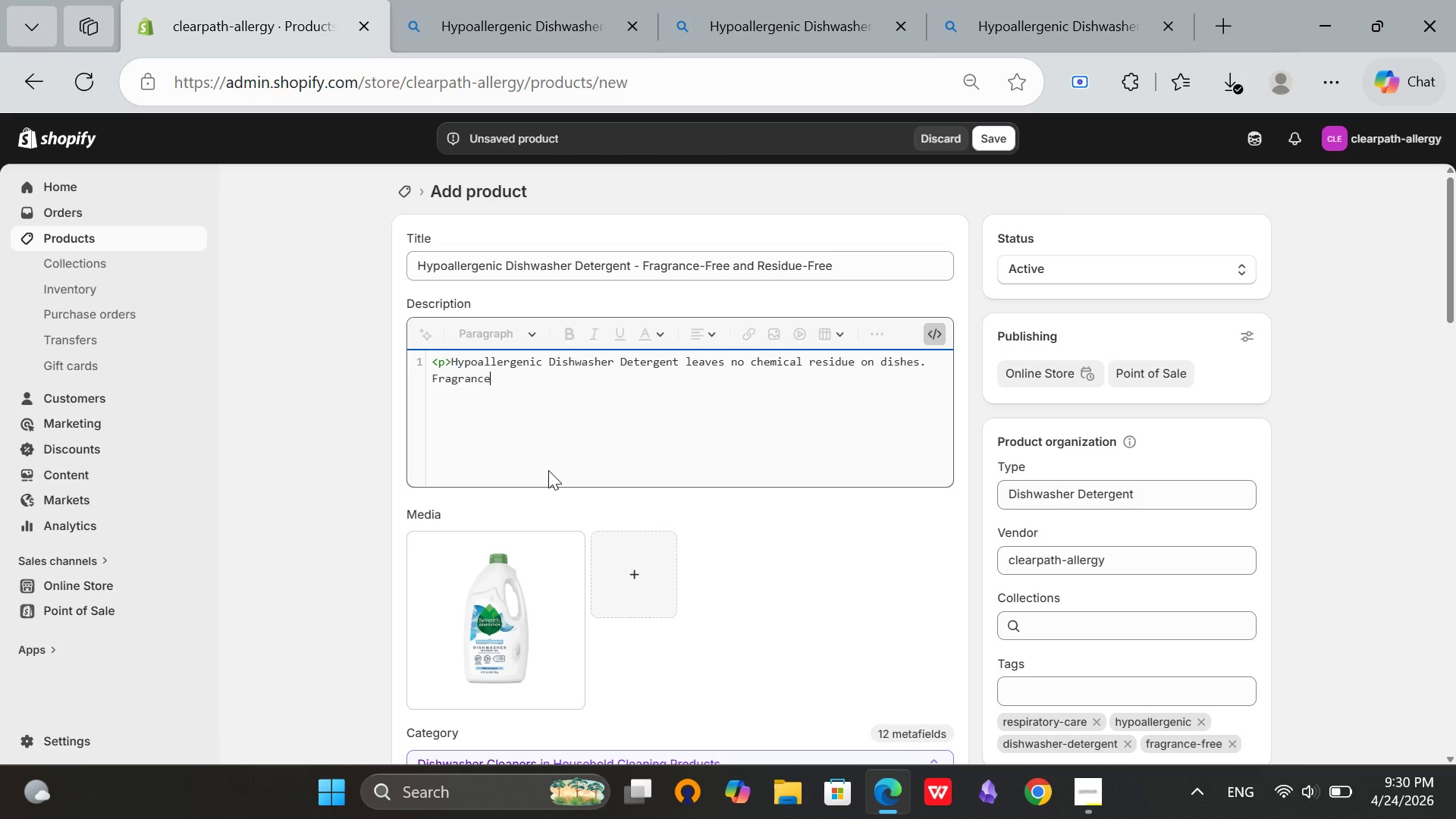 
wait(6.81)
 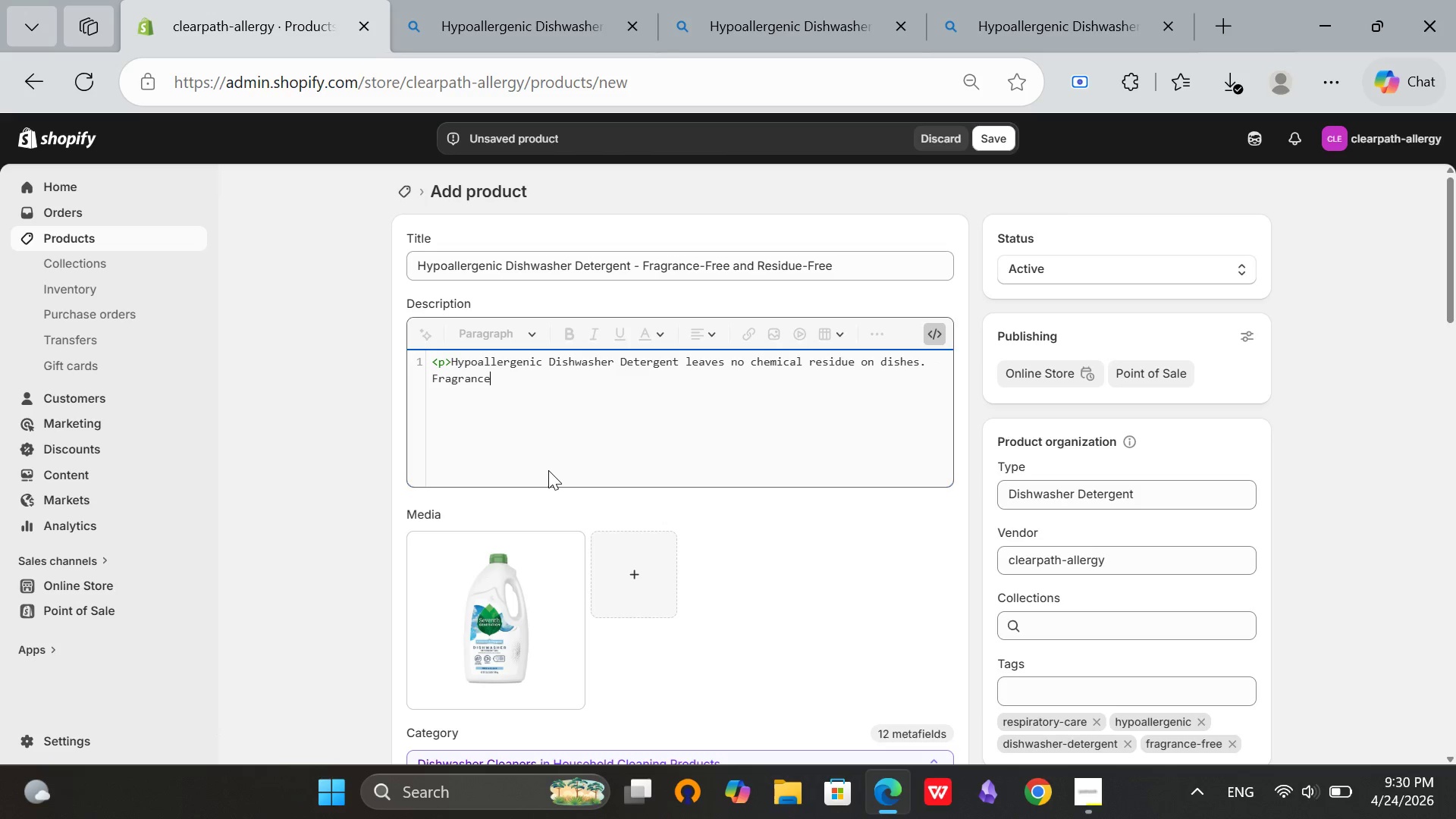 
type(-free, sye-free,)
key(Backspace)
type(d)
 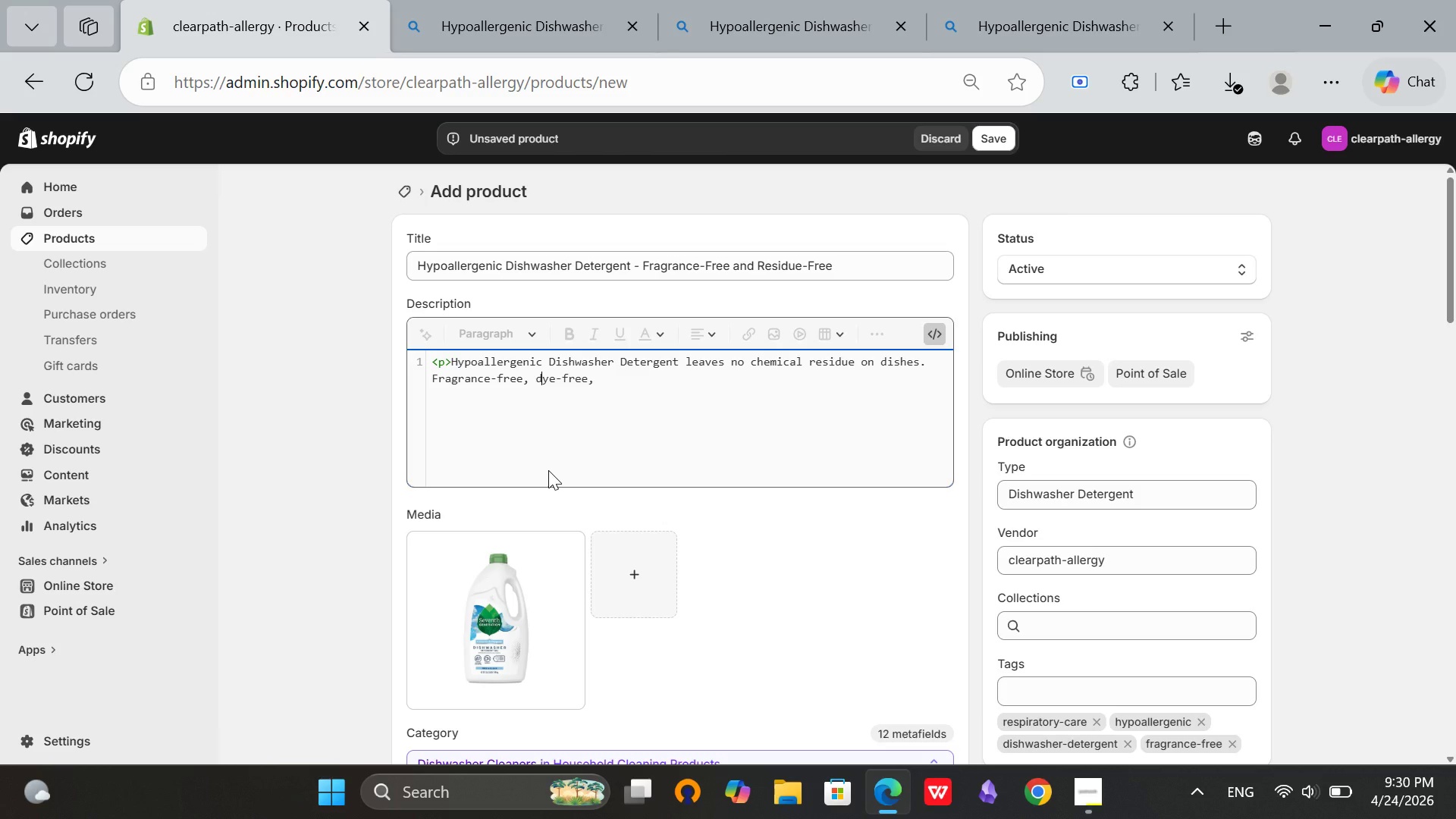 
hold_key(key=ArrowLeft, duration=0.72)
 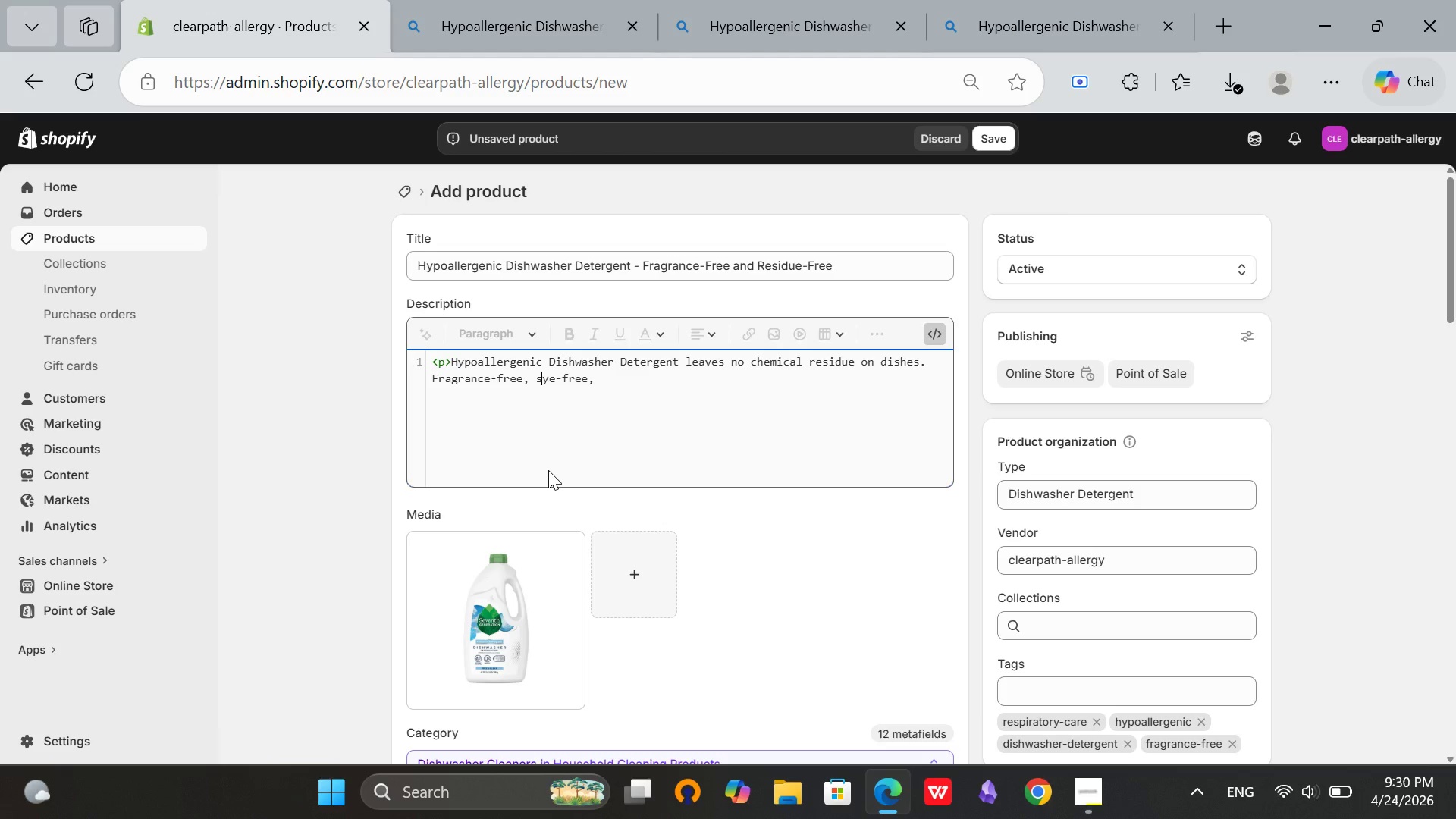 
hold_key(key=ArrowLeft, duration=0.52)
 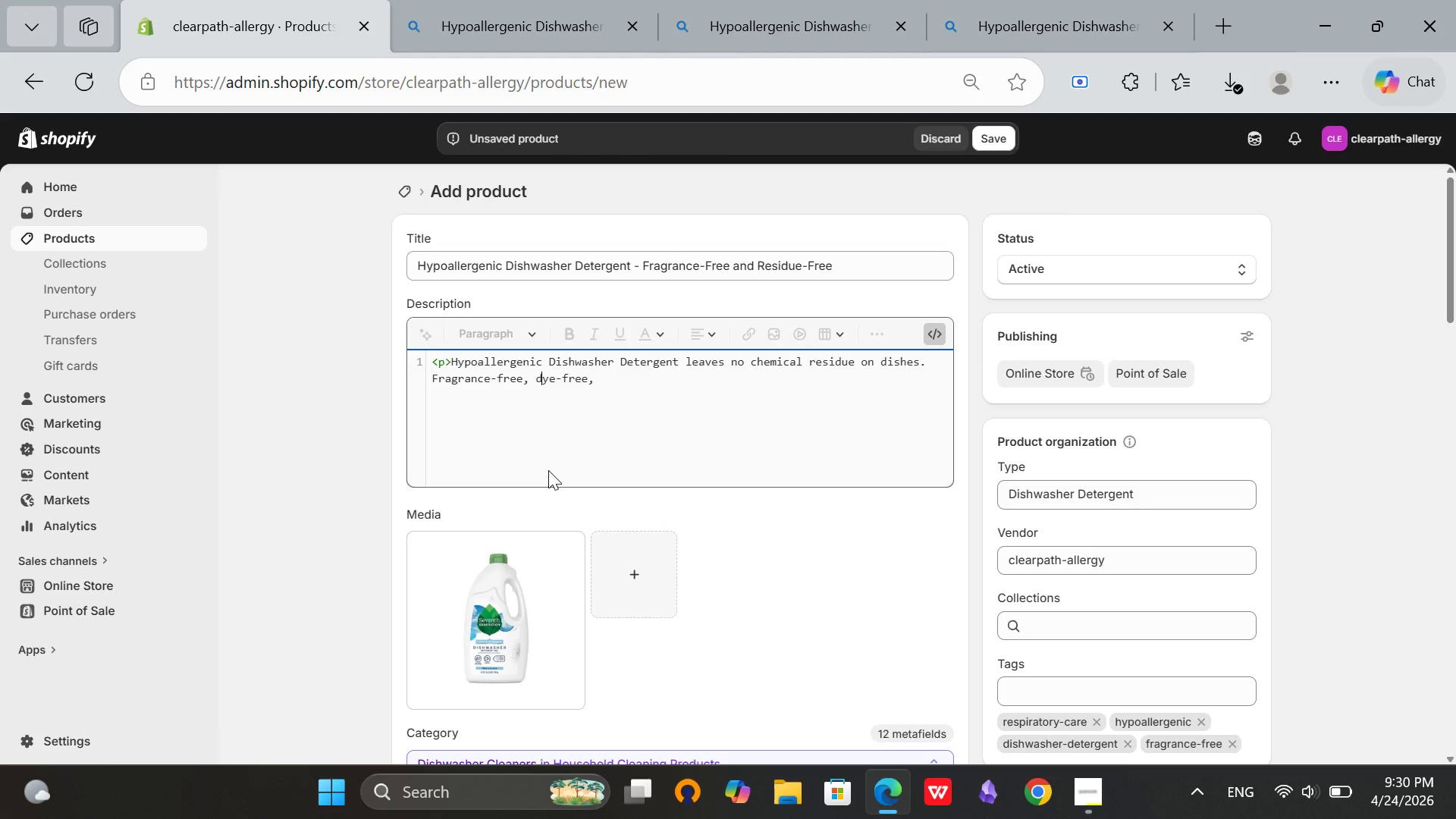 
hold_key(key=ArrowRight, duration=0.7)
 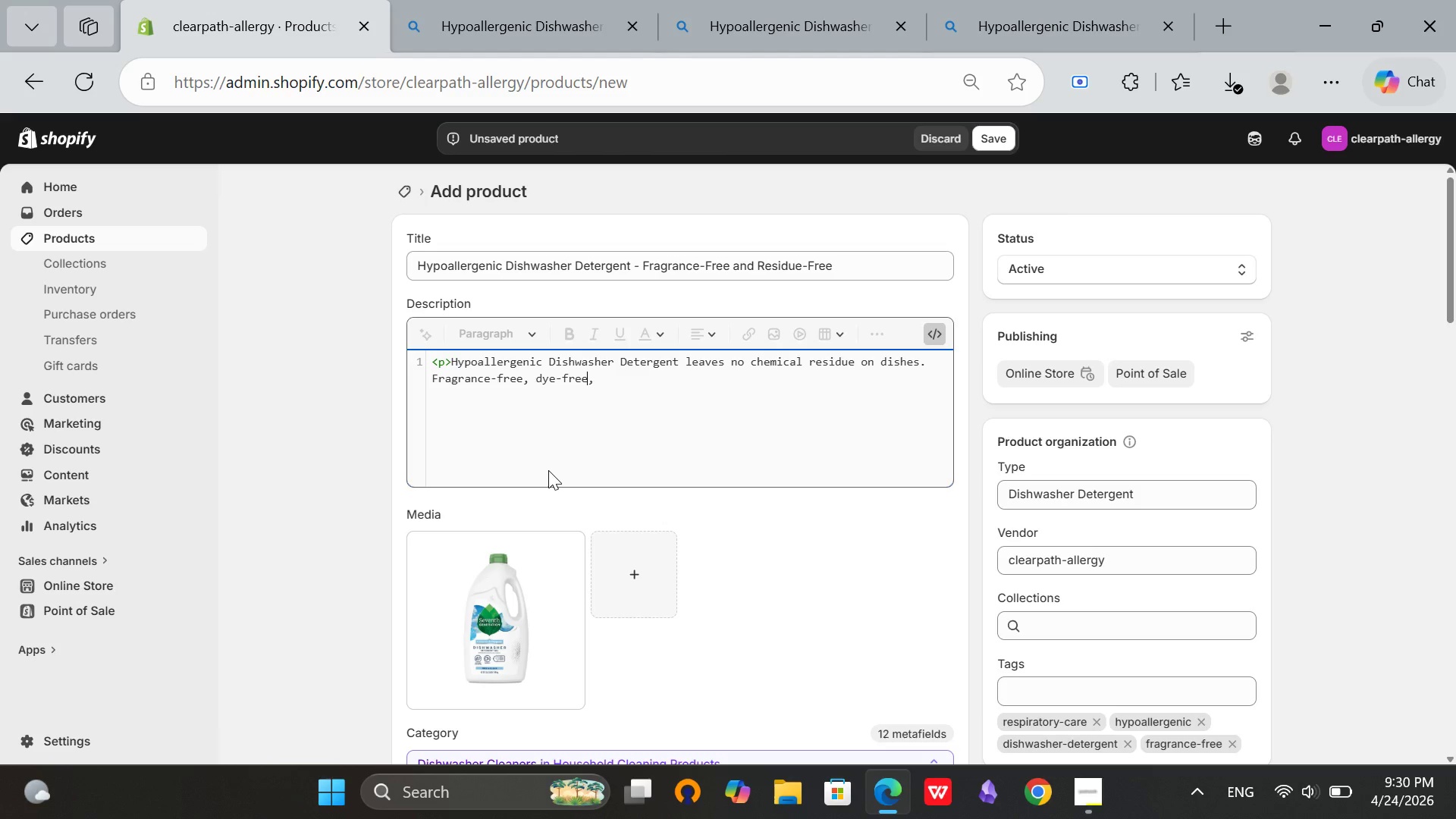 
key(ArrowRight)
 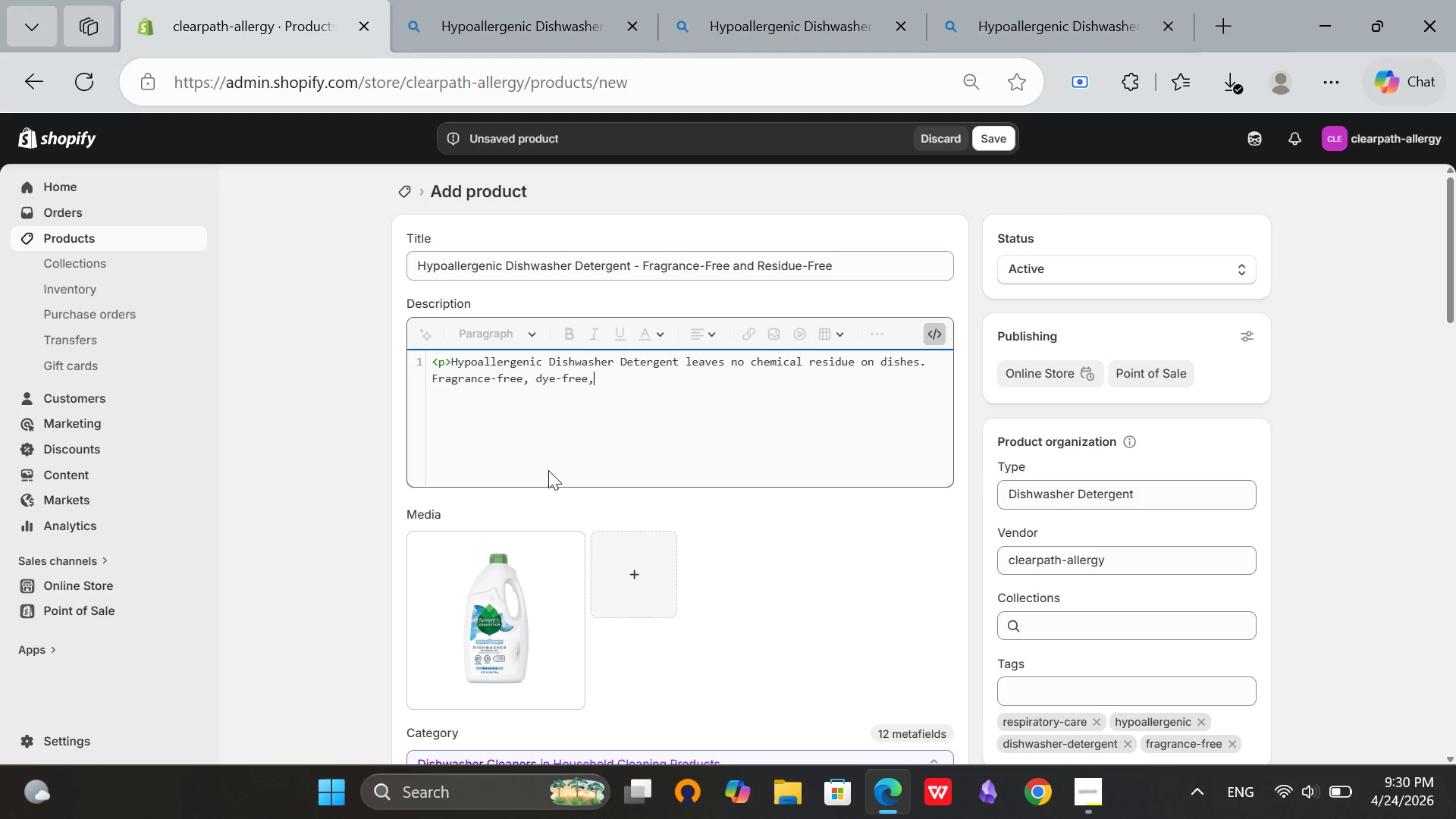 
key(ArrowRight)
 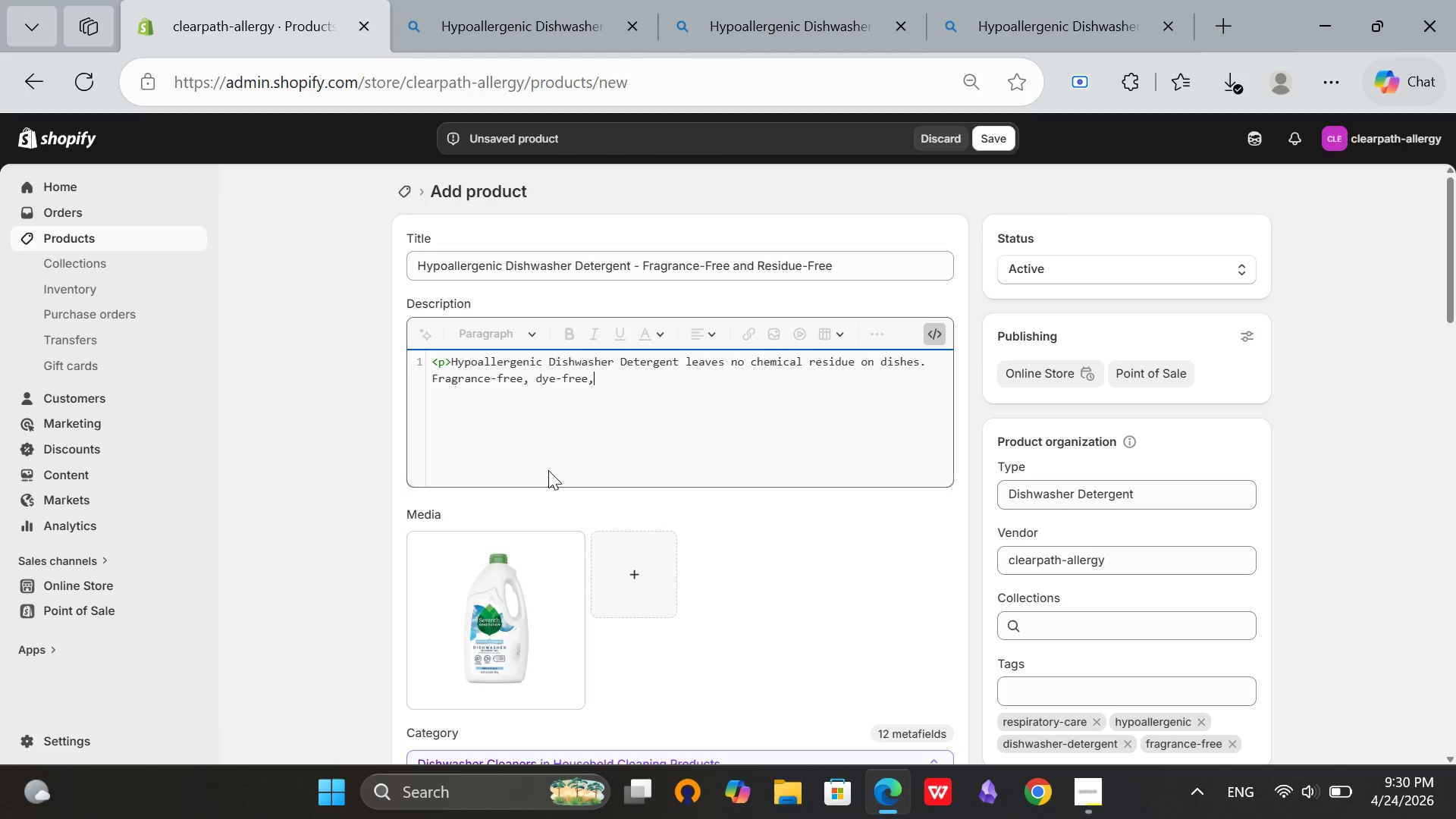 
type( and phosphate-free. Safe for familiies with chemical asens)
key(Backspace)
key(Backspace)
key(Backspace)
key(Backspace)
key(Backspace)
type(sensitivites)
 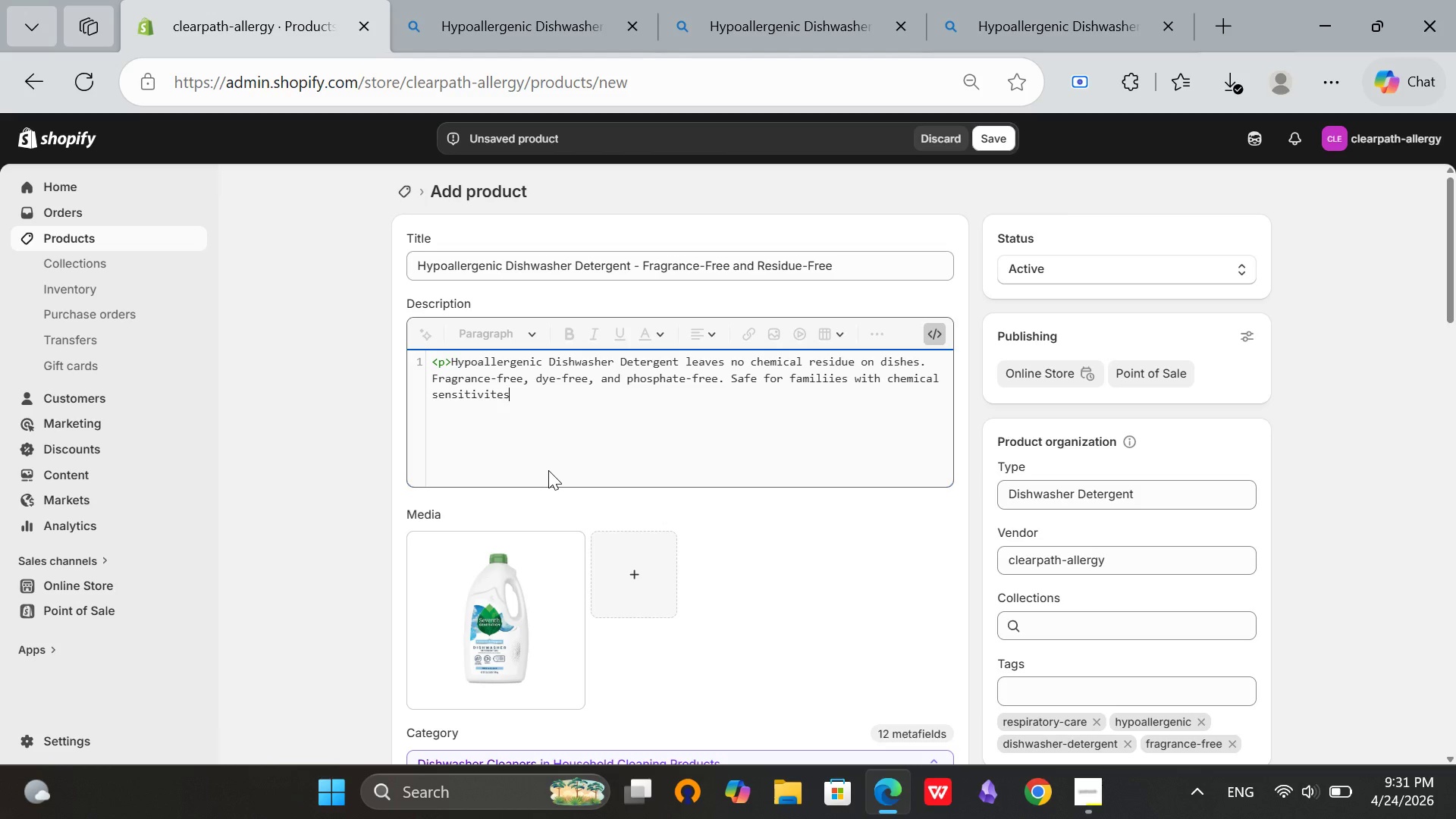 
key(Shift+Comma)
 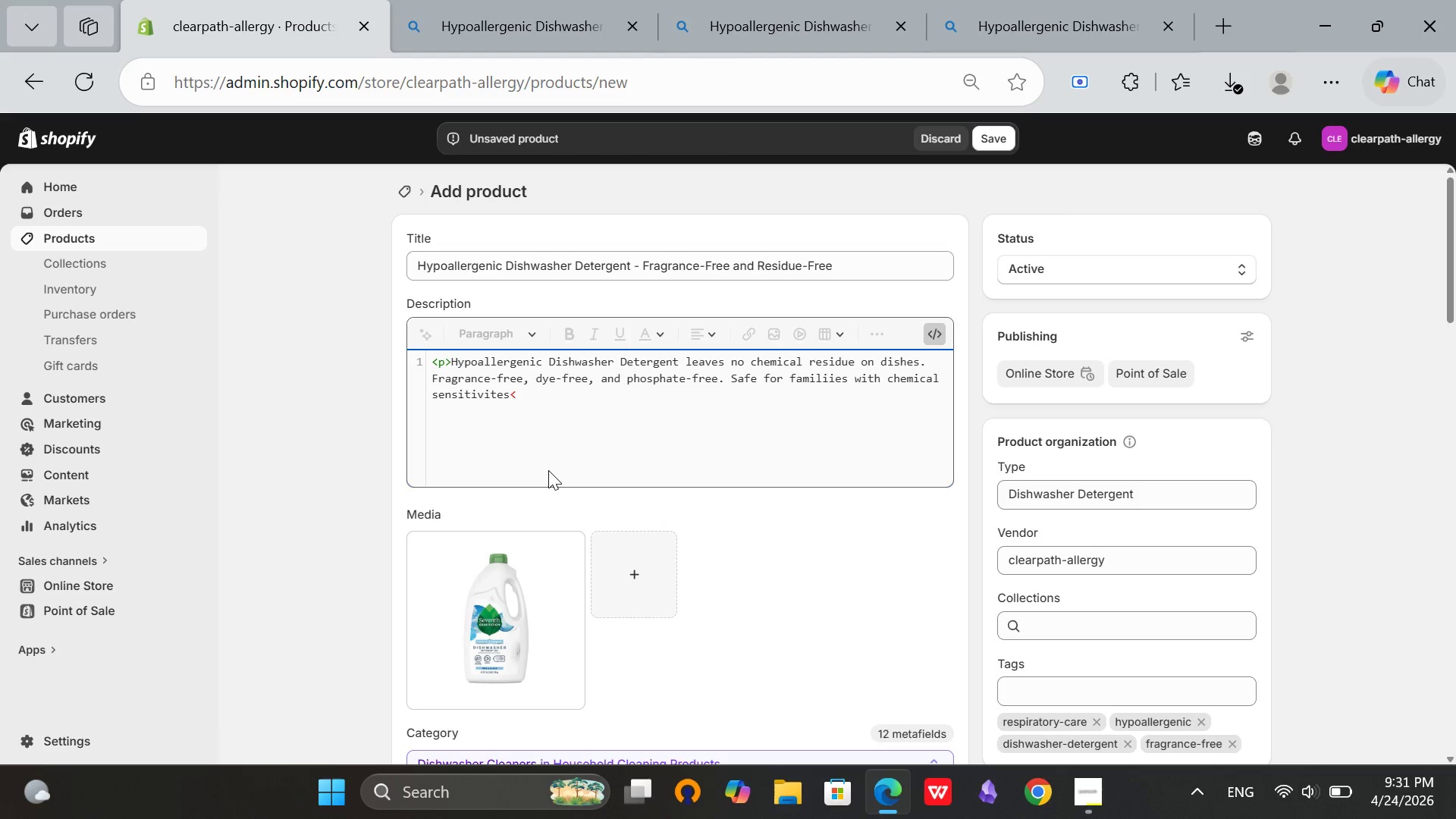 
key(Slash)
 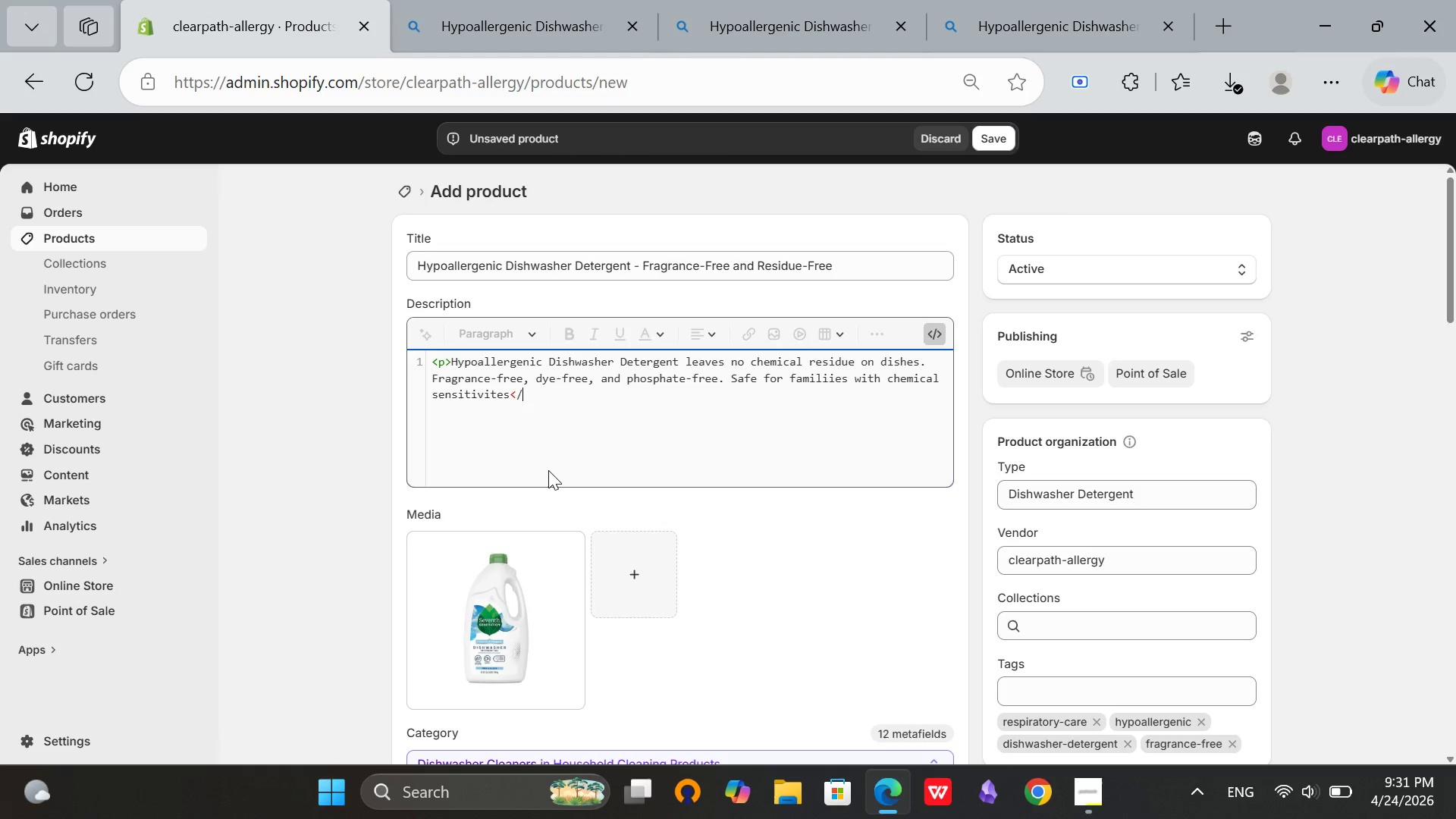 
key(P)
 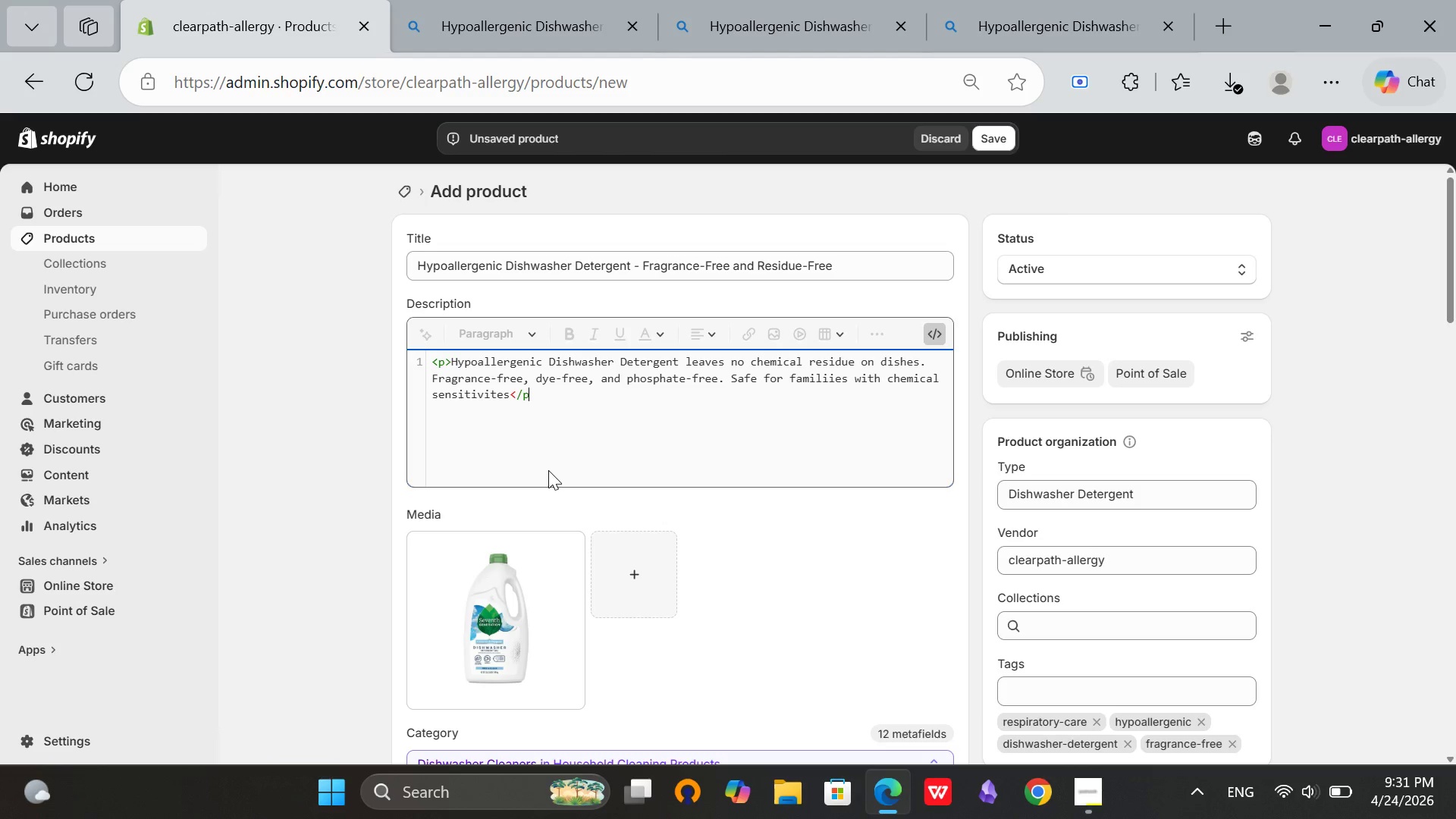 
key(Shift+Period)
 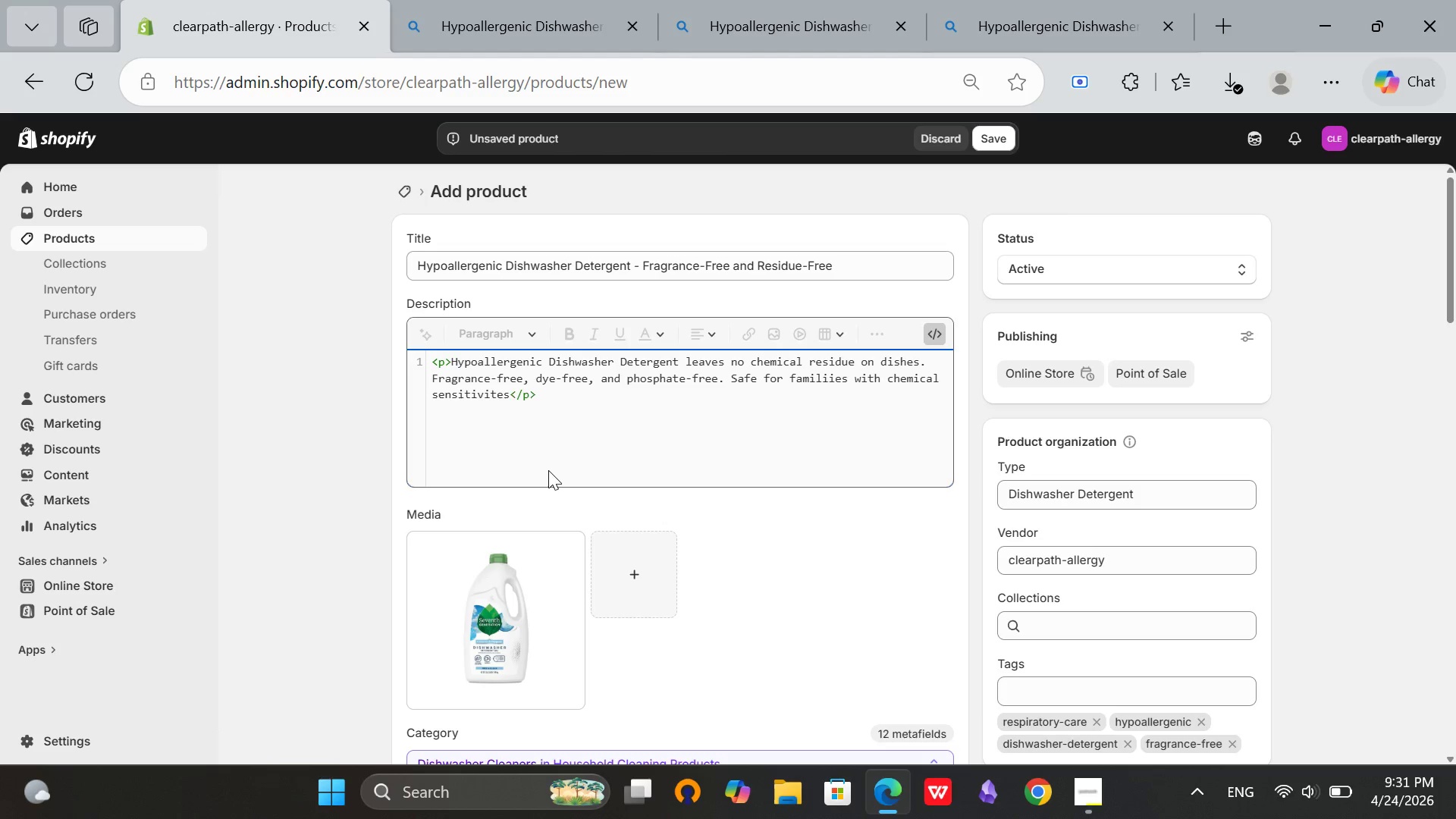 
key(ArrowLeft)
 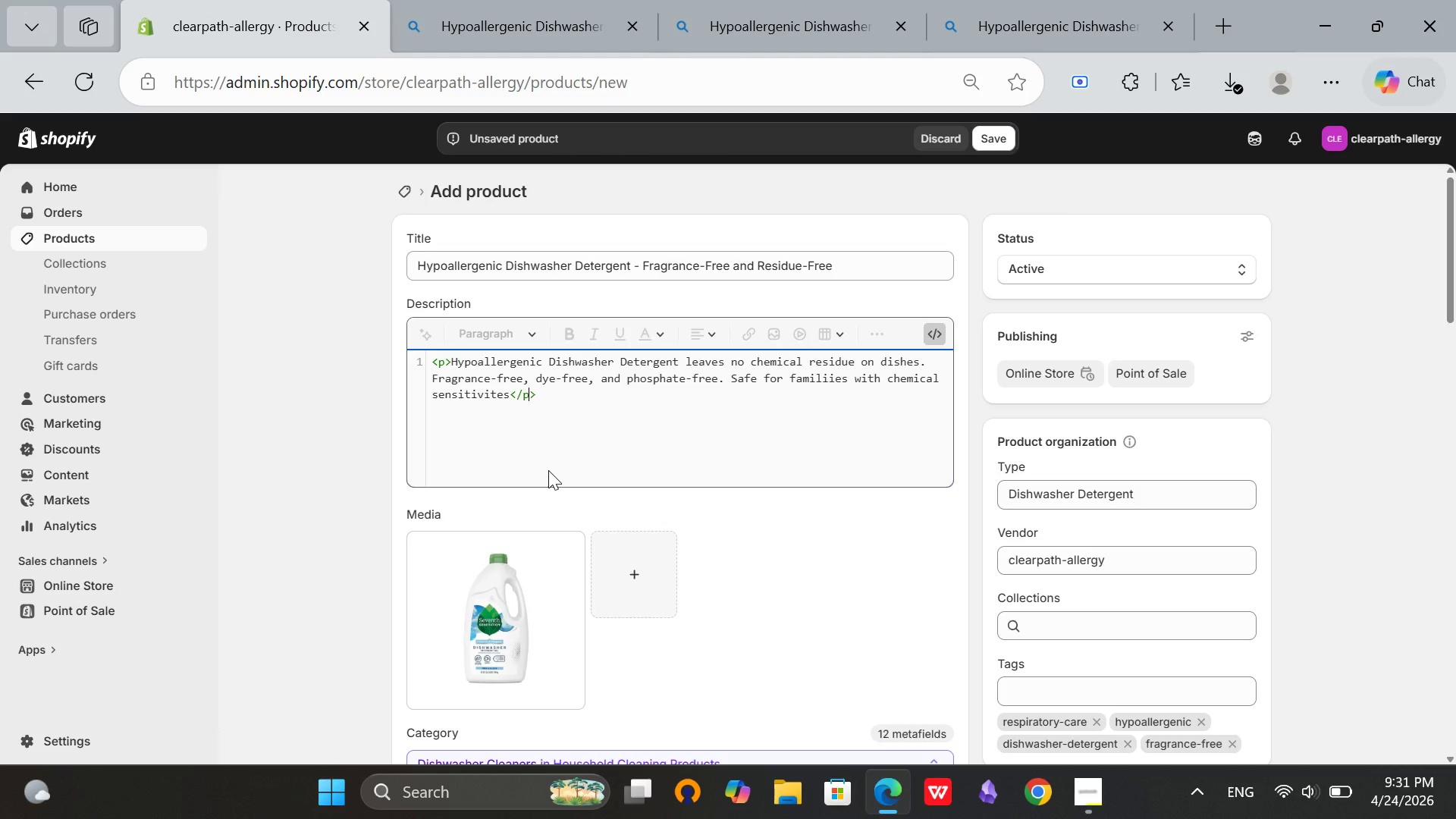 
key(ArrowLeft)
 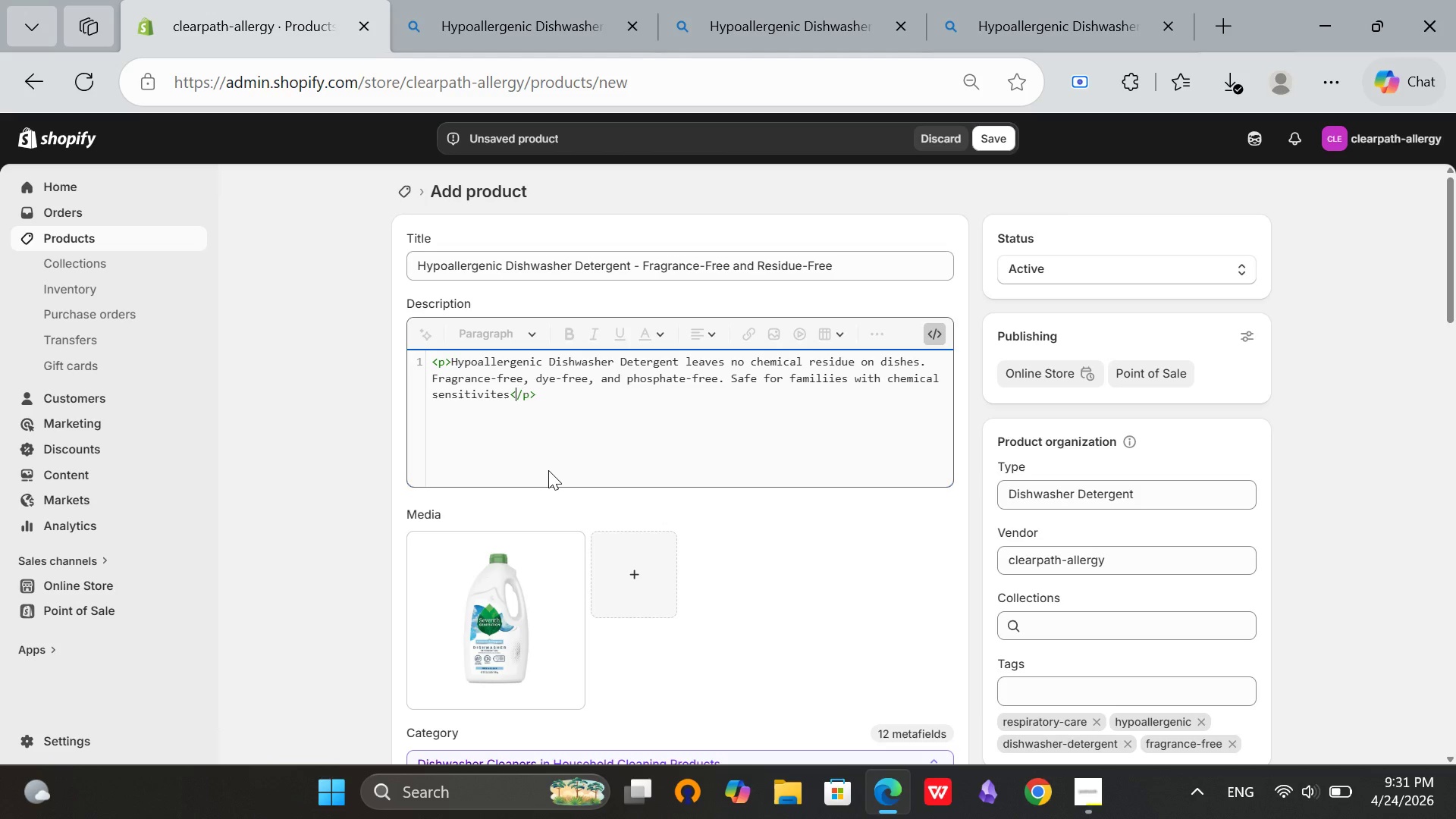 
key(ArrowLeft)
 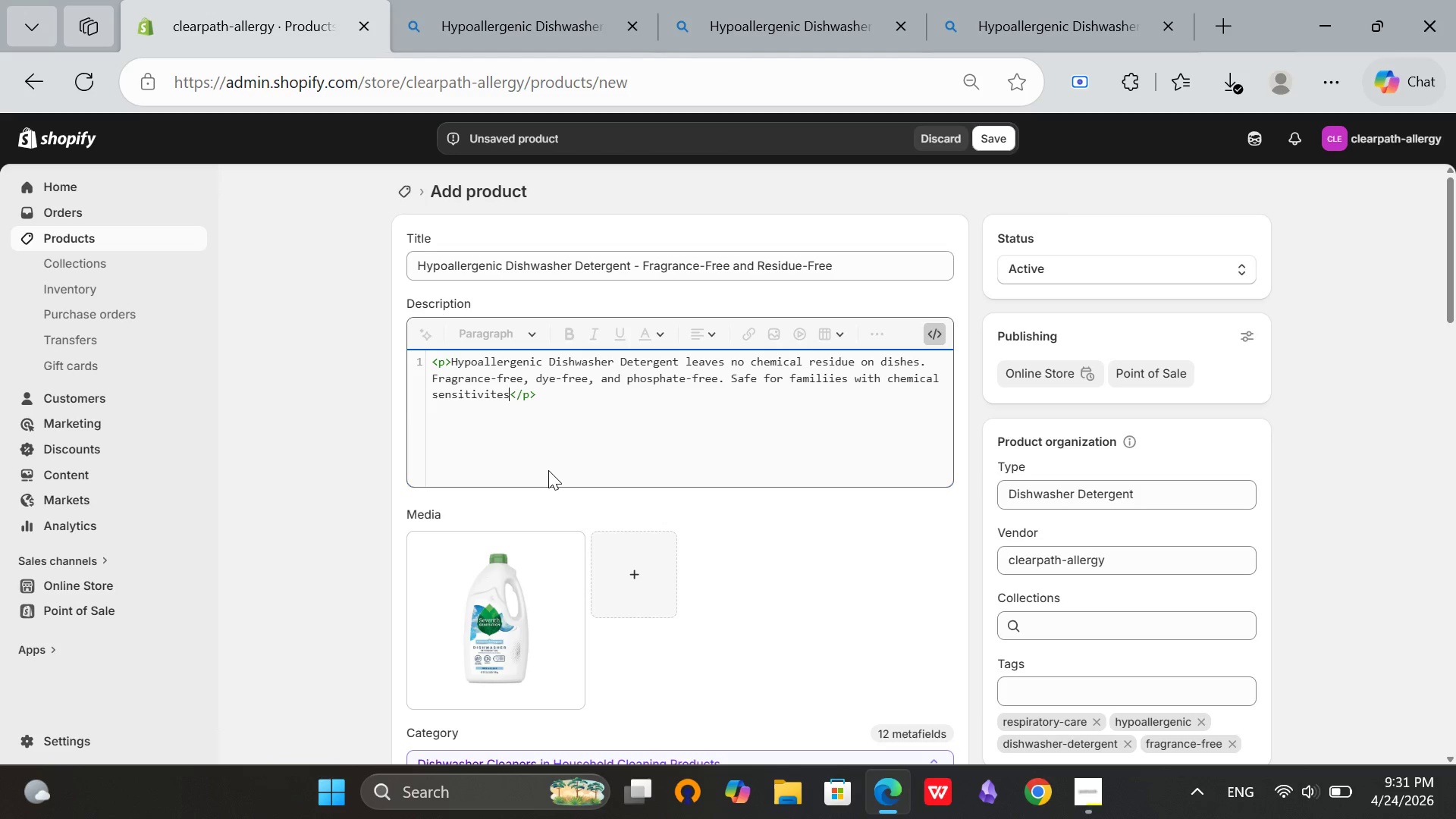 
key(ArrowLeft)
 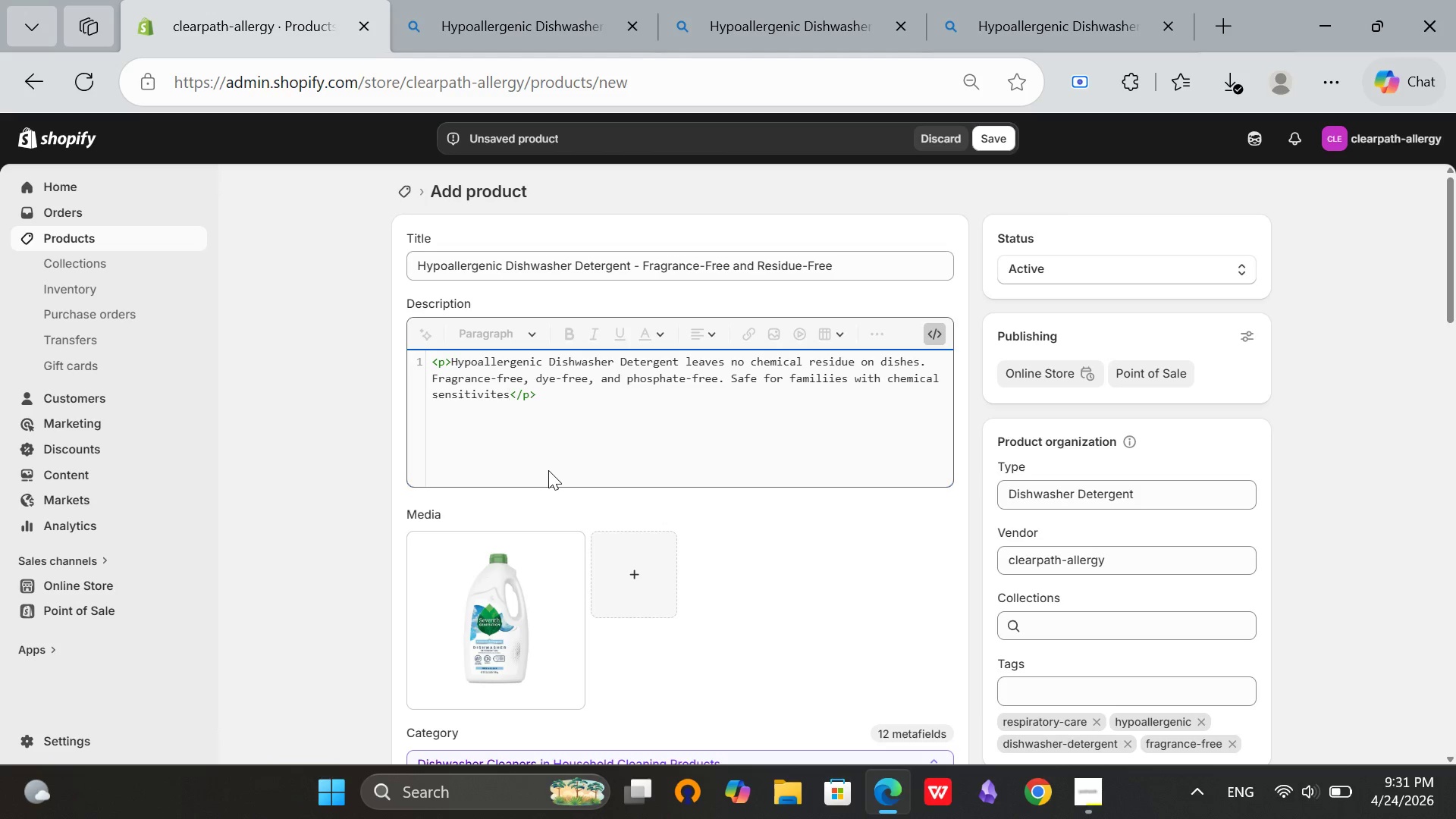 
key(Period)
 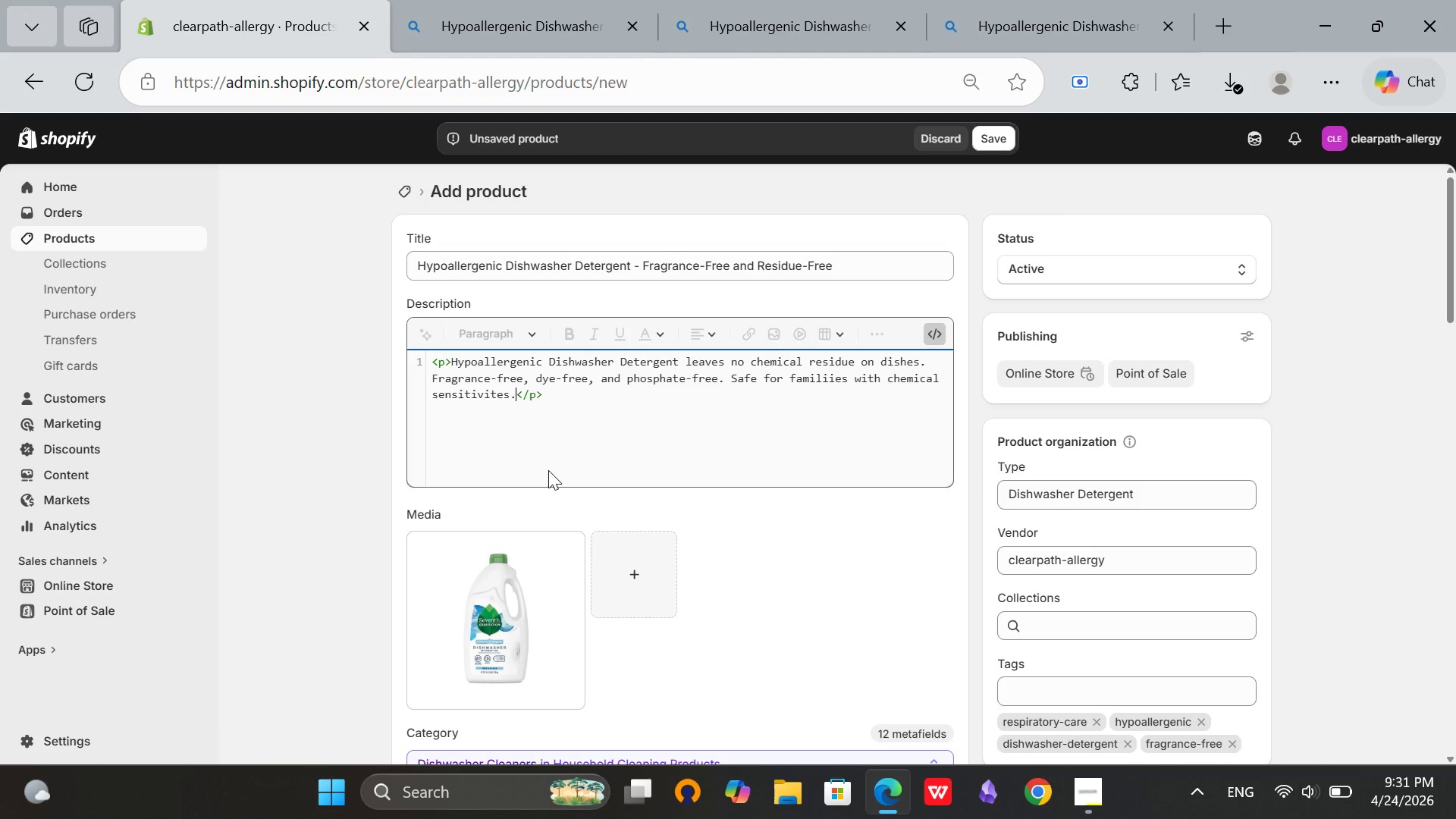 
key(ArrowRight)
 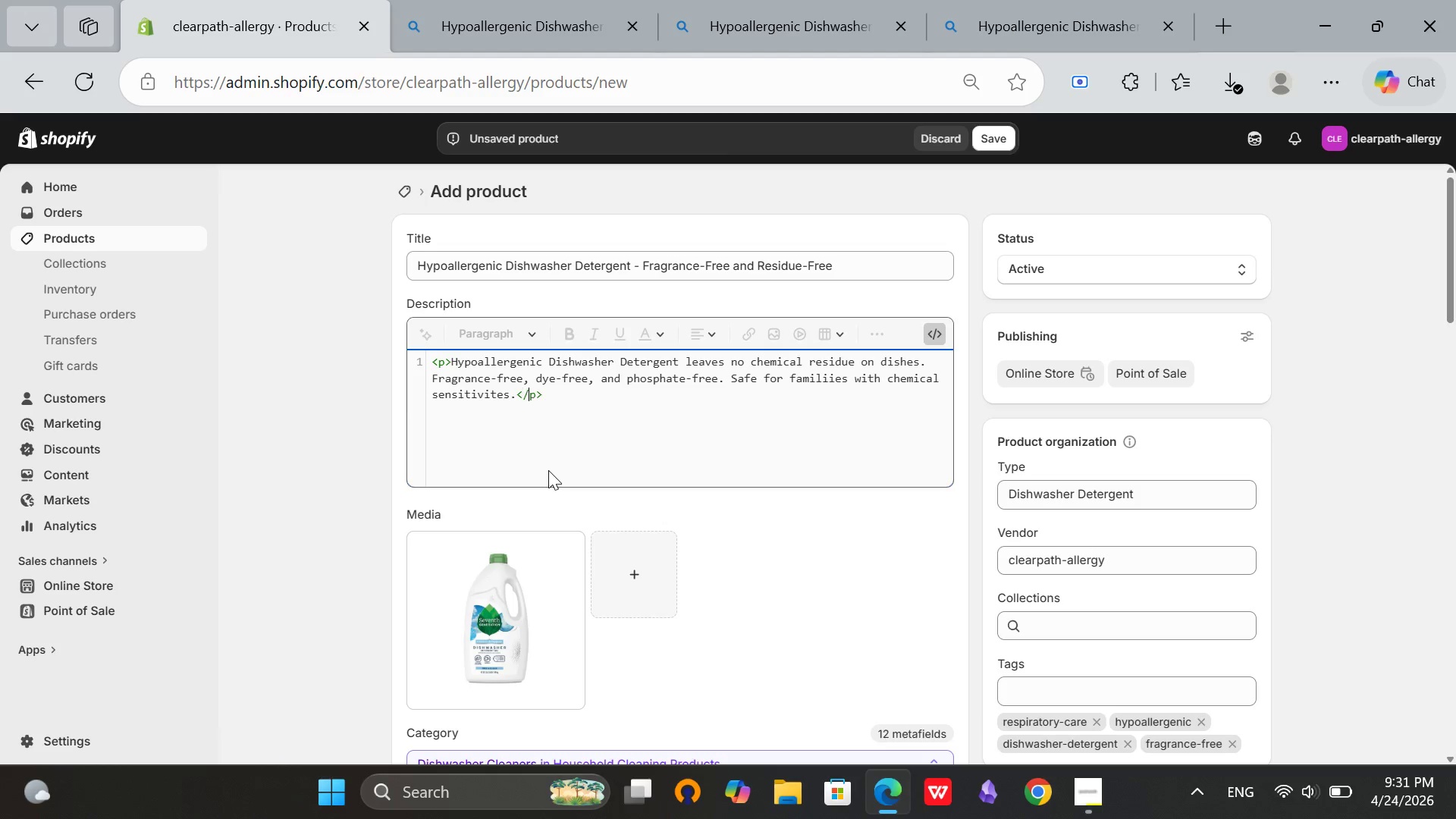 
key(ArrowRight)
 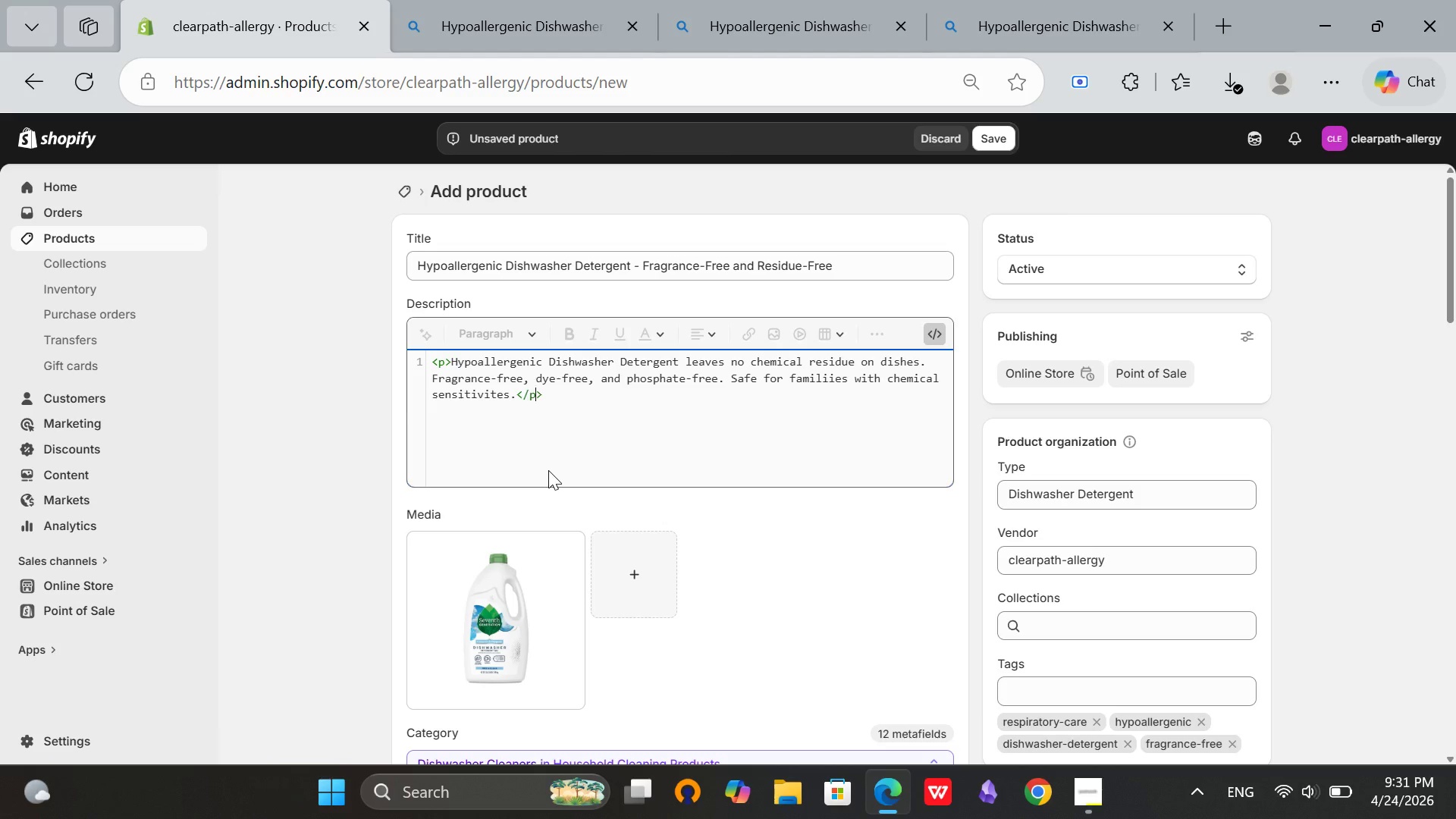 
key(ArrowRight)
 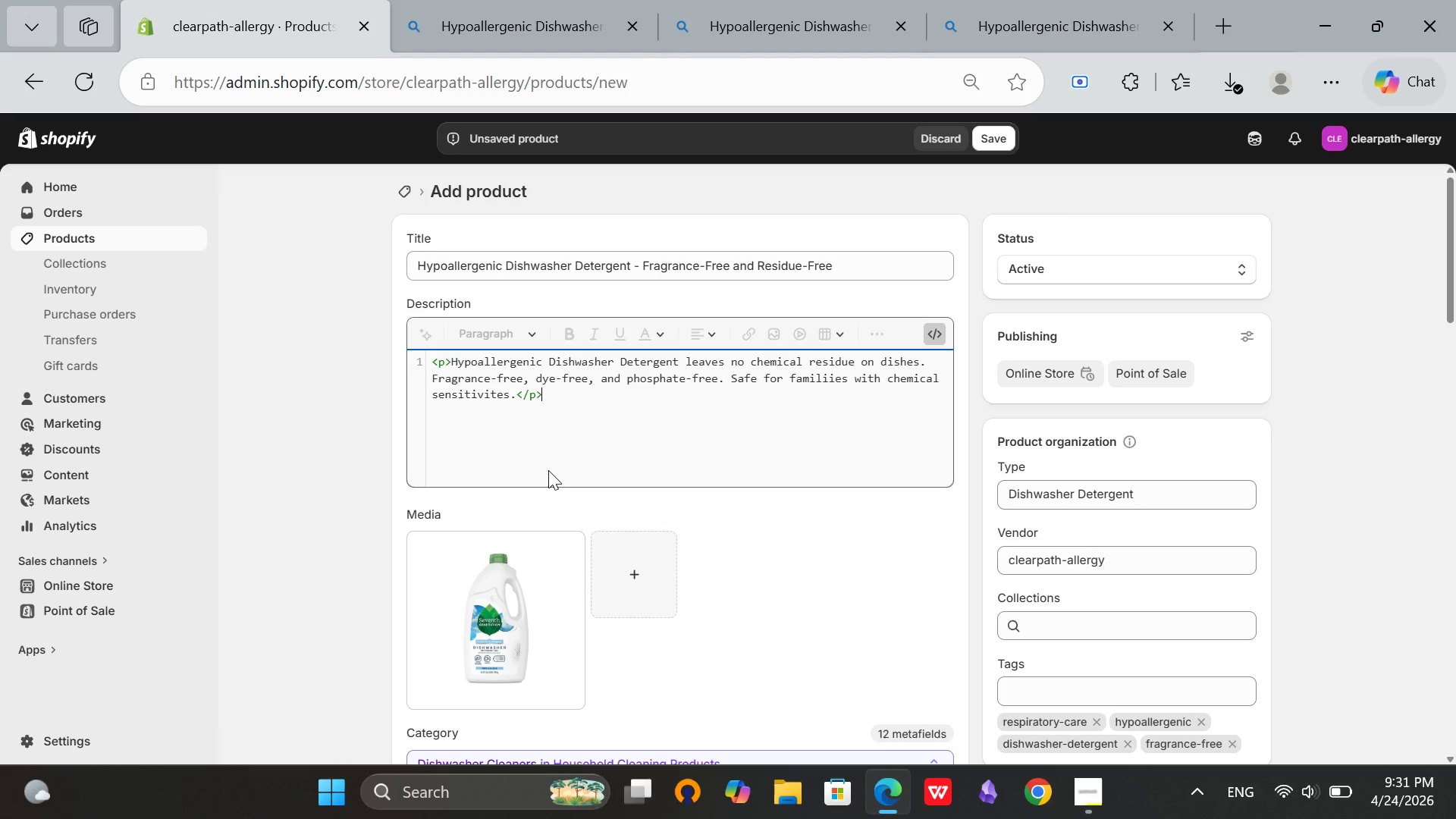 
key(ArrowRight)
 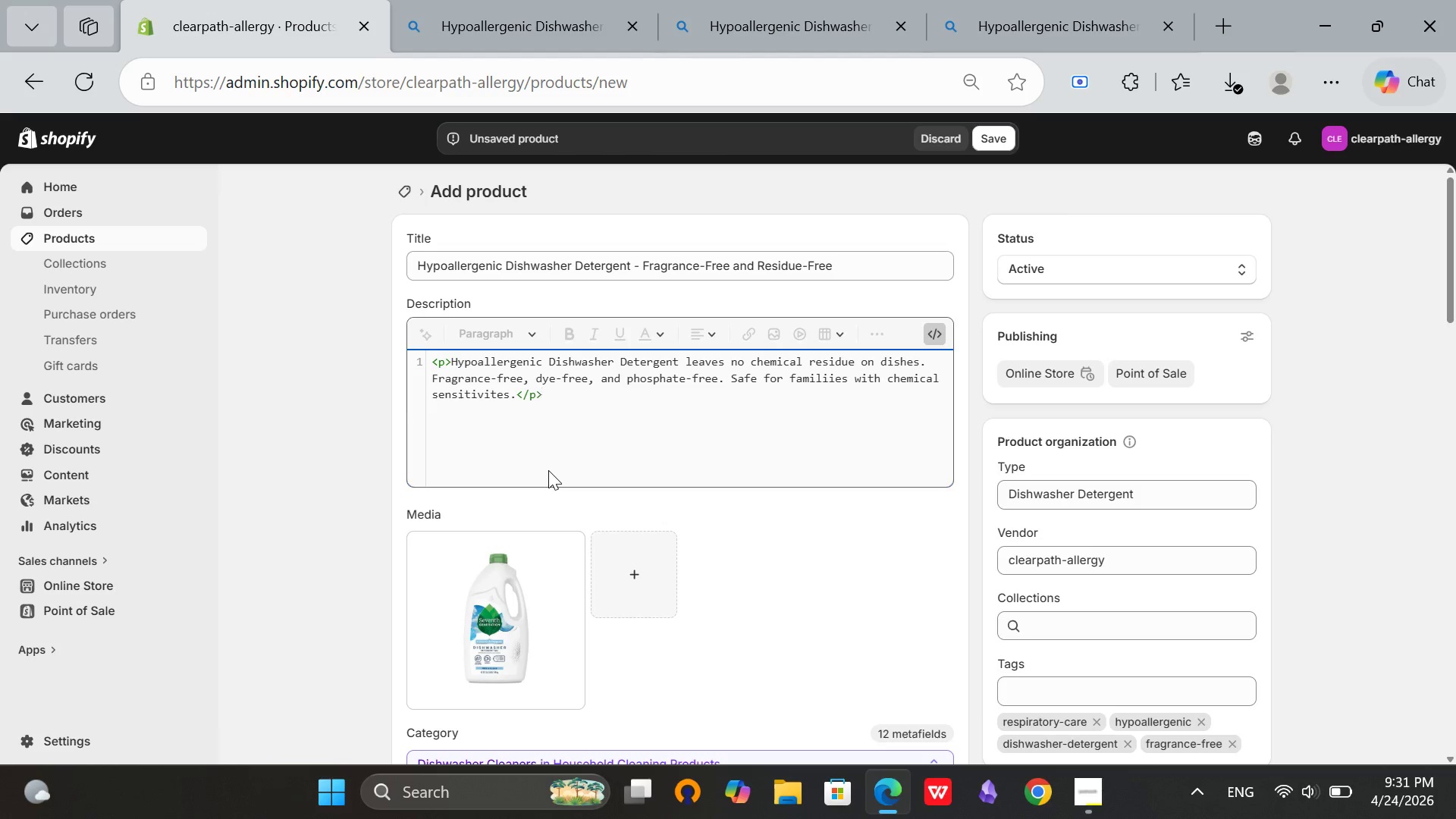 
key(Enter)
 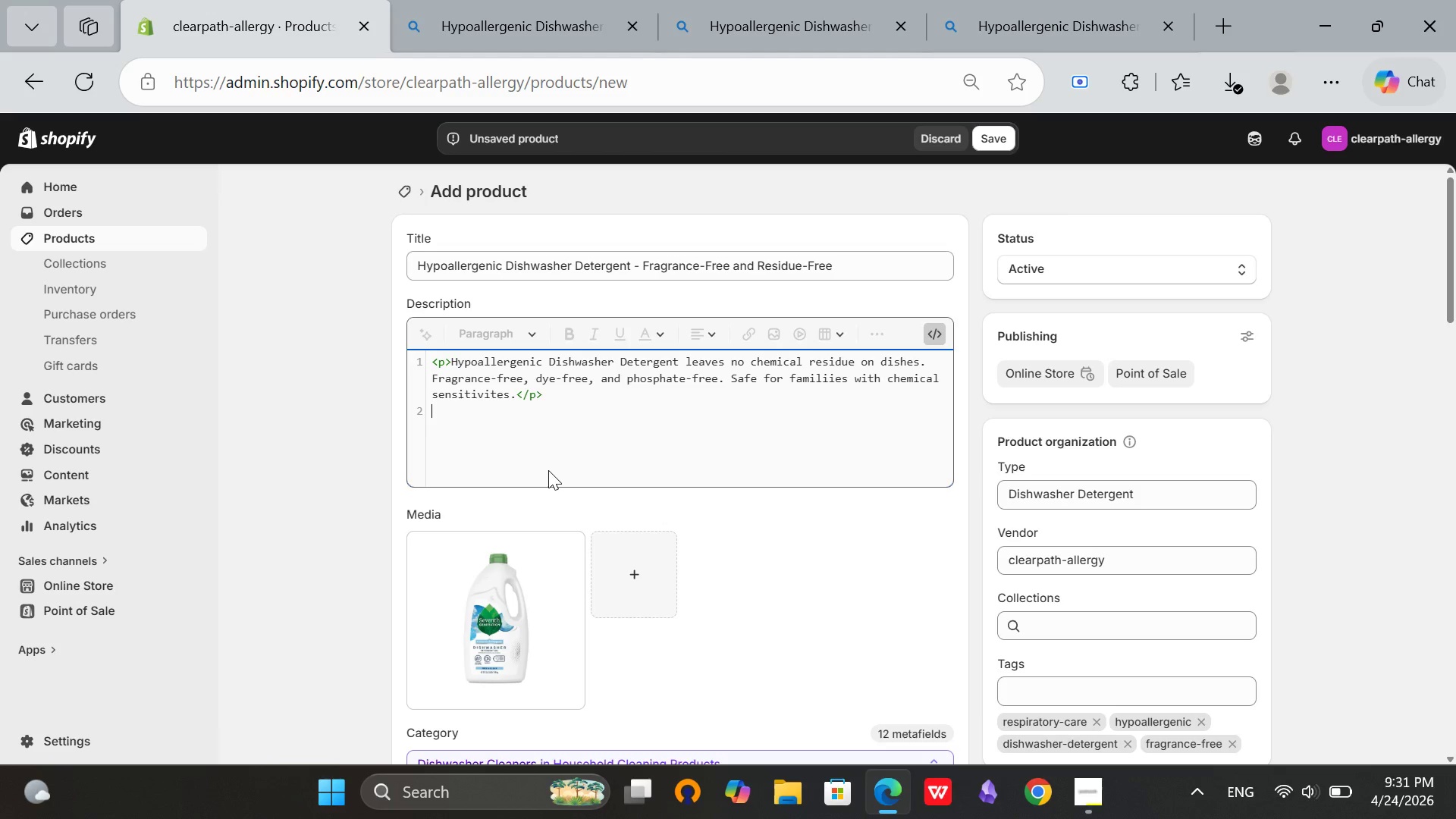 
wait(6.02)
 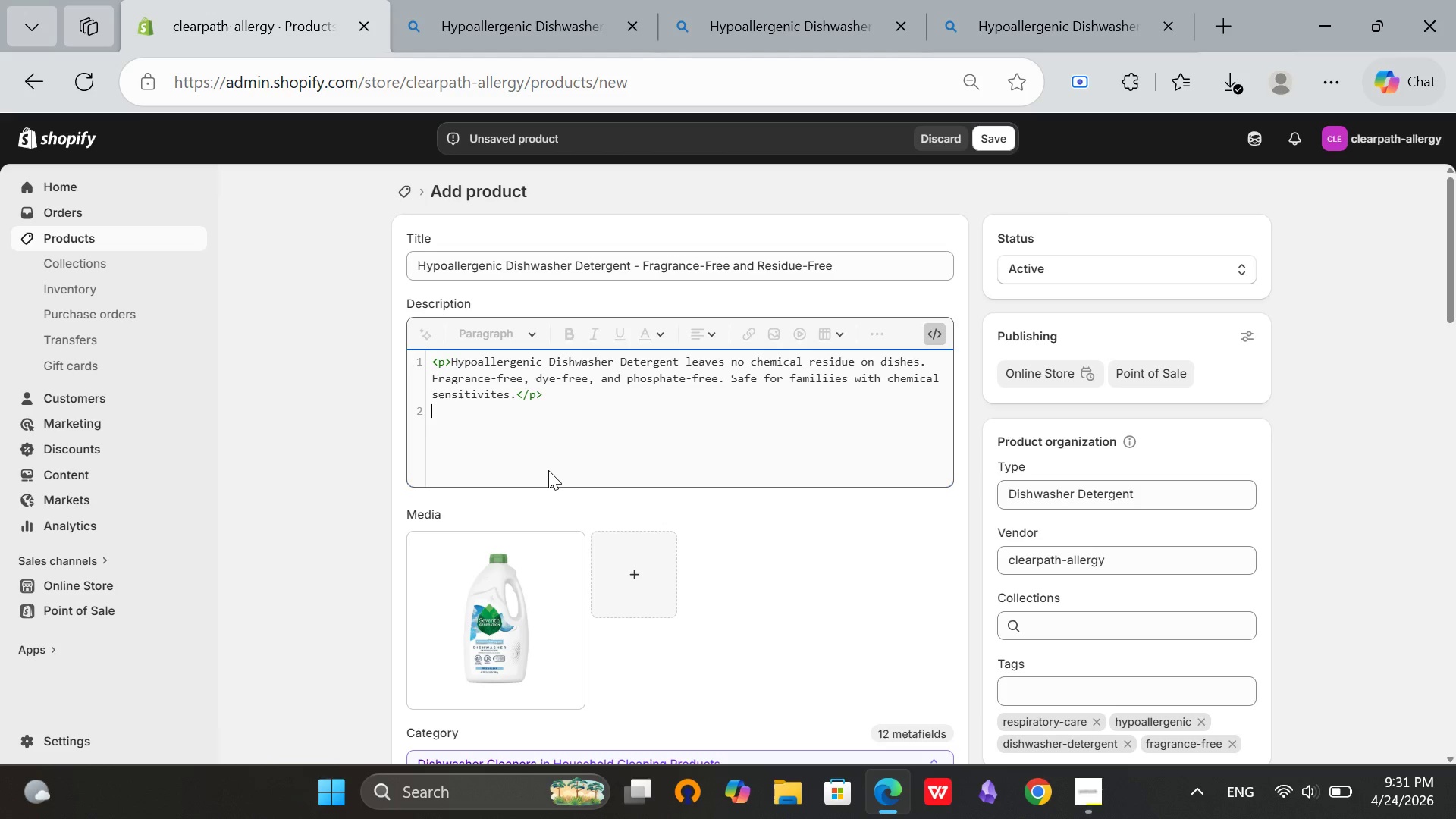 
type(<h3>Specifications</h3>)
 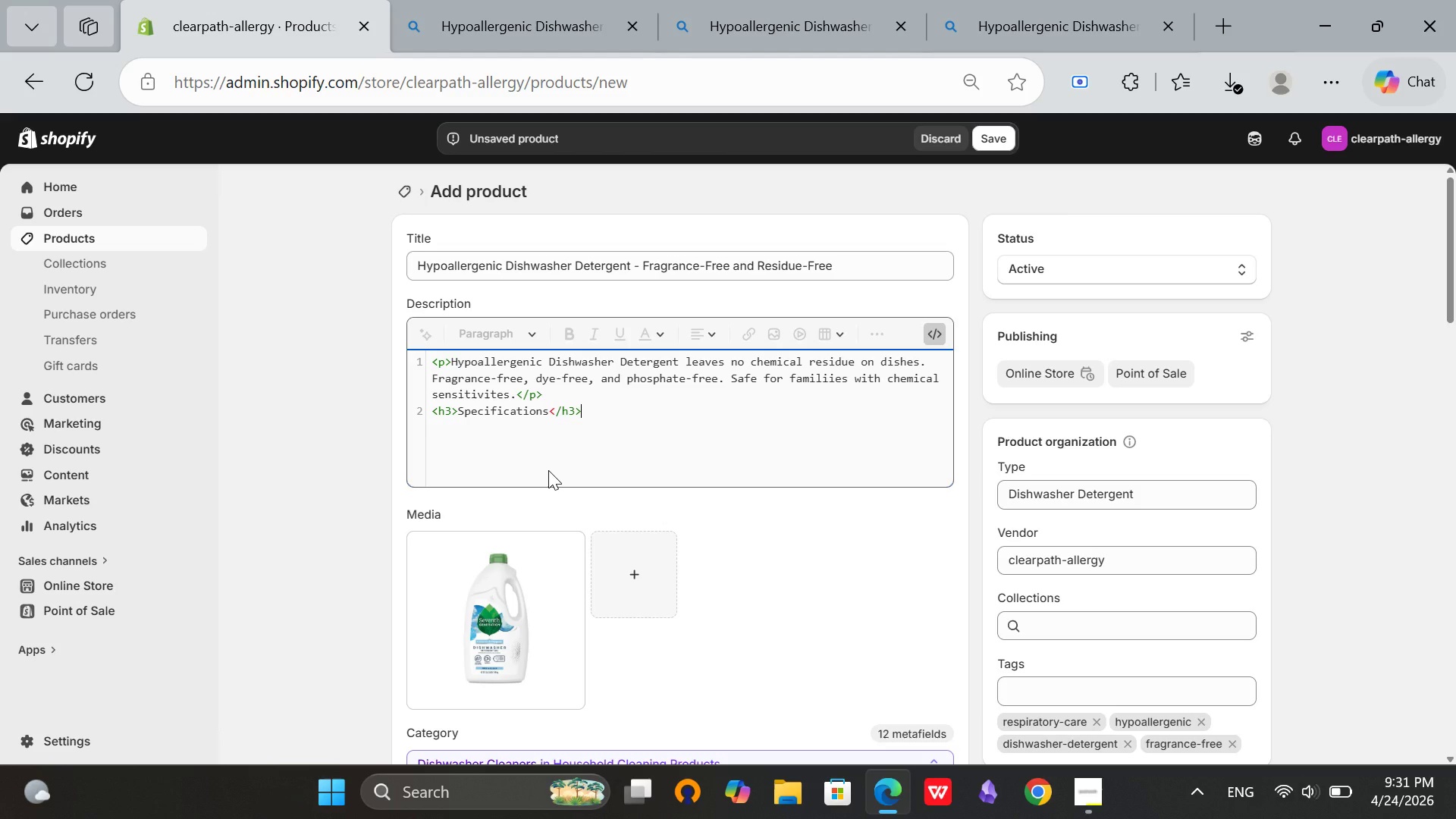 
key(Enter)
 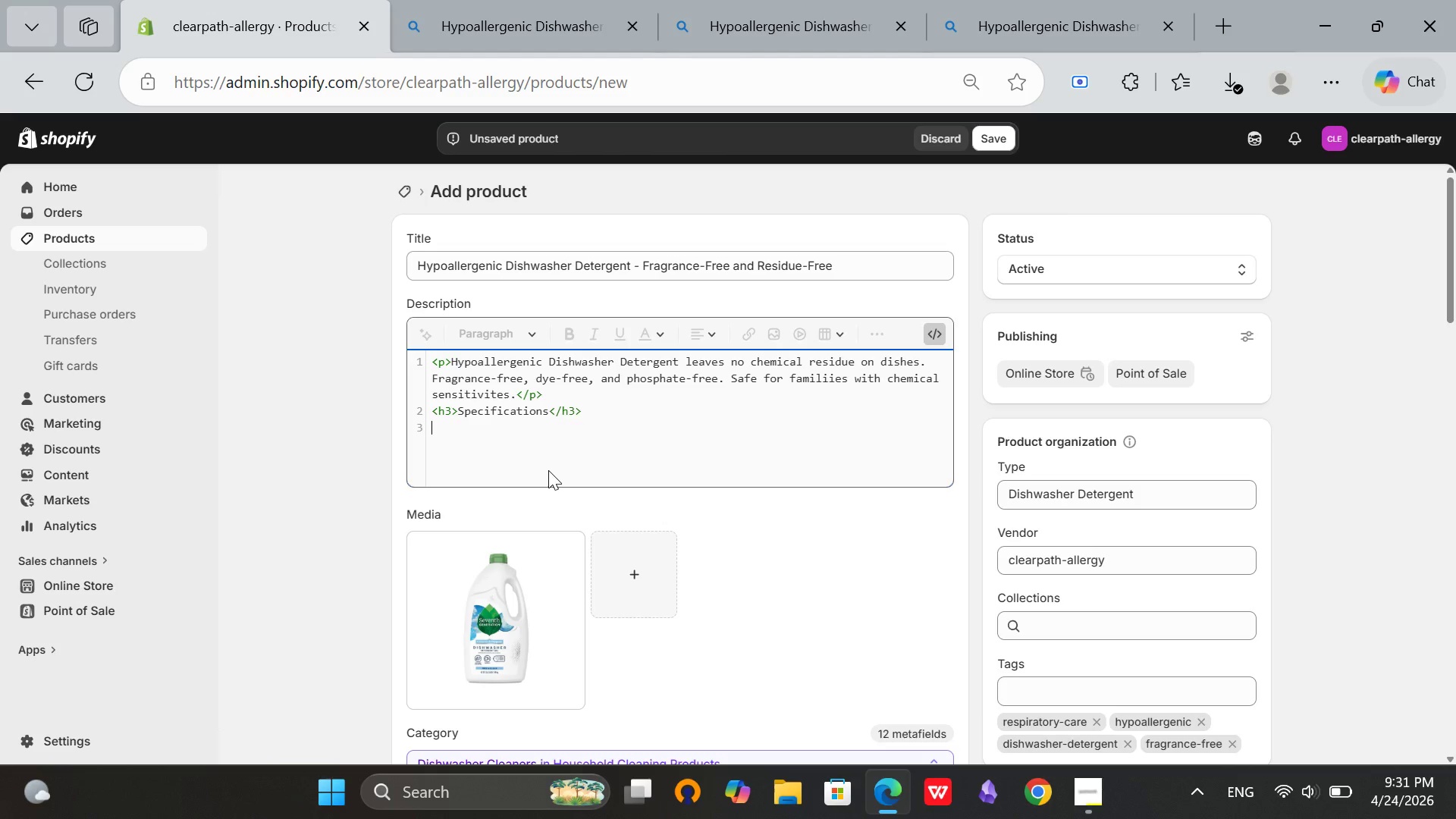 
type(<ul>)
 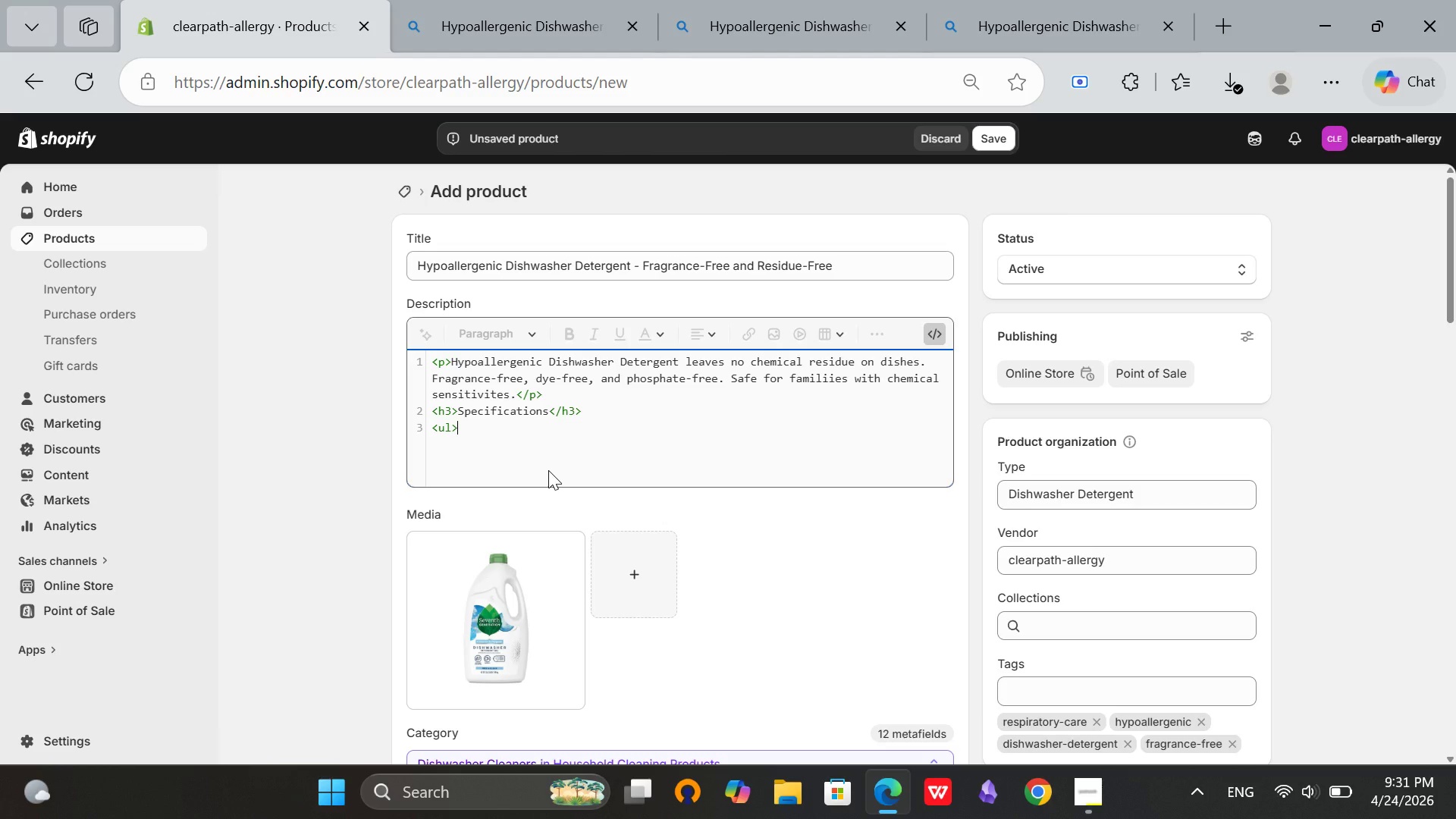 
key(Enter)
 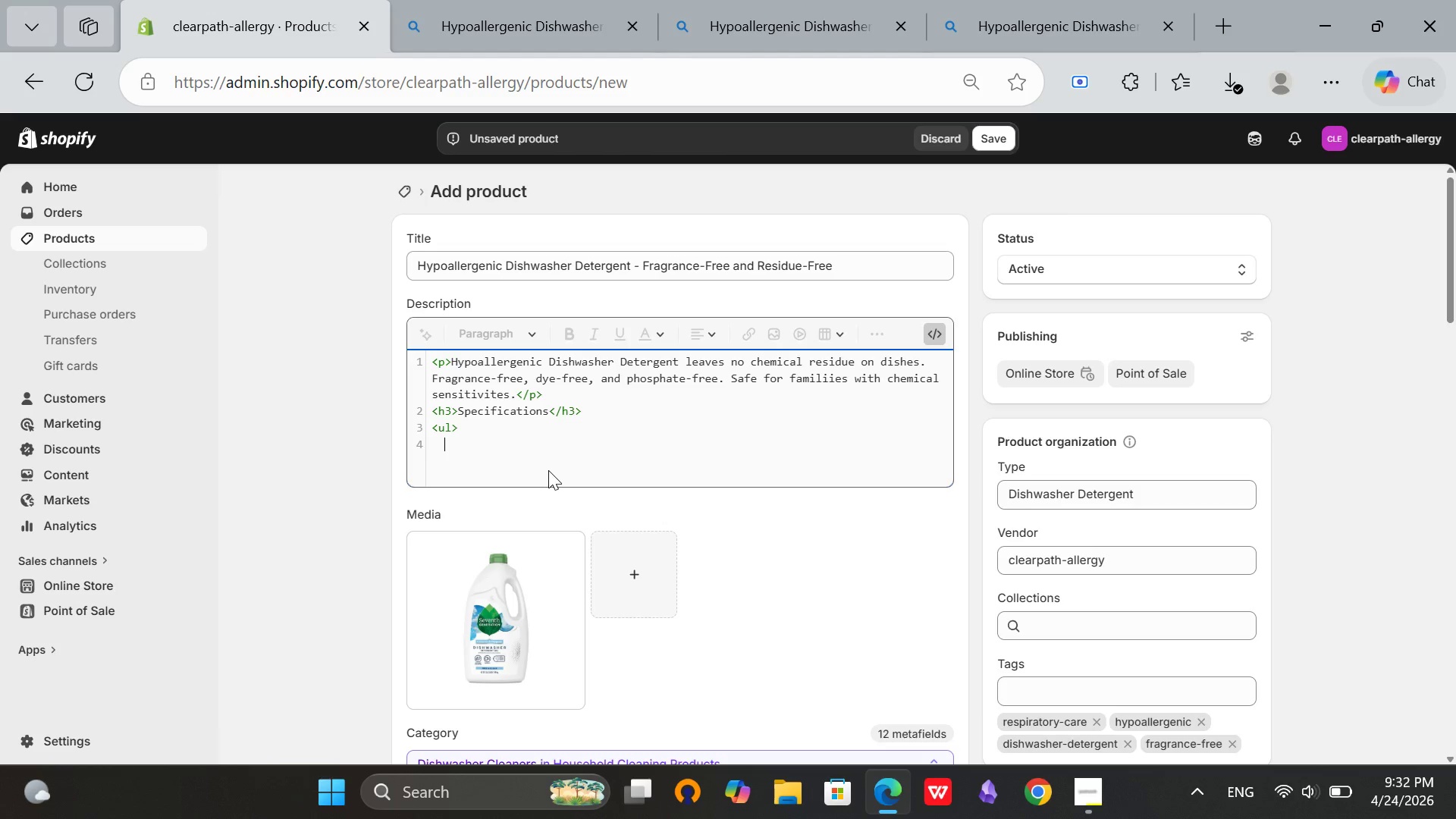 
key(Backspace)
type(<li>Size: 60 tablets</li>)
 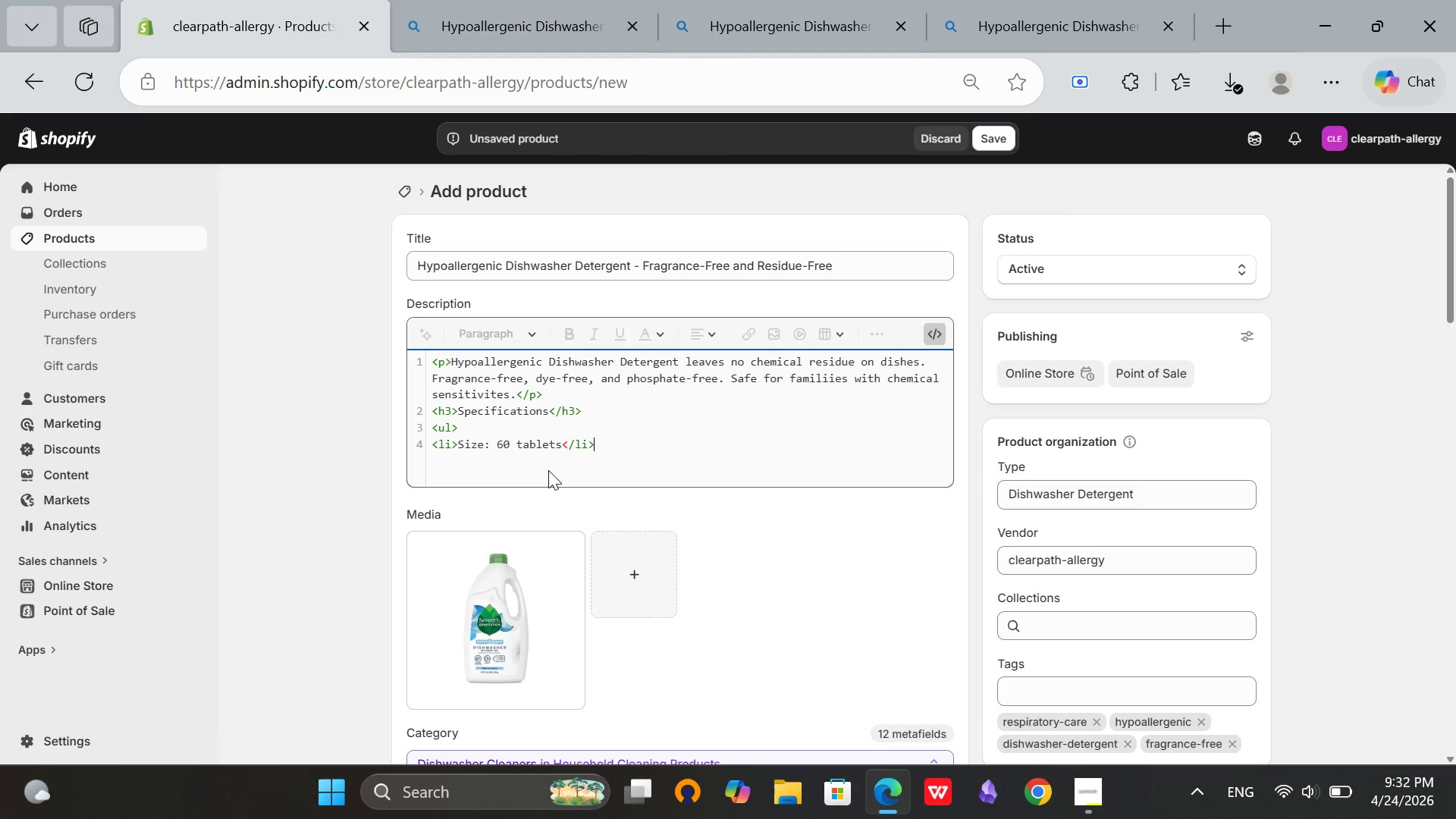 
key(Enter)
 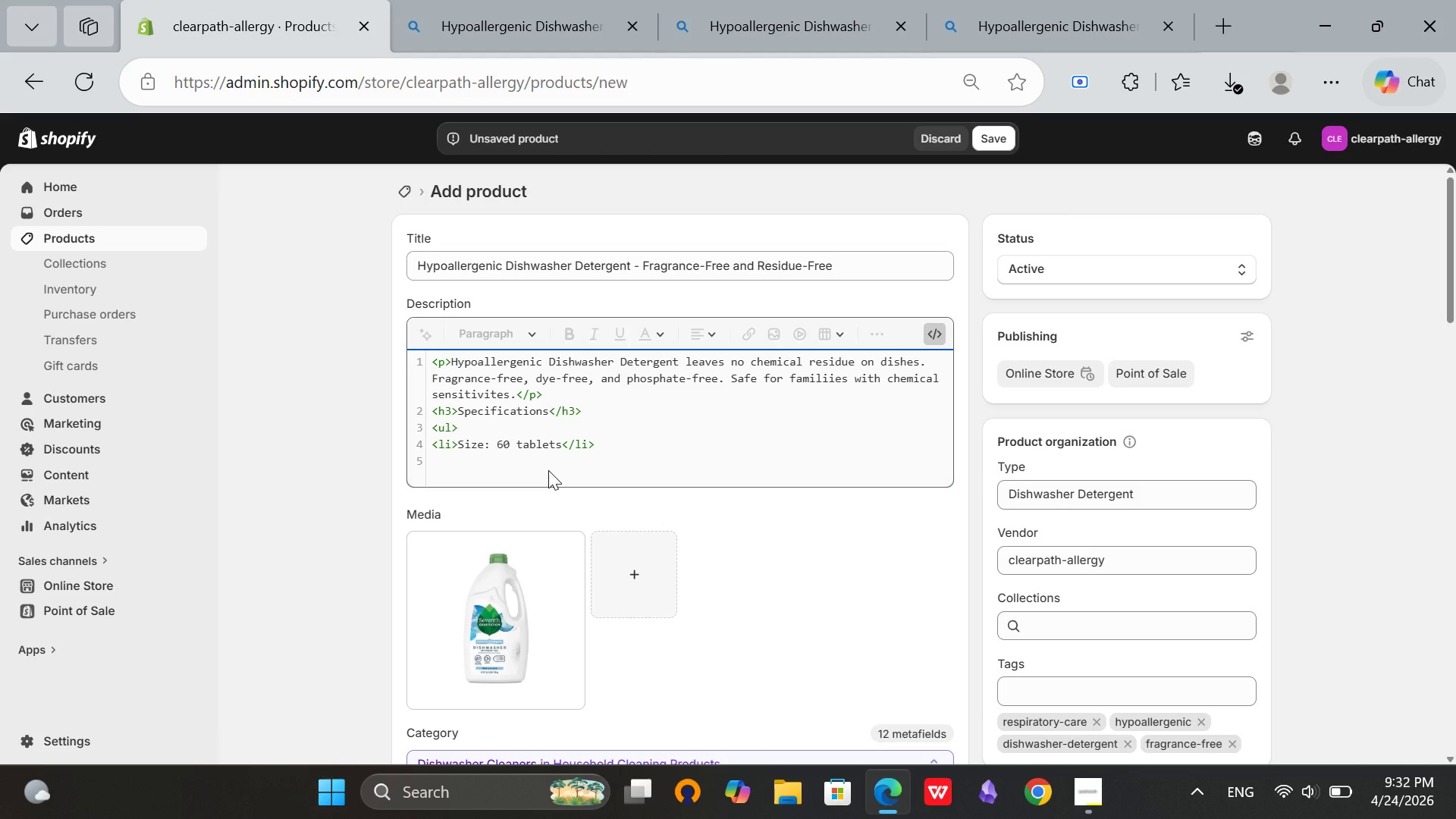 
wait(5.39)
 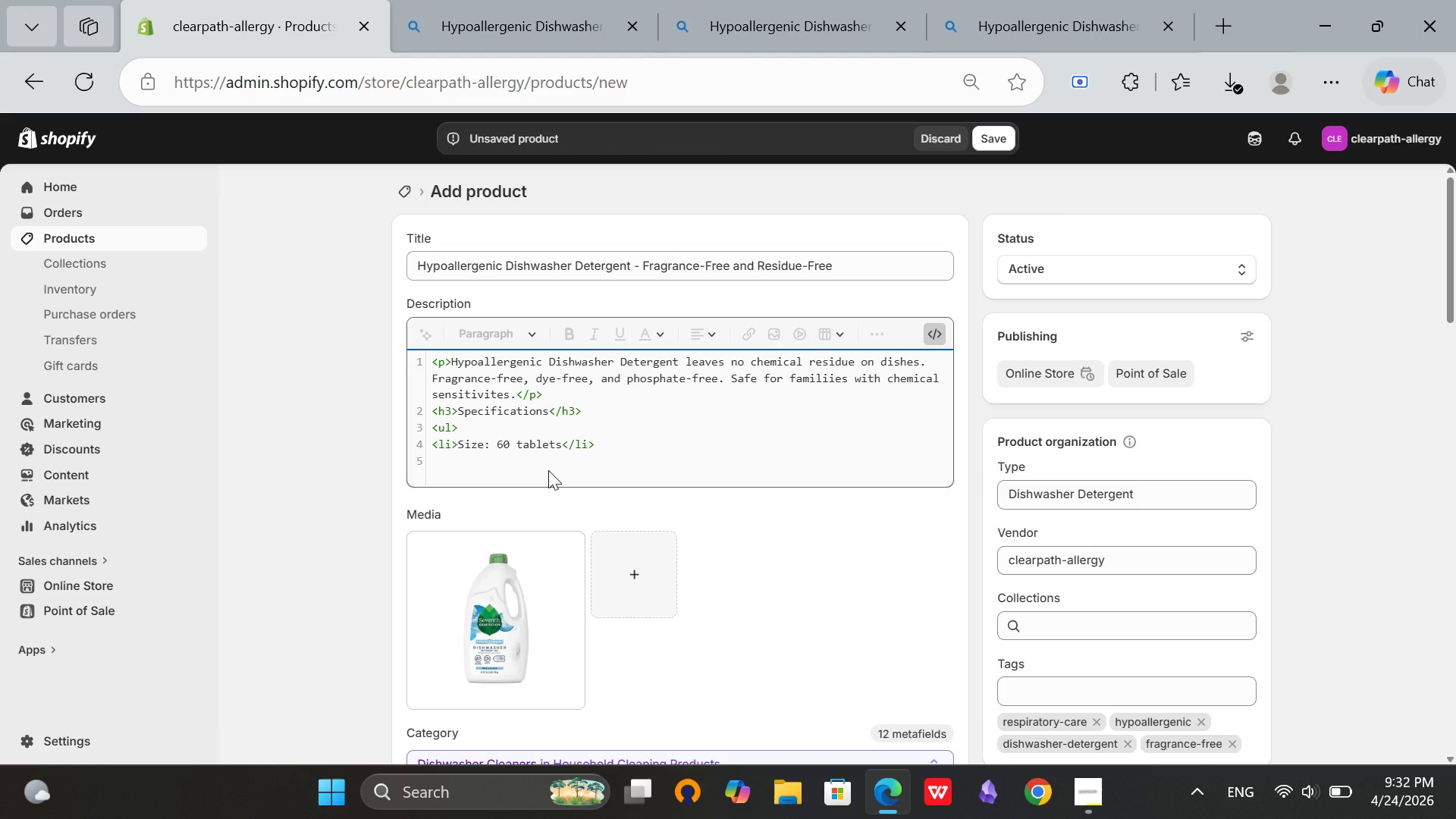 
type(<li>)
 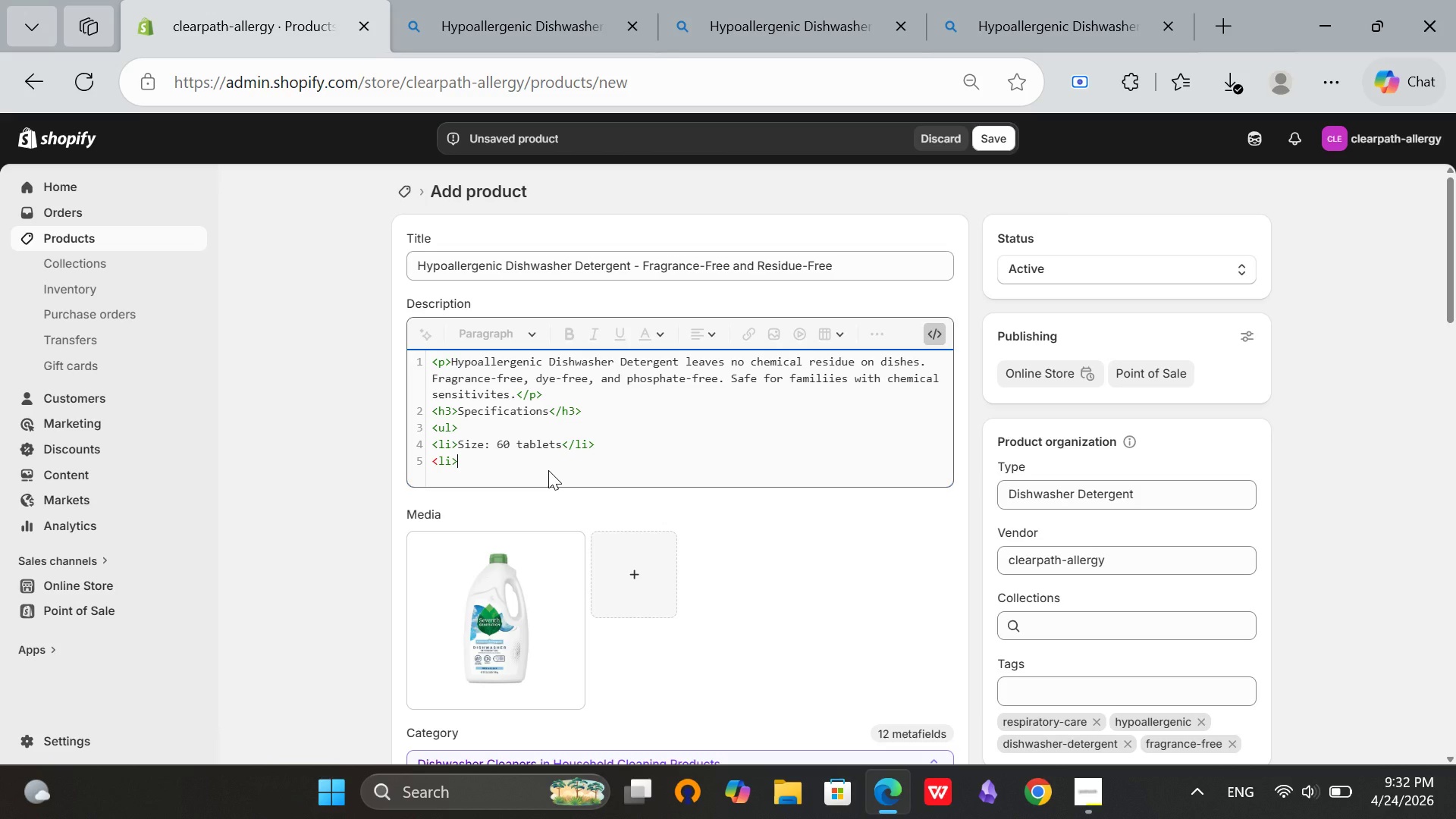 
type(Fragrance-free: Yes</li>)
 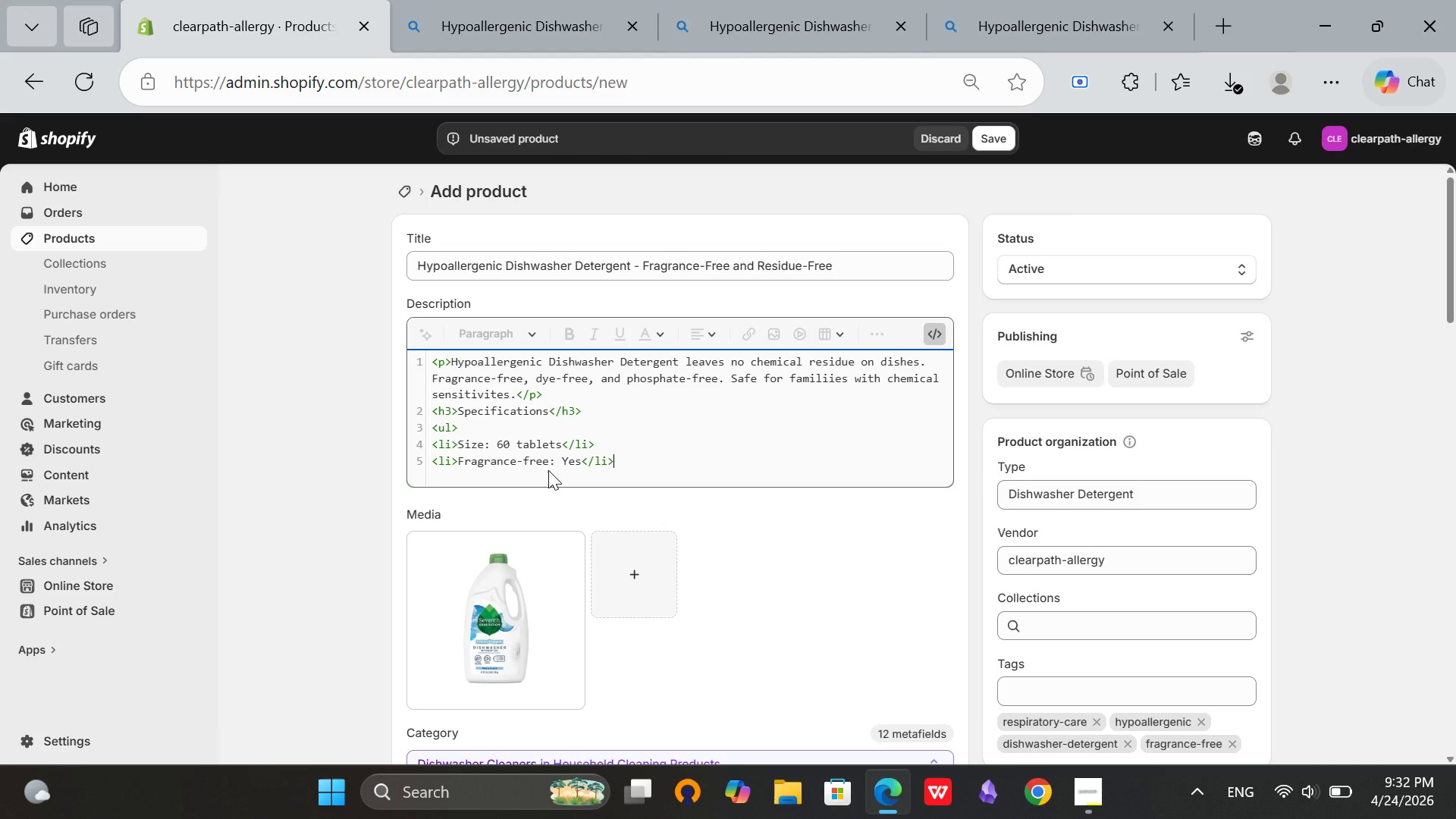 
key(Enter)
 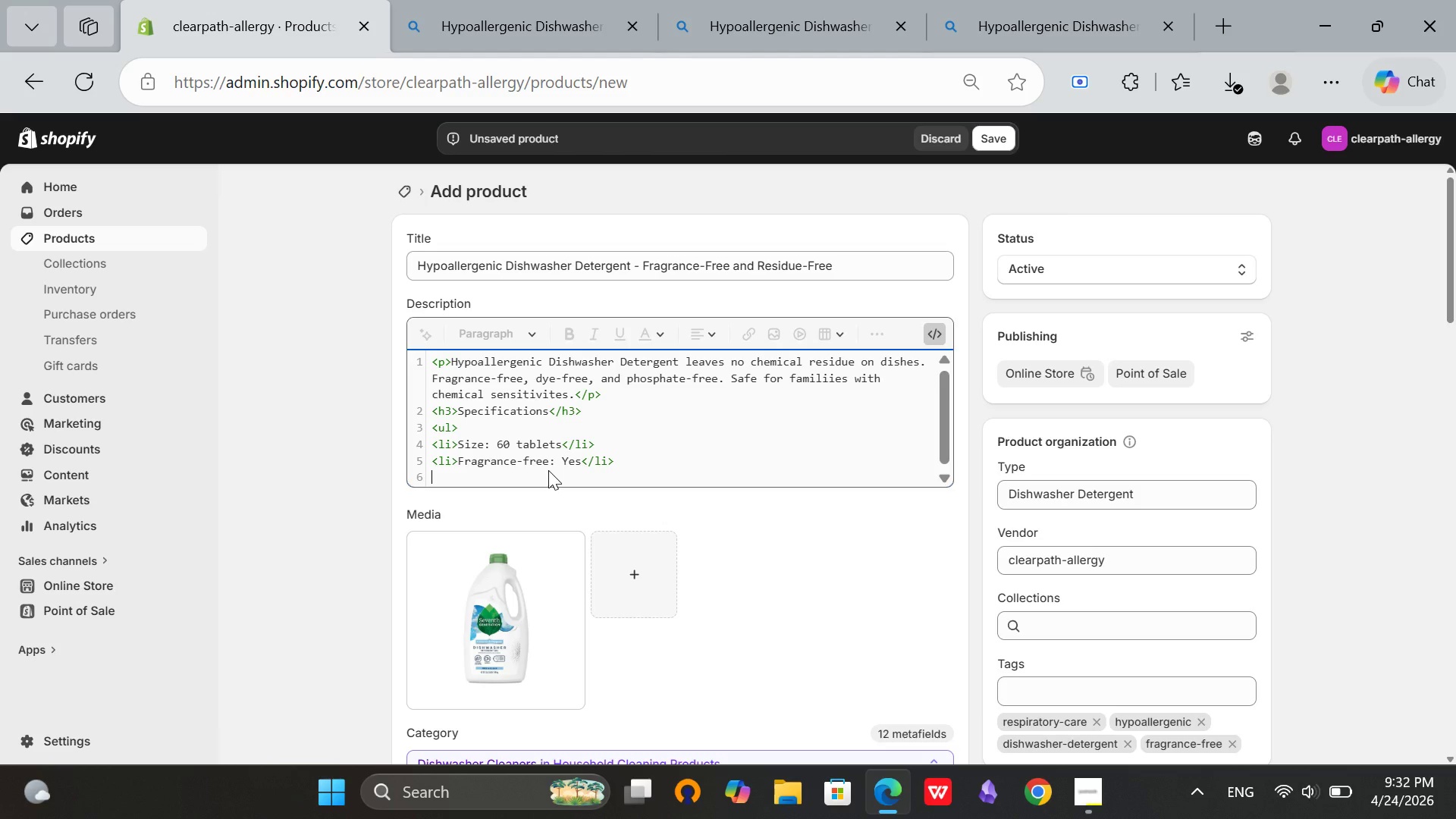 
type(<li>Dye-free: Yes)
 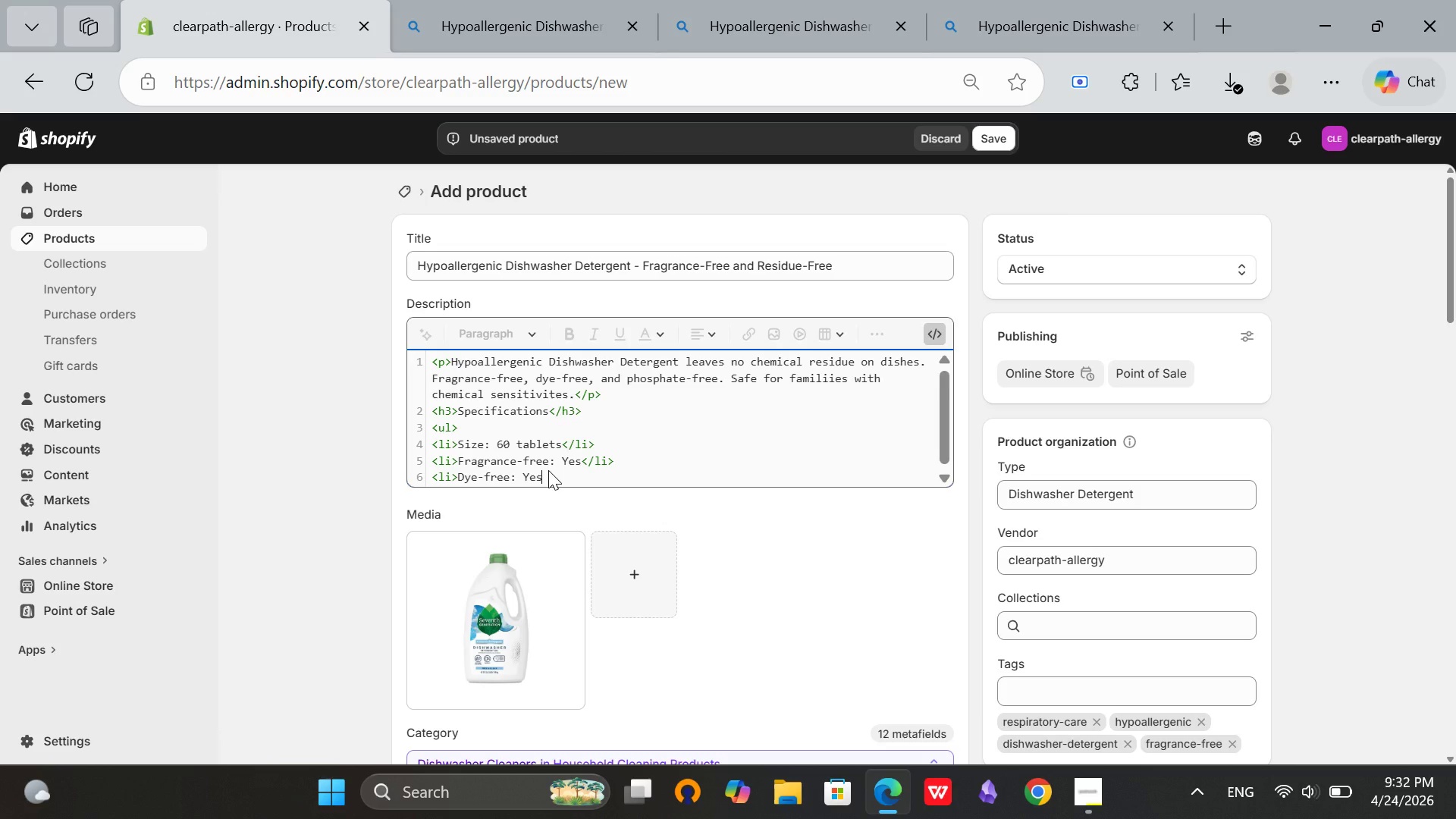 
type(</li>)
 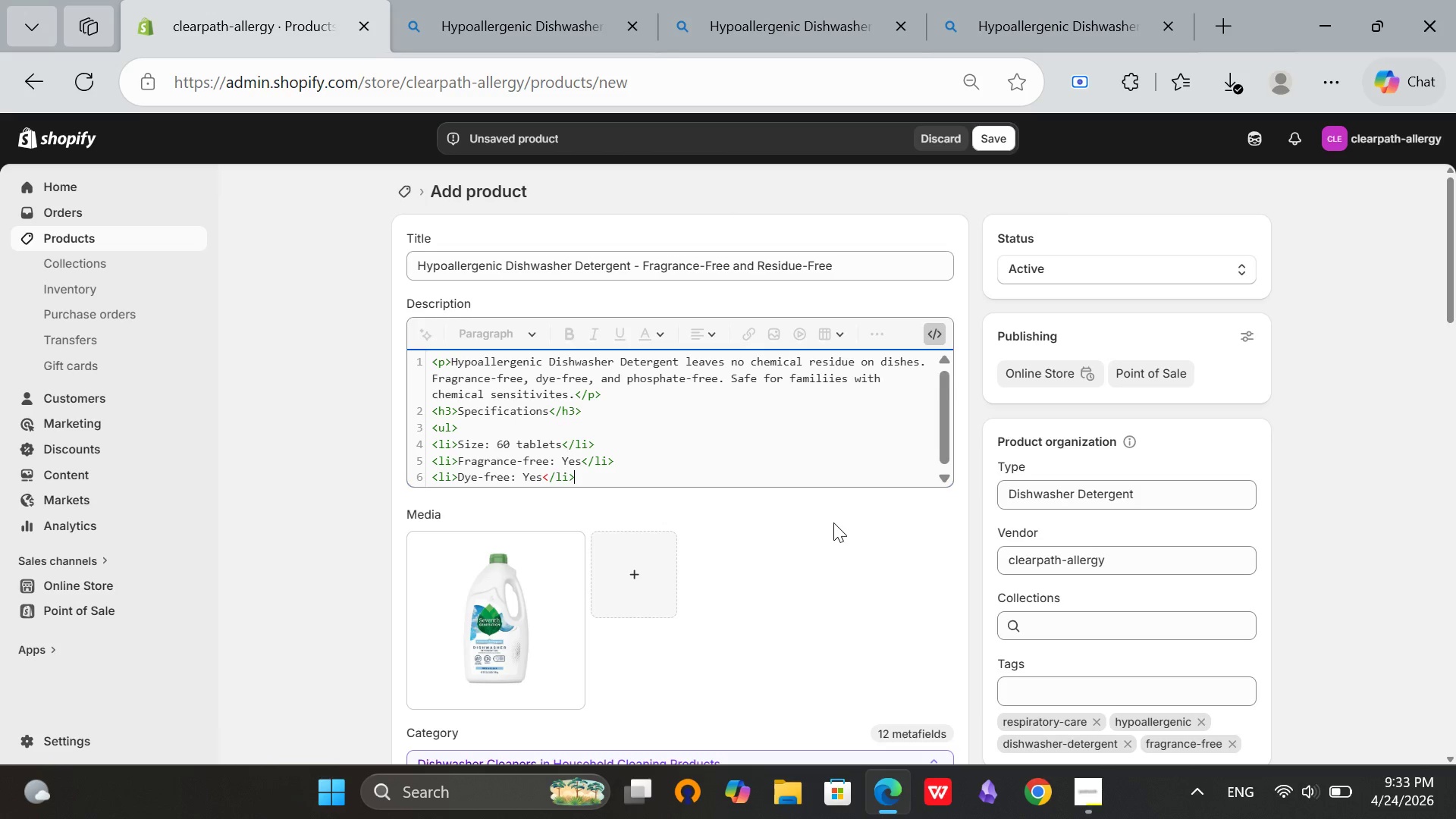 
key(Enter)
 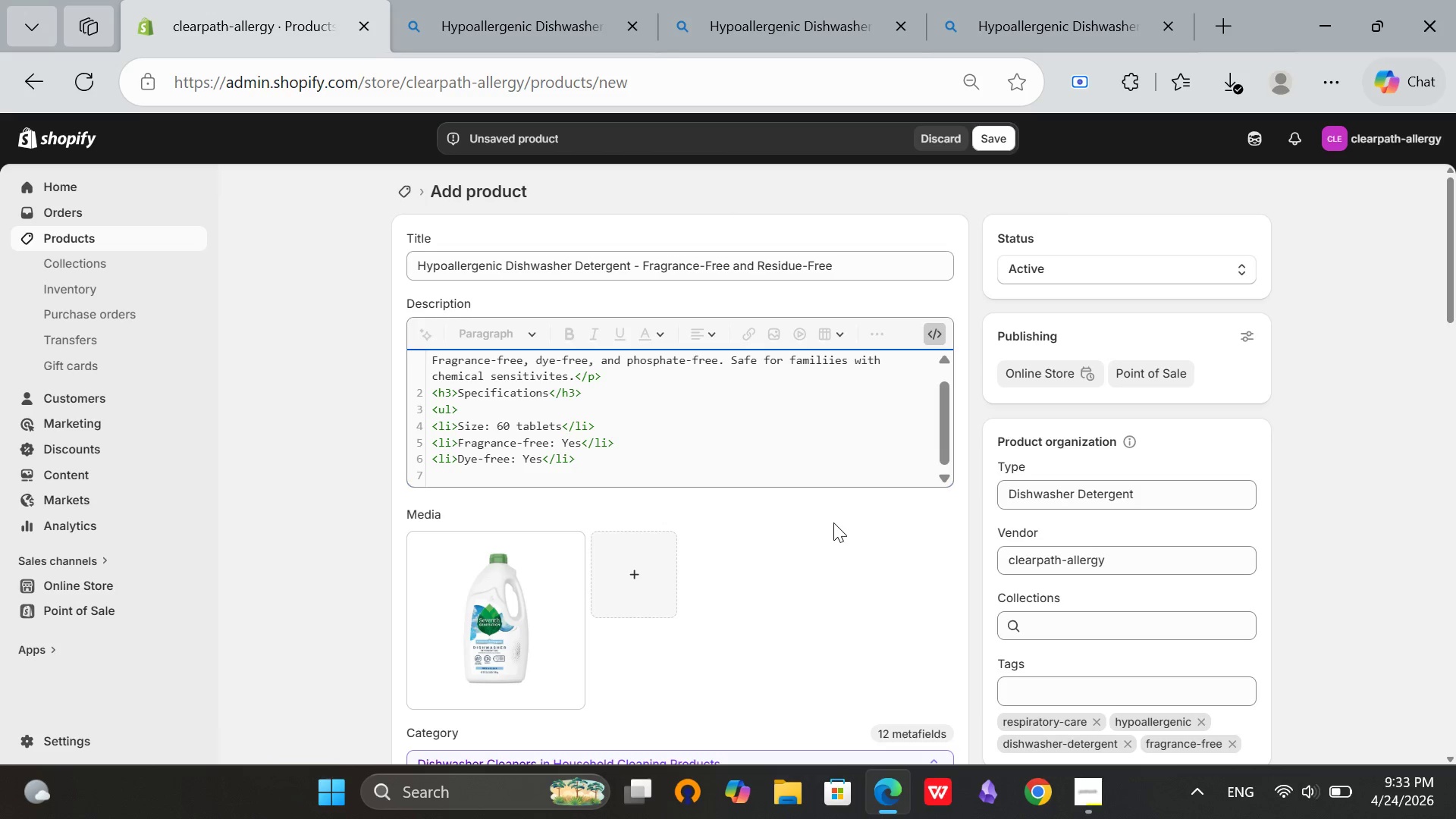 
type(<li>Phospah)
key(Backspace)
key(Backspace)
type(hate-free: Yes</li?)
key(Backspace)
type(>)
 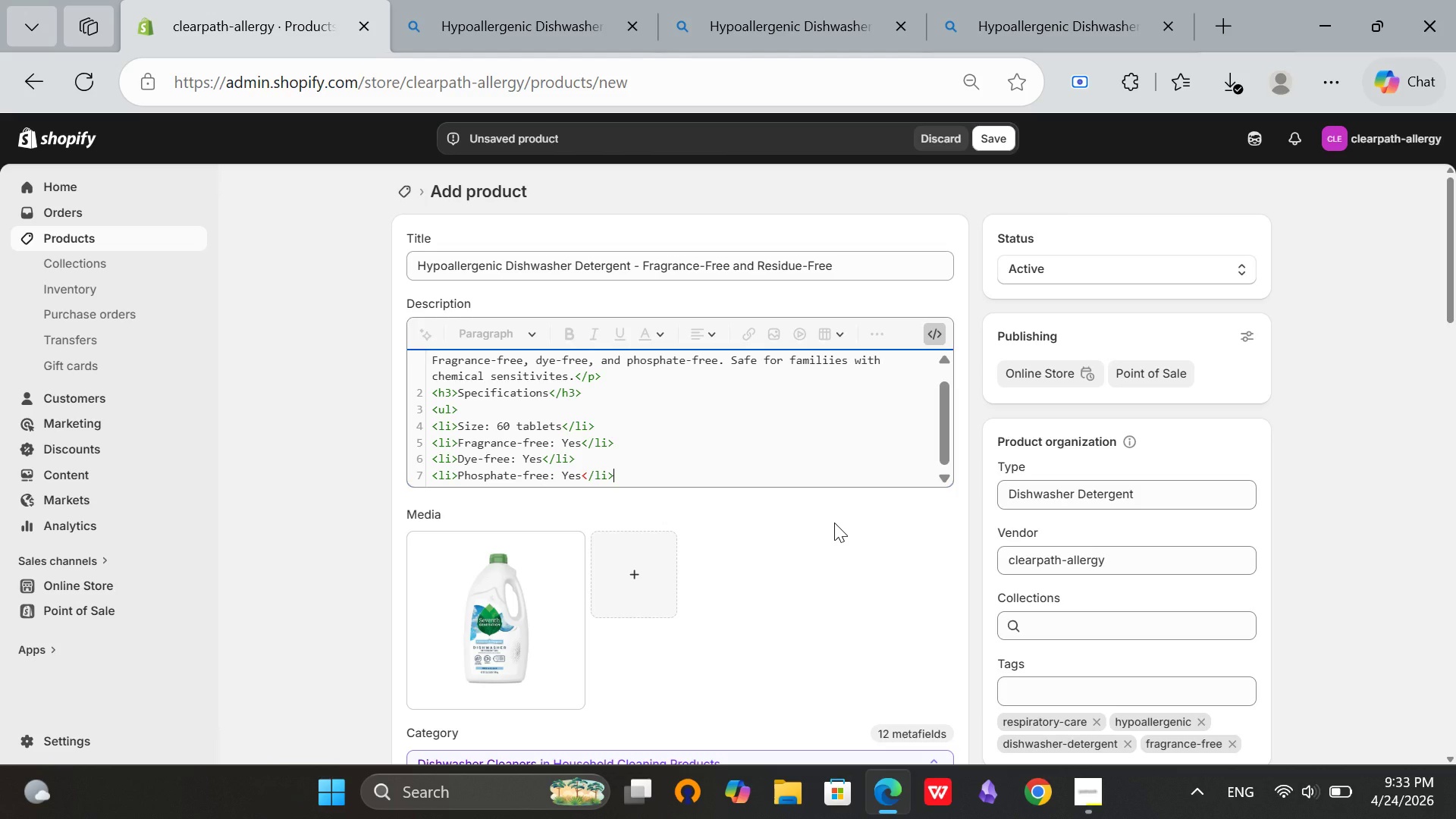 
key(Enter)
 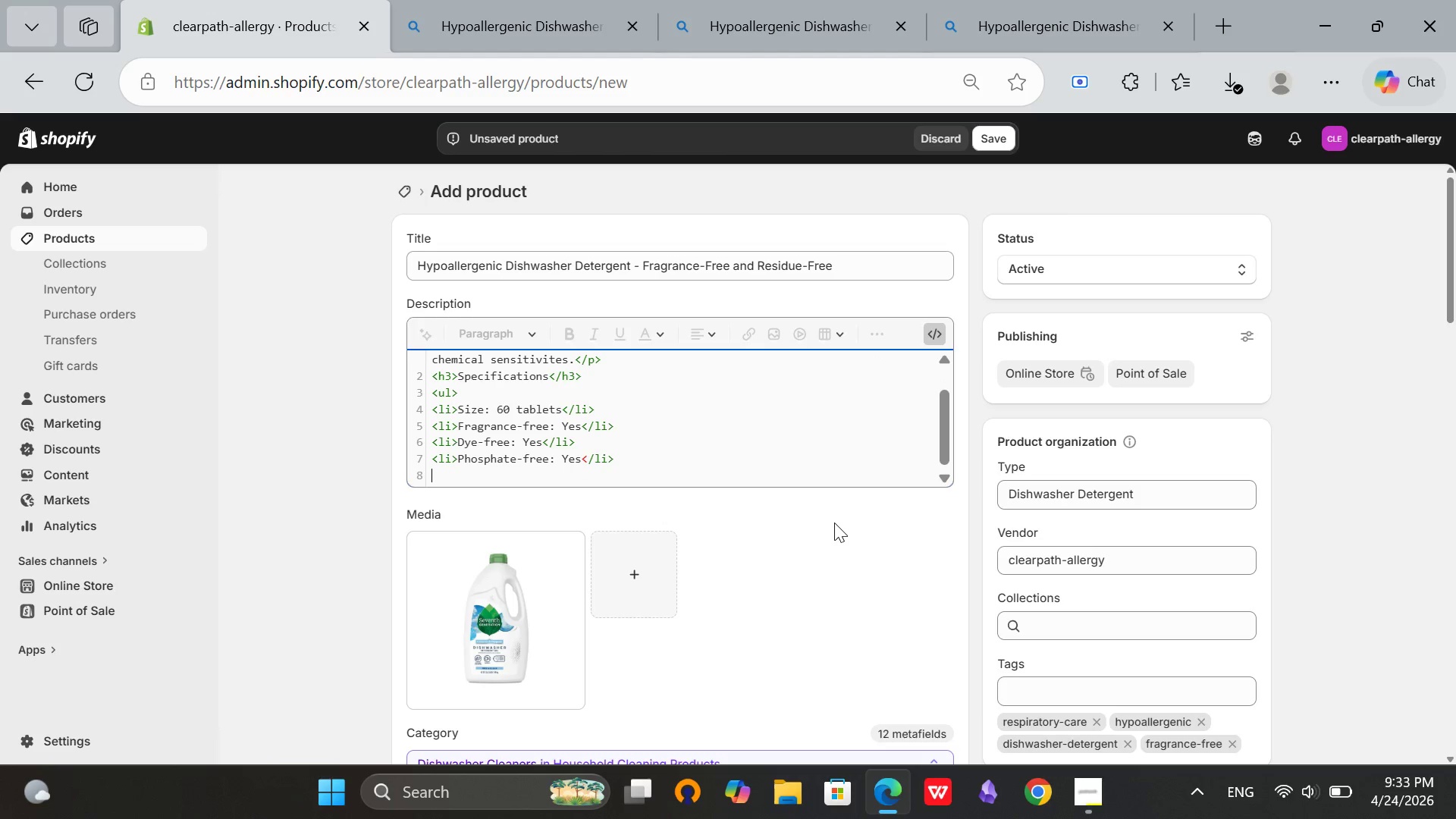 
type(<li>)
 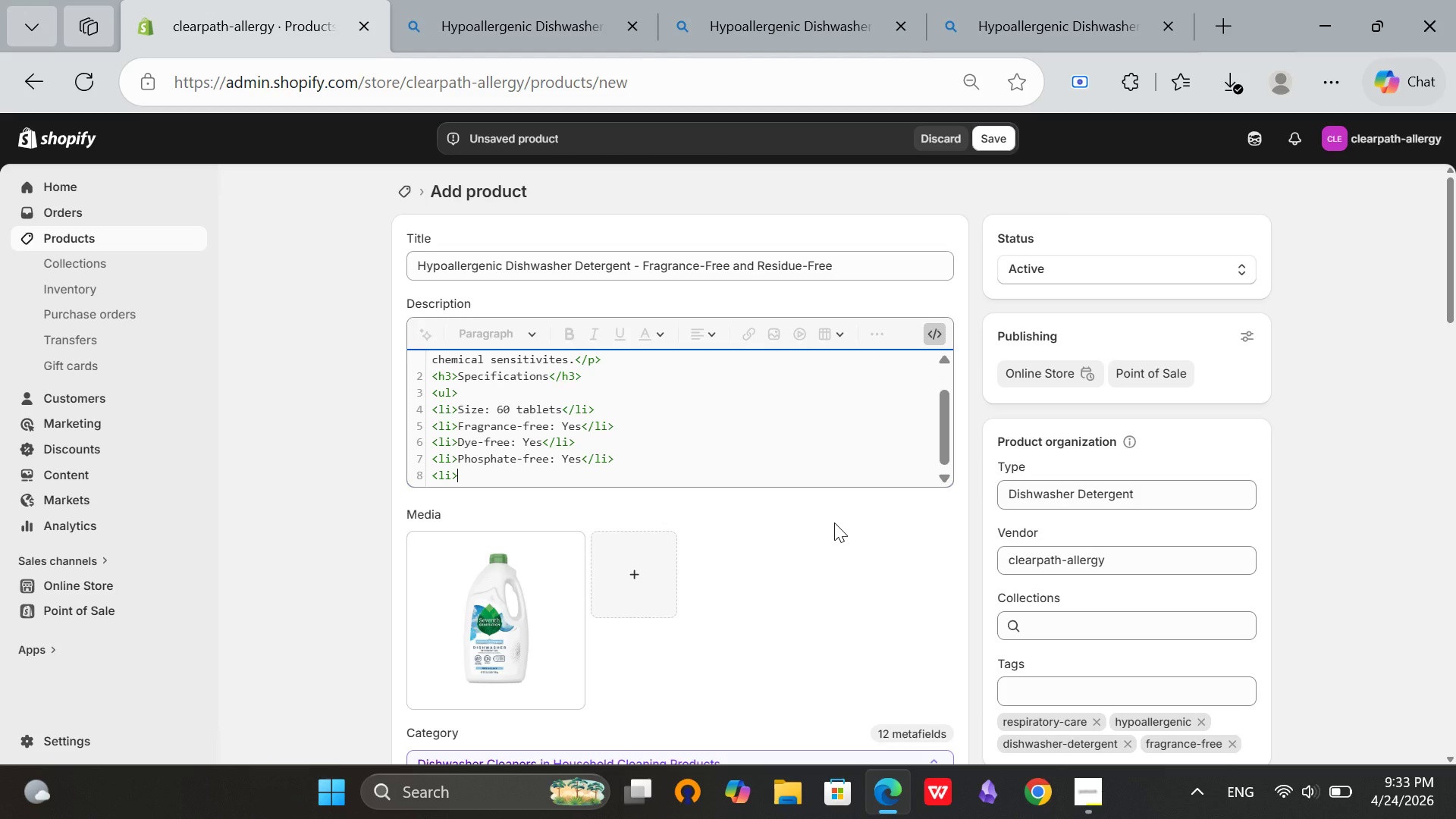 
type(Septic safe: Yes</li>)
 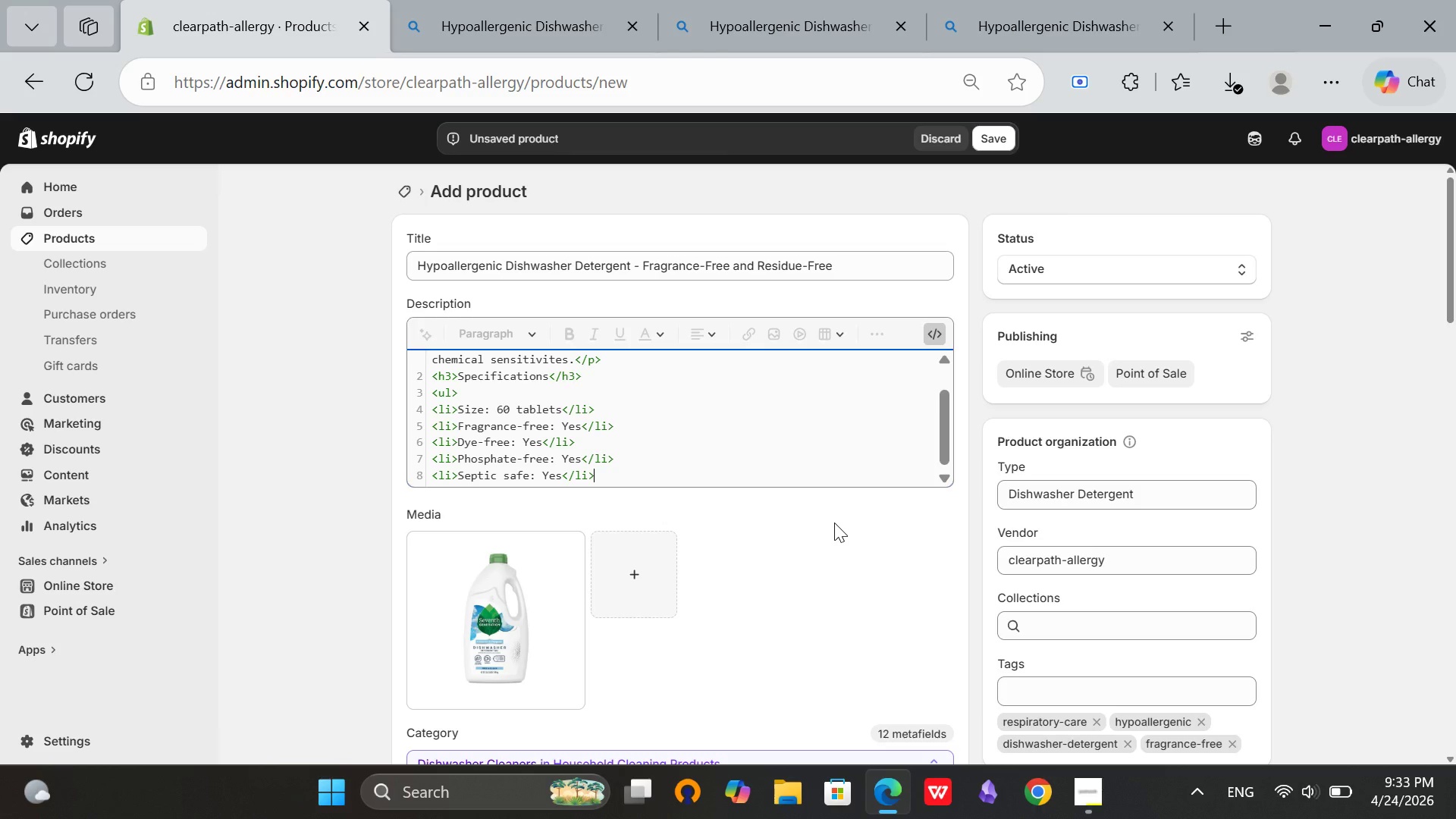 
key(Enter)
 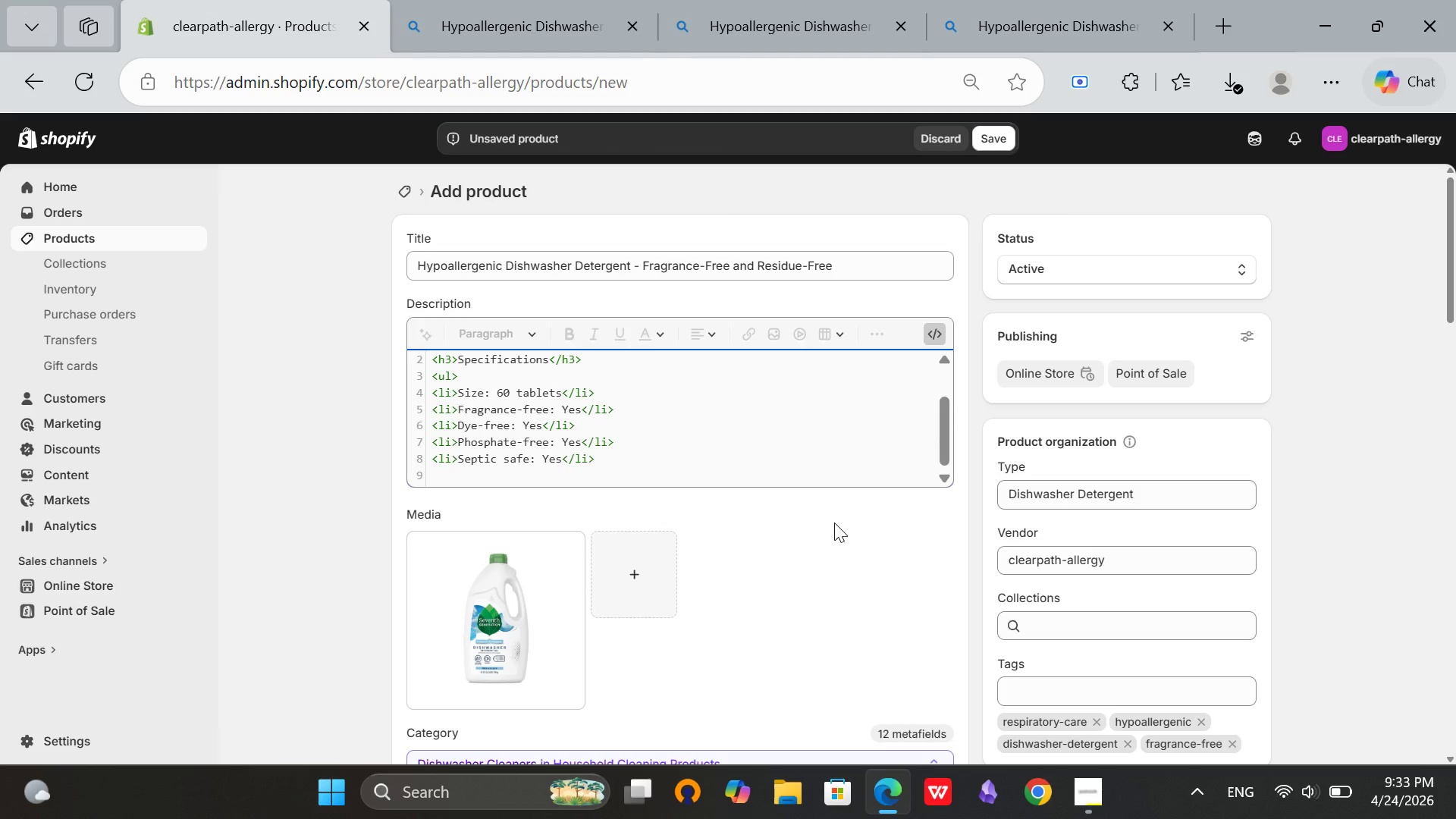 
type(<li>Dermatologist tested: Yes</li>)
 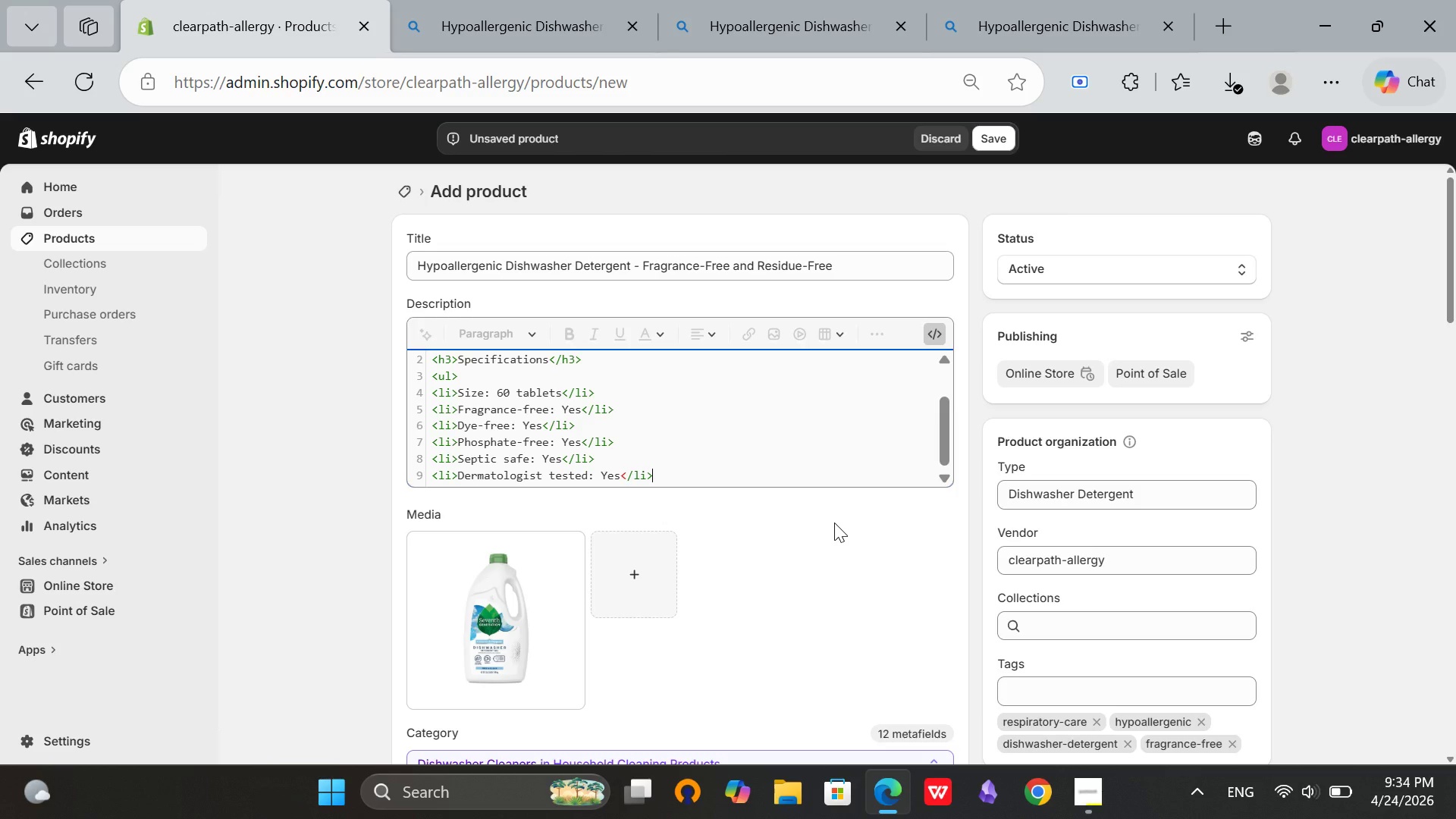 
key(Enter)
 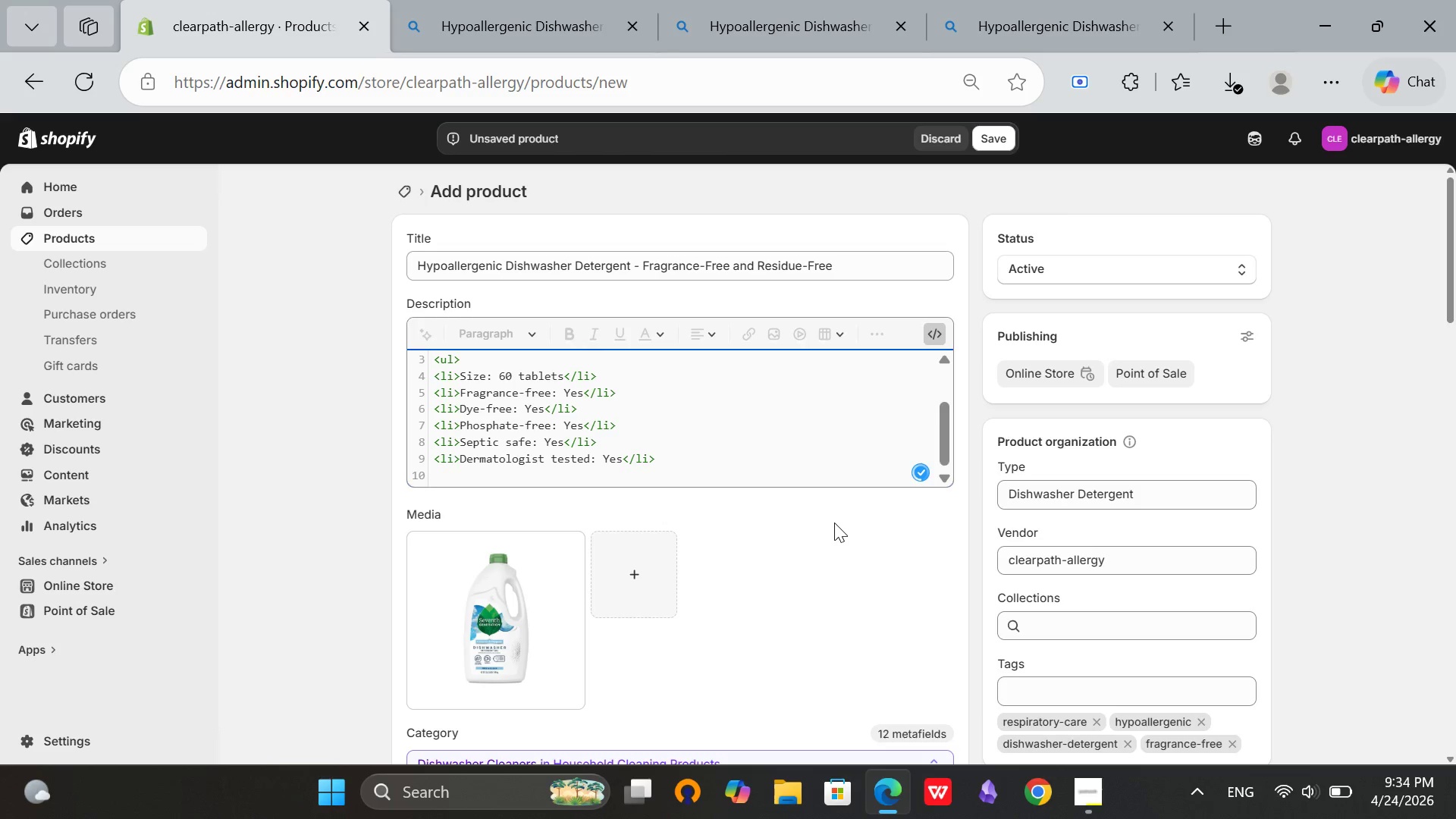 
wait(7.8)
 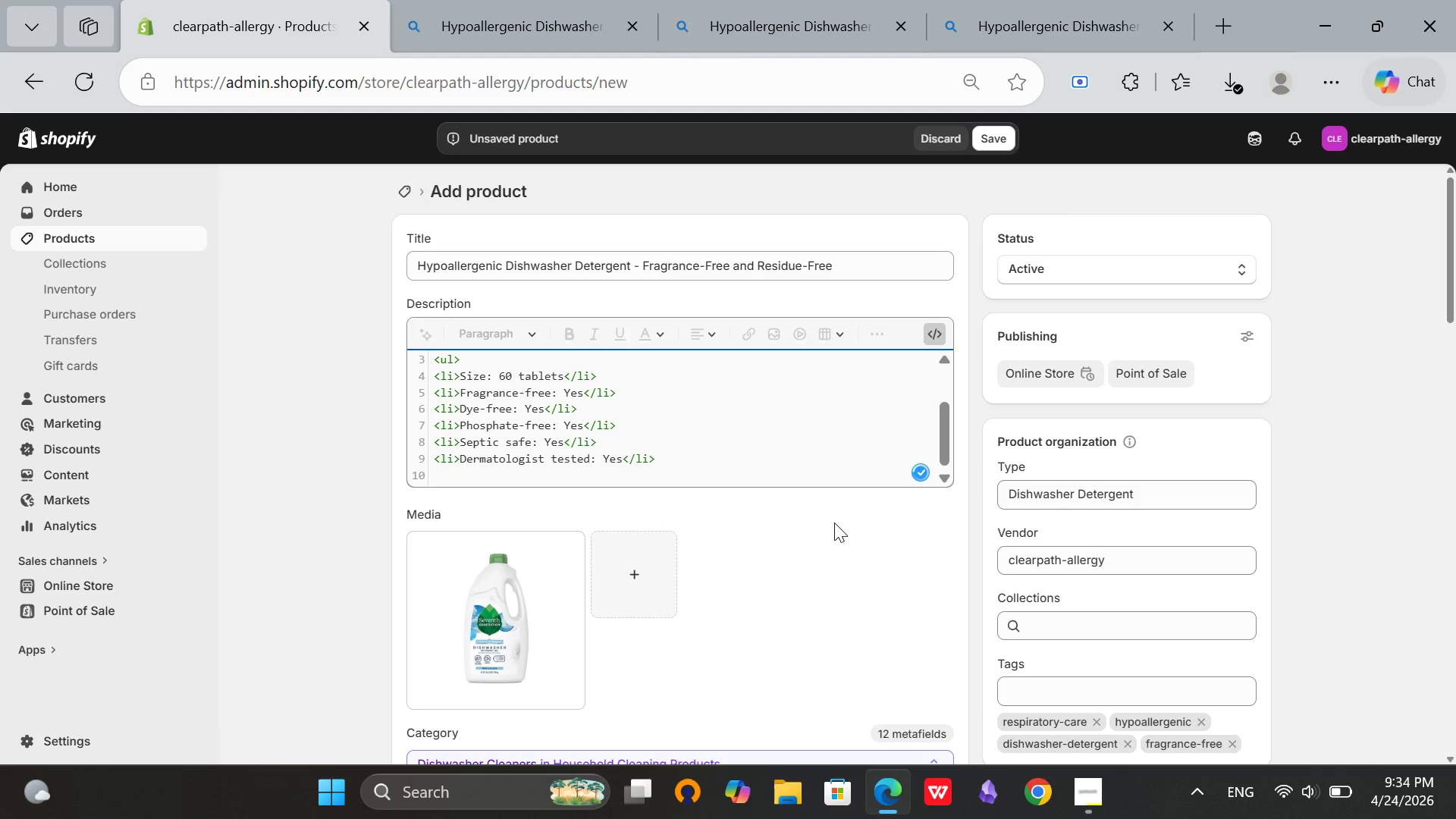 
type(</ul>)
 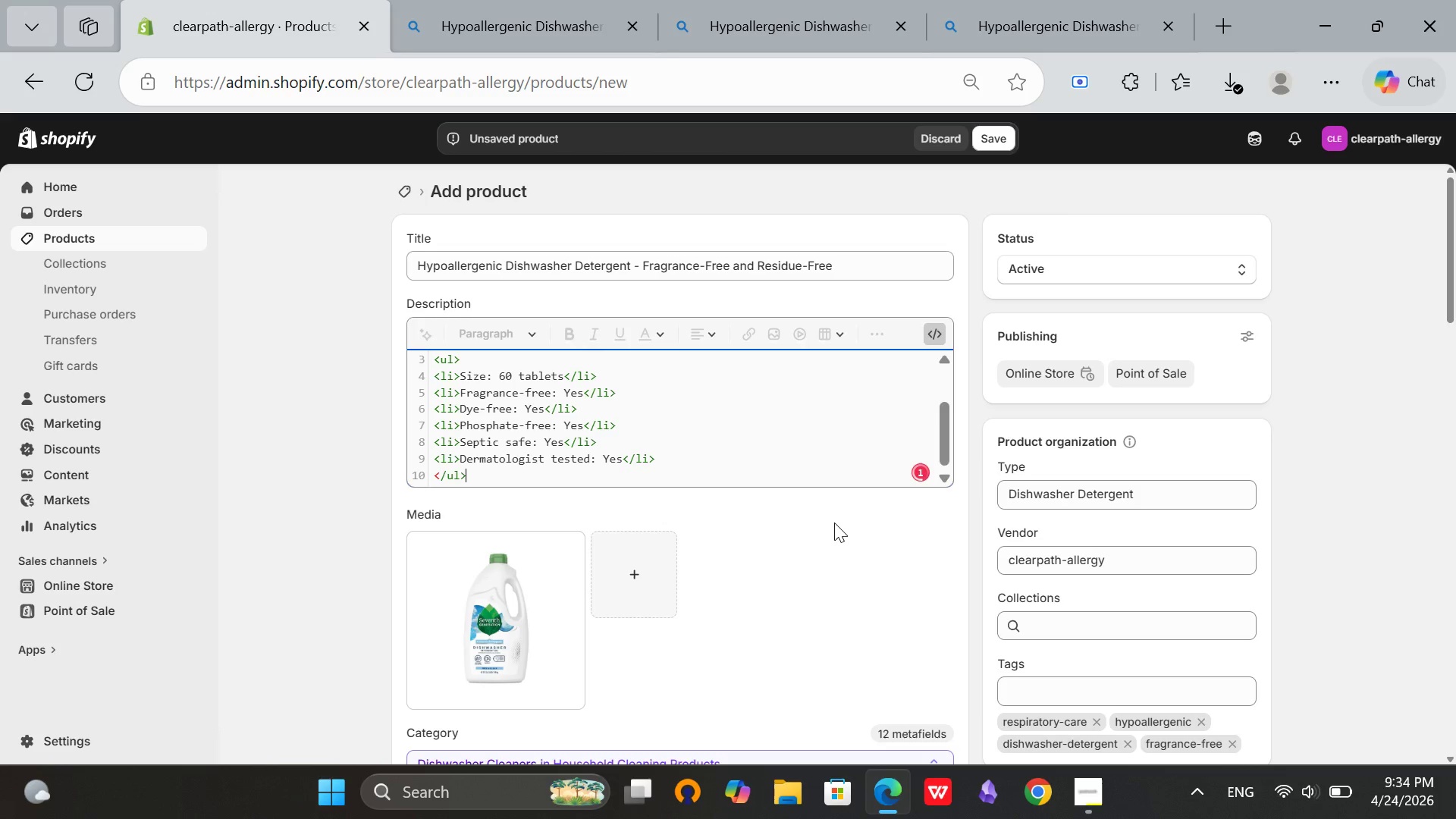 
key(Enter)
 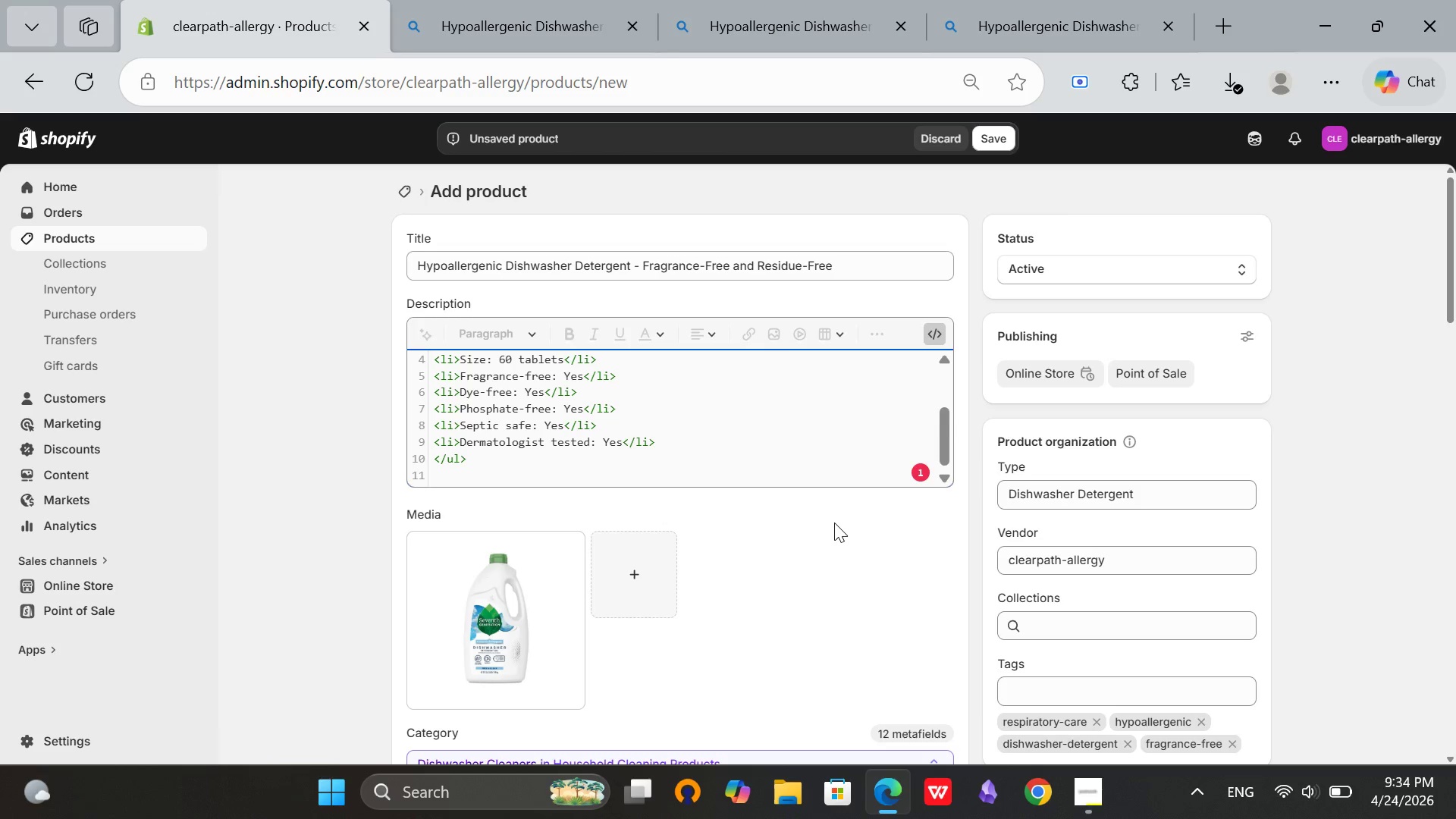 
type(<h3>What's Im)
key(Backspace)
type(ncluded</h3>)
 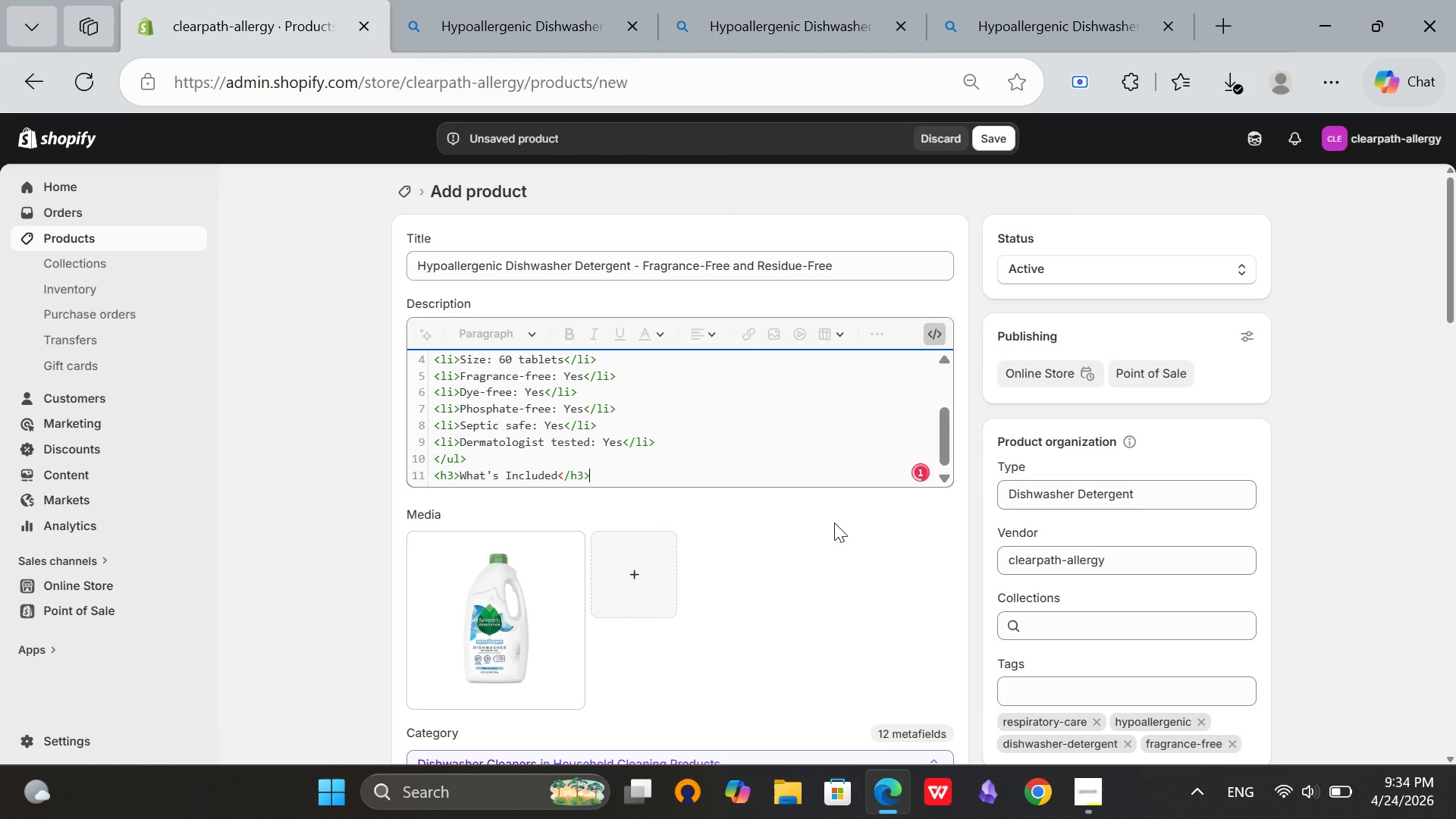 
key(Enter)
 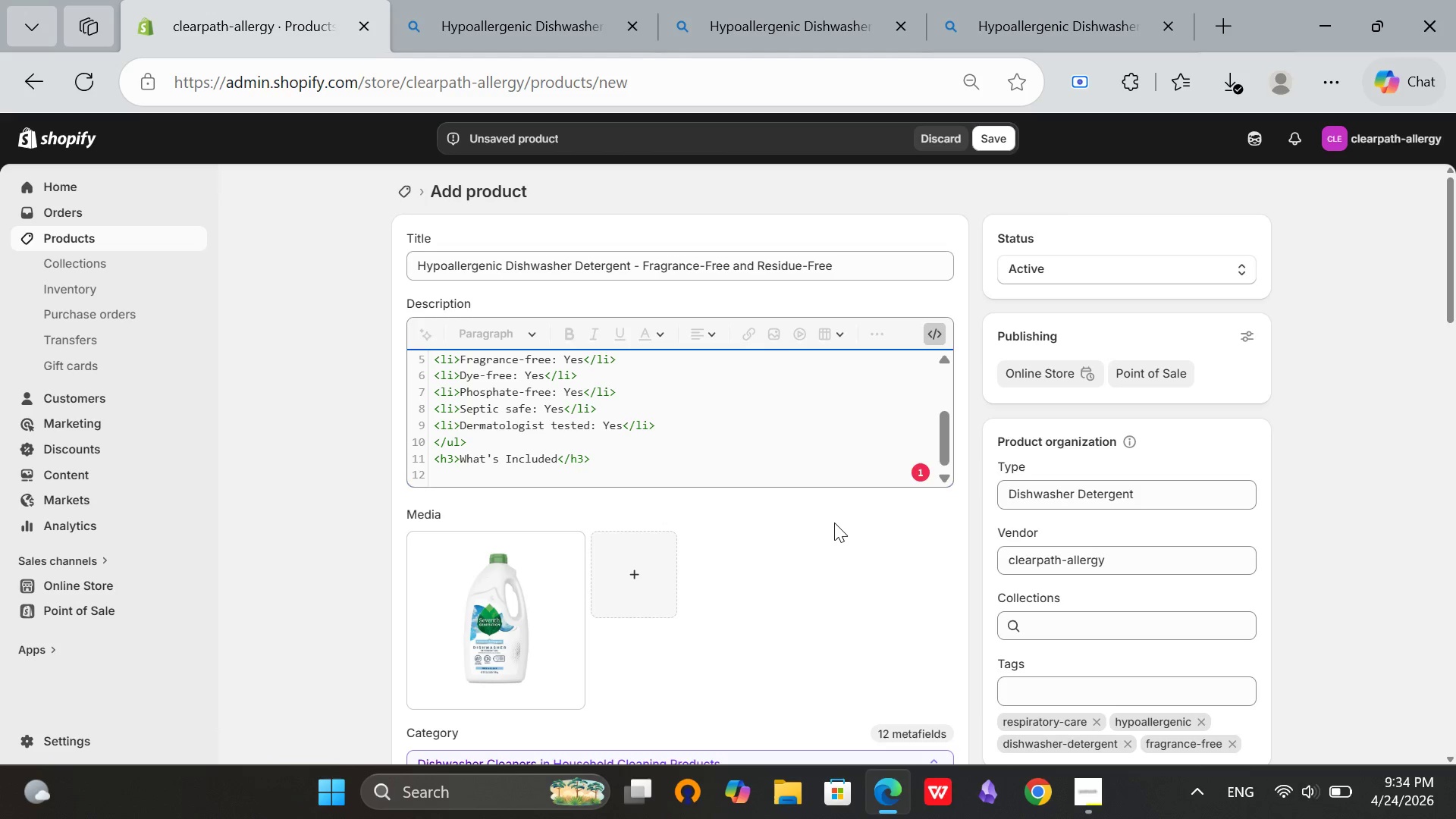 
wait(6.94)
 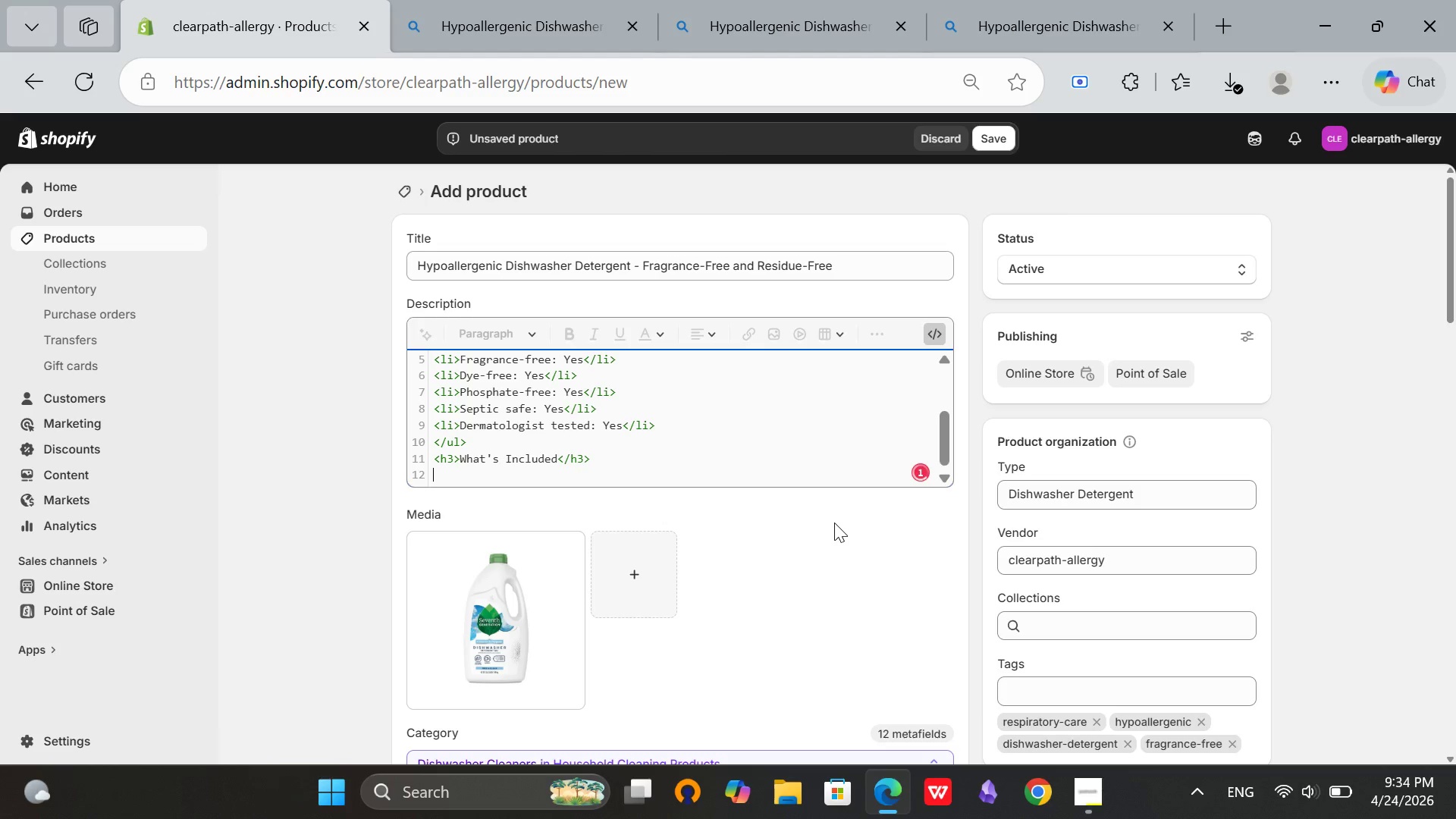 
type(<ul>)
 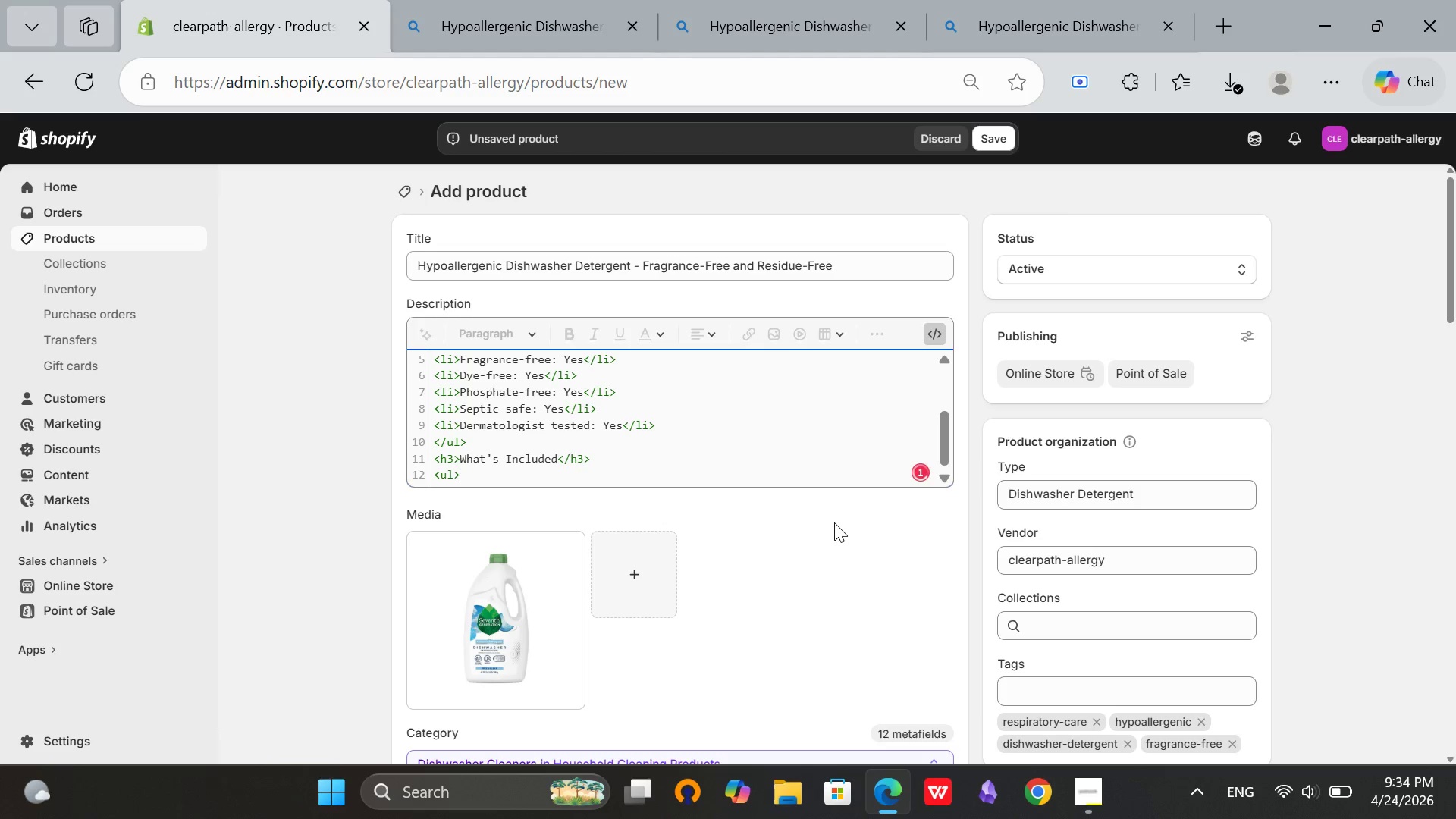 
 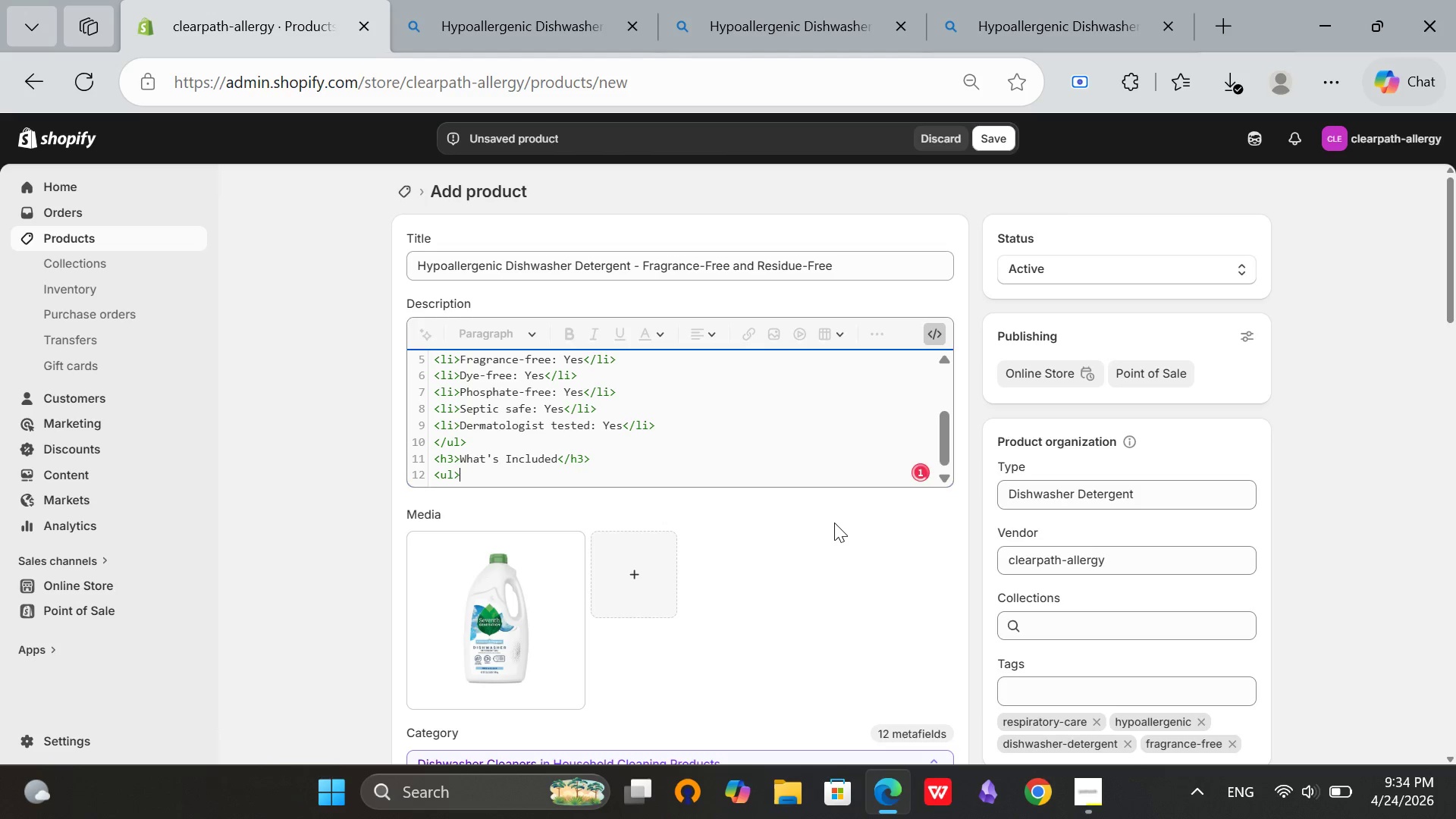 
key(Enter)
 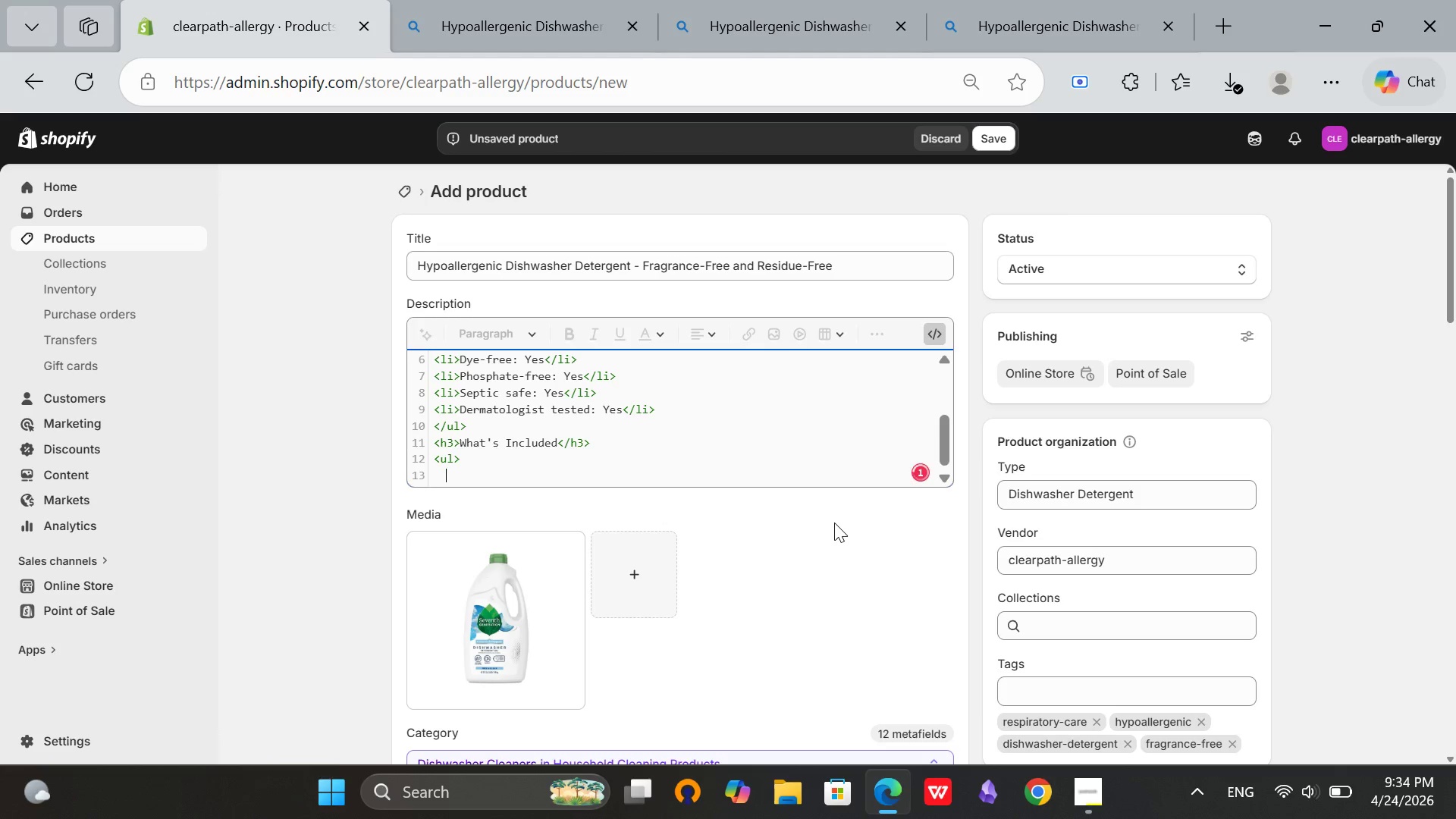 
key(Backspace)
type(<li>1 bag of 60 s)
key(Backspace)
type(dishwasher tablets</li>)
 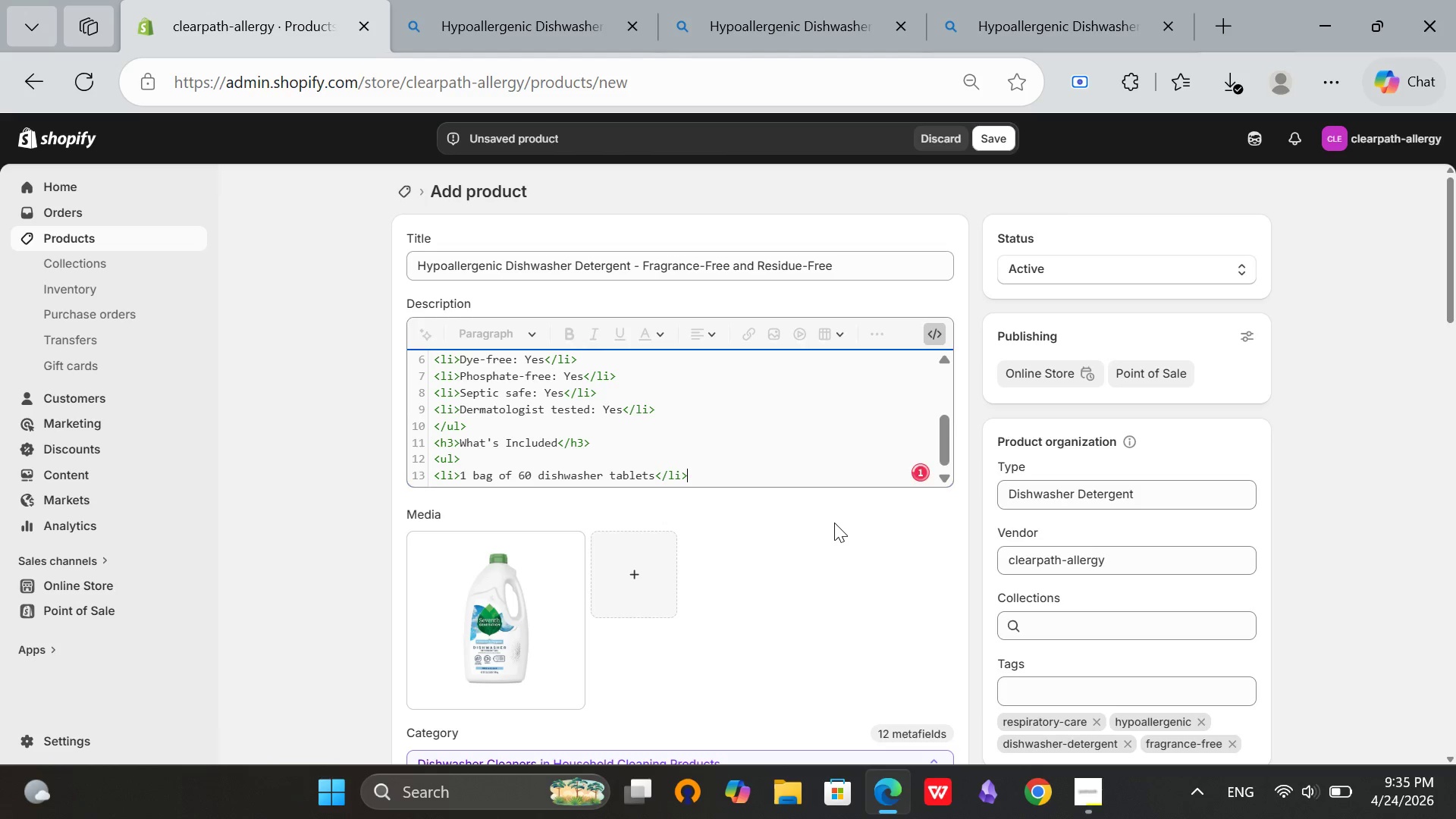 
key(Enter)
 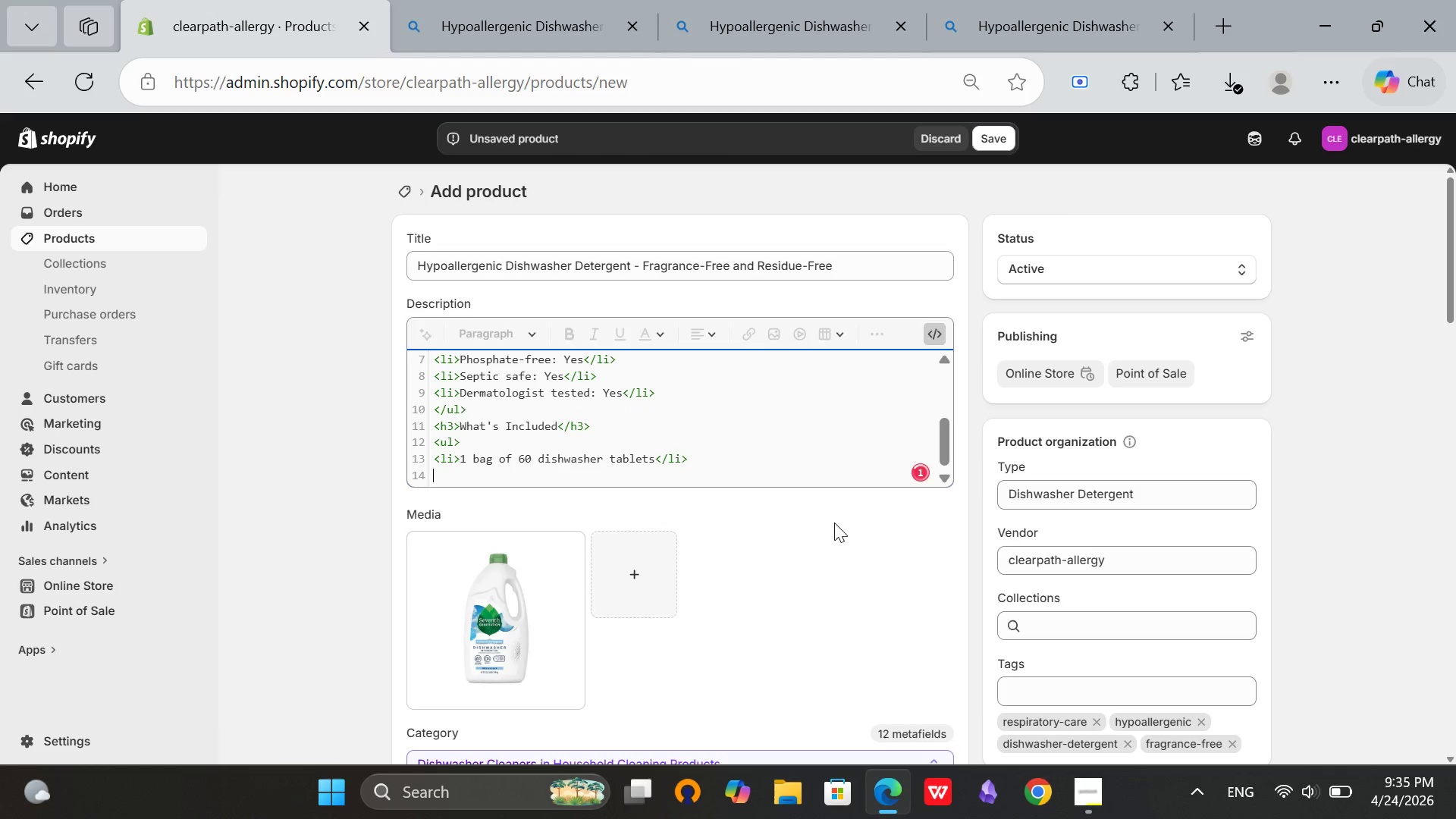 
type(<li>)
 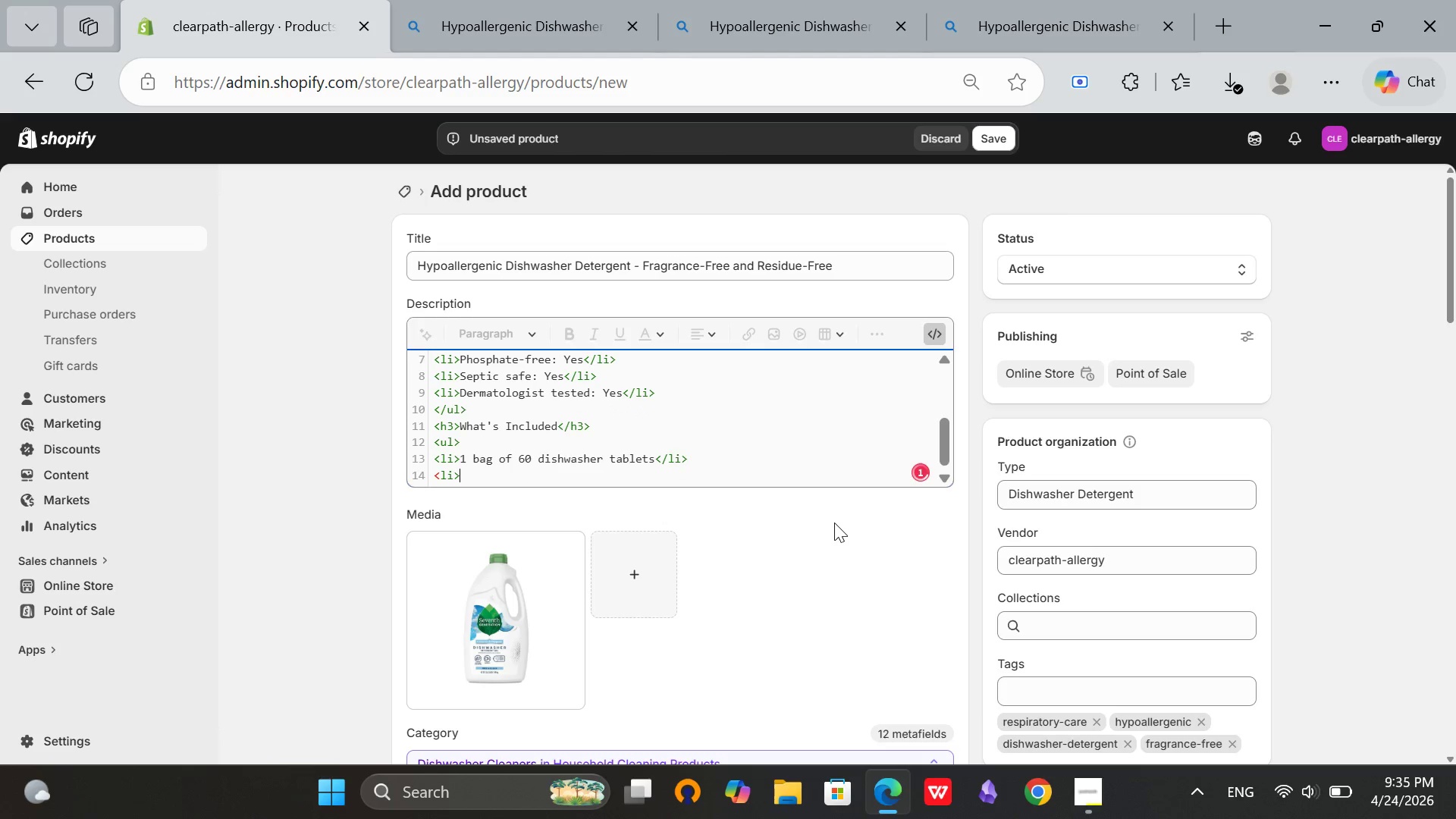 
wait(14.89)
 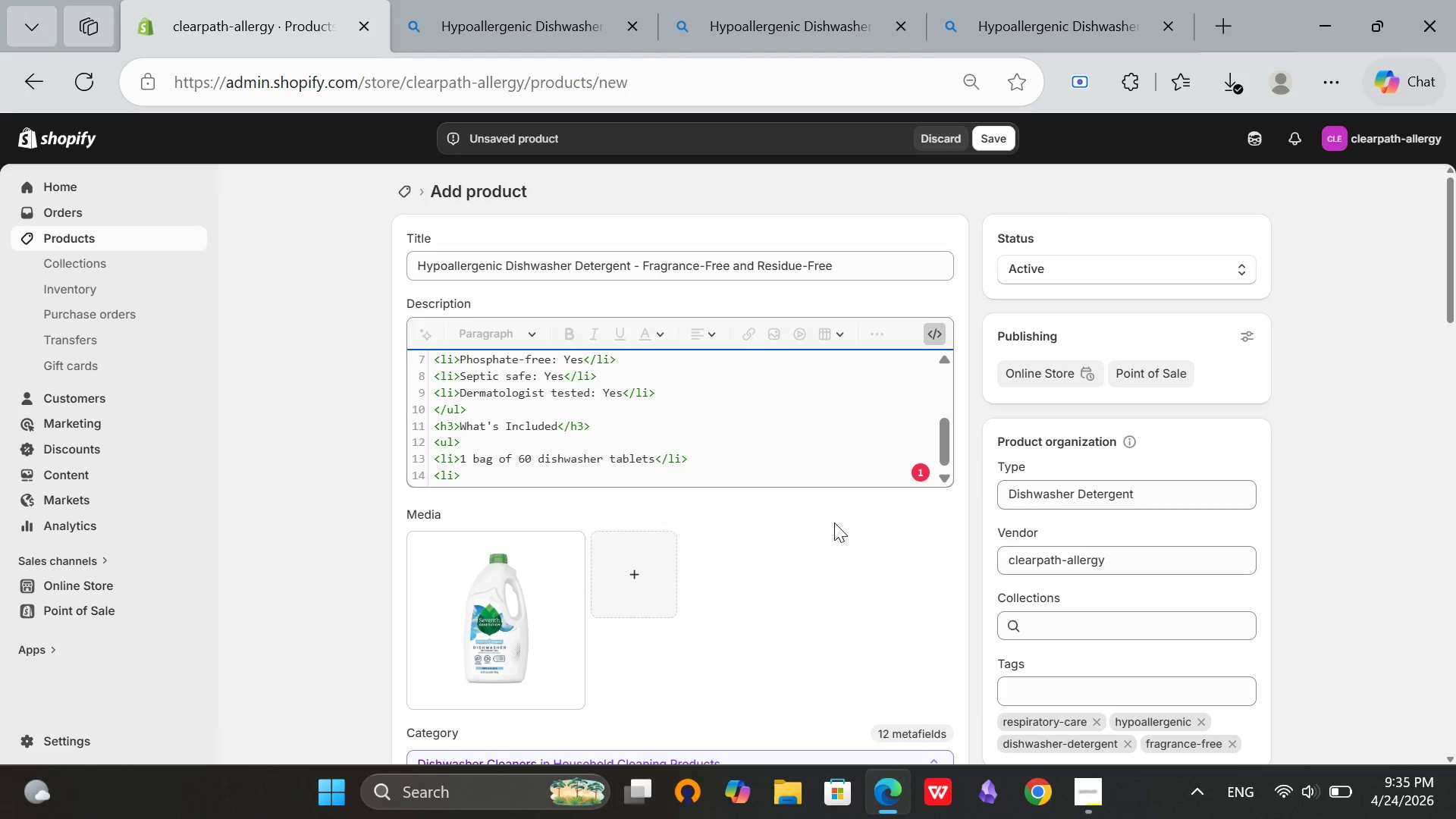 
key(Backspace)
key(Backspace)
key(Backspace)
type(/ul>)
 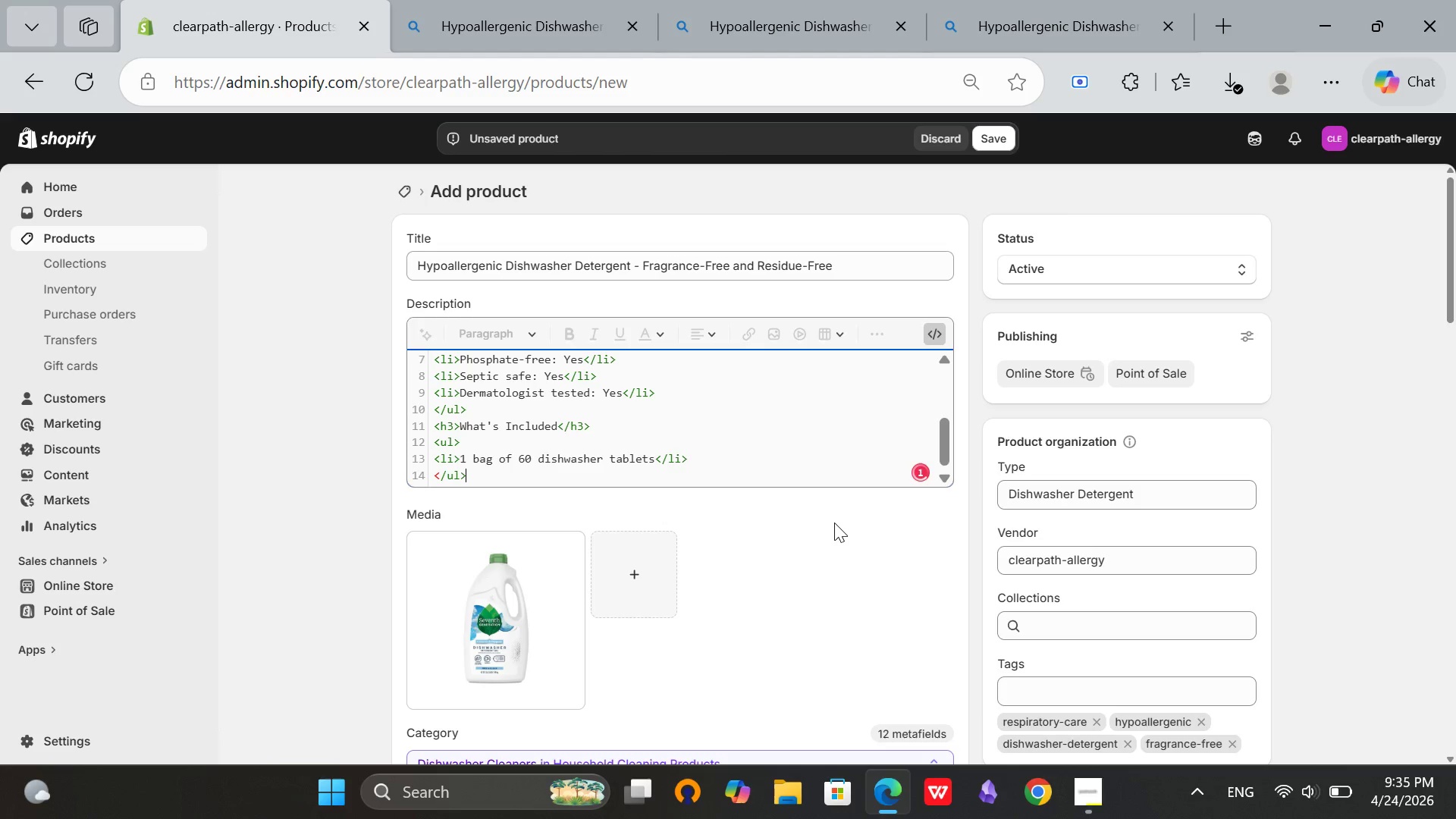 
key(Enter)
 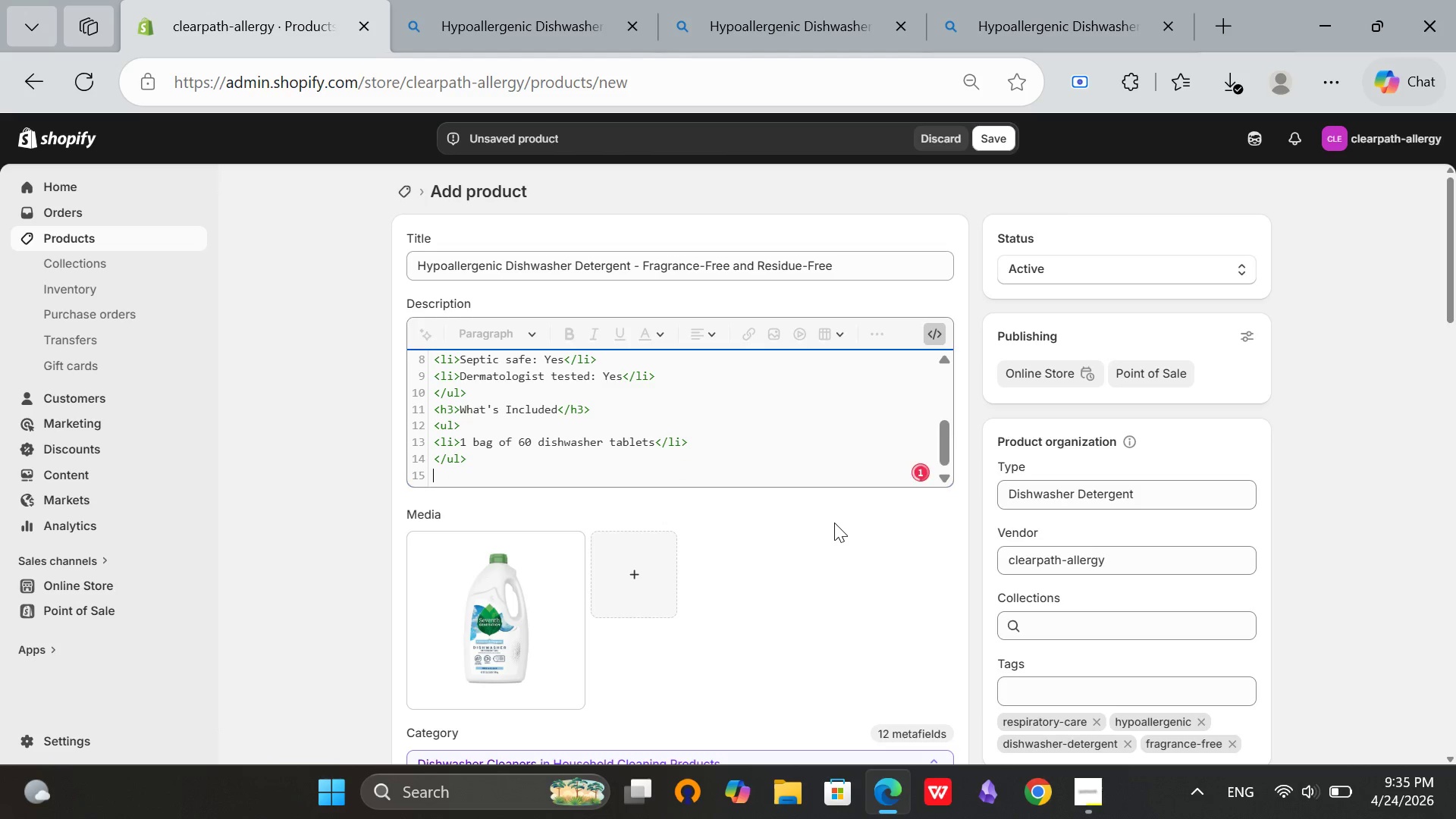 
type(<p>Use ne tablet per load. Store in dry place.</p>)
 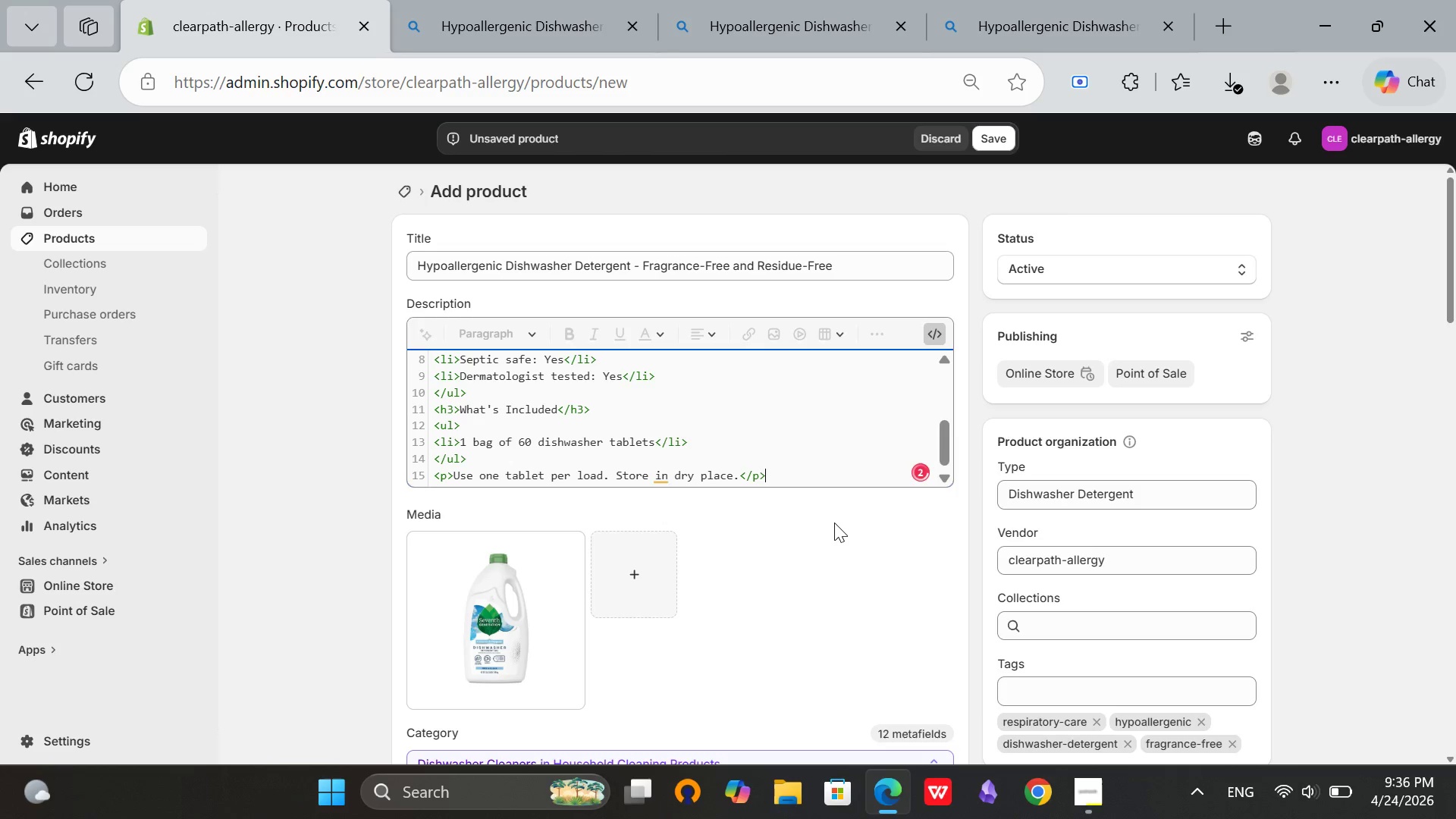 
left_click([926, 336])
 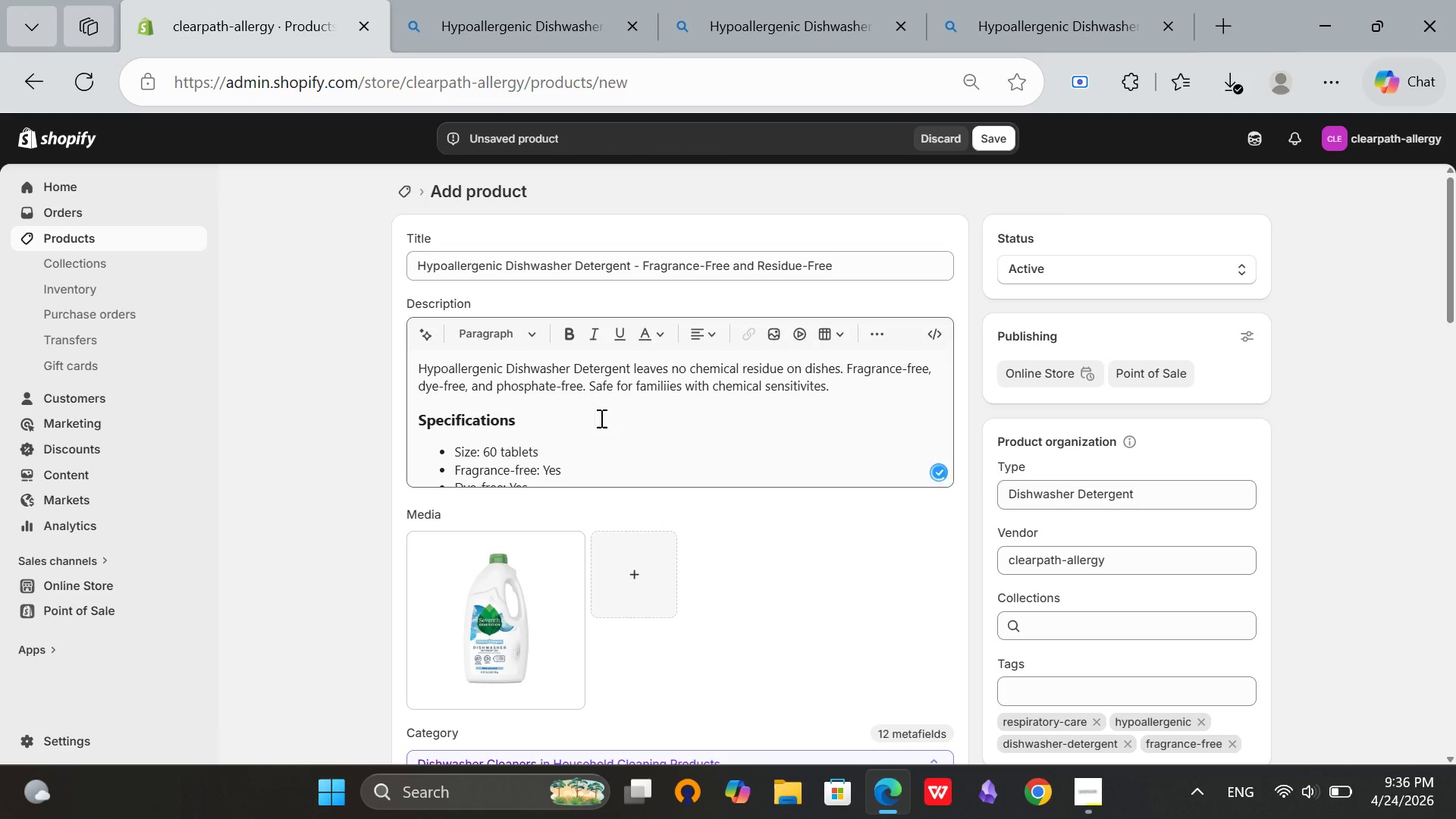 
left_click([583, 429])
 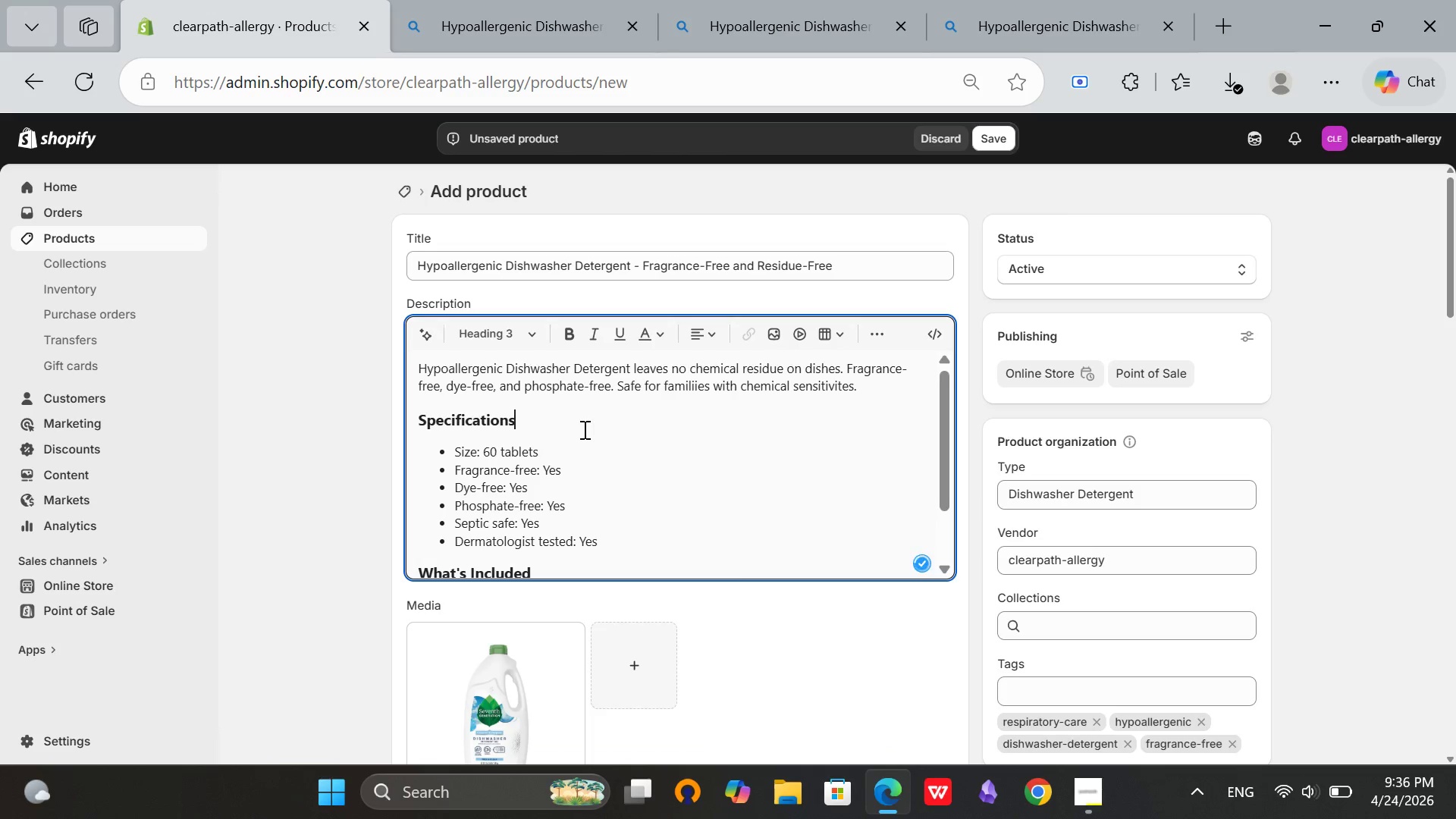 
scroll: coordinate [583, 429], scroll_direction: down, amount: 3.0
 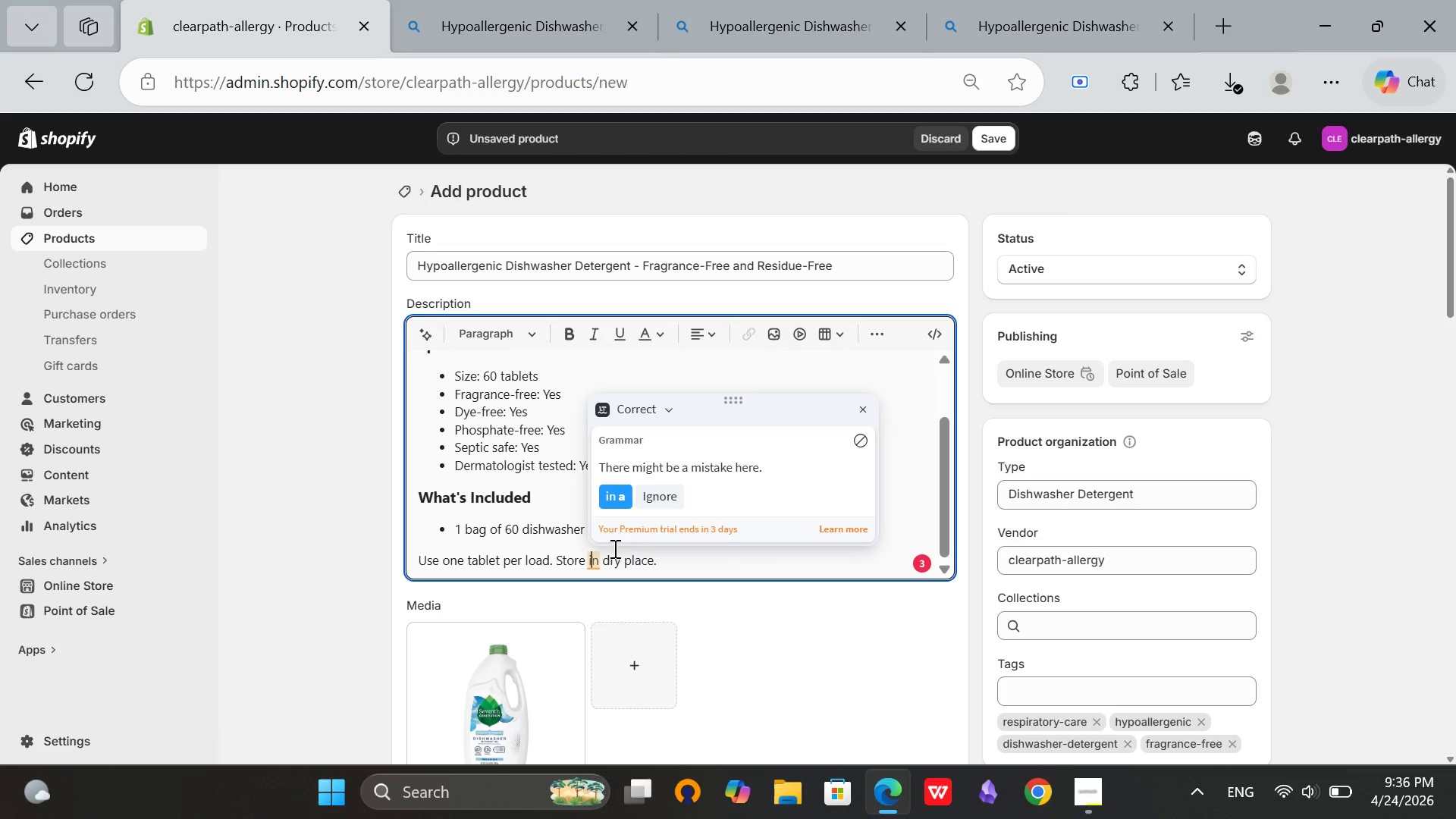 
left_click([619, 496])
 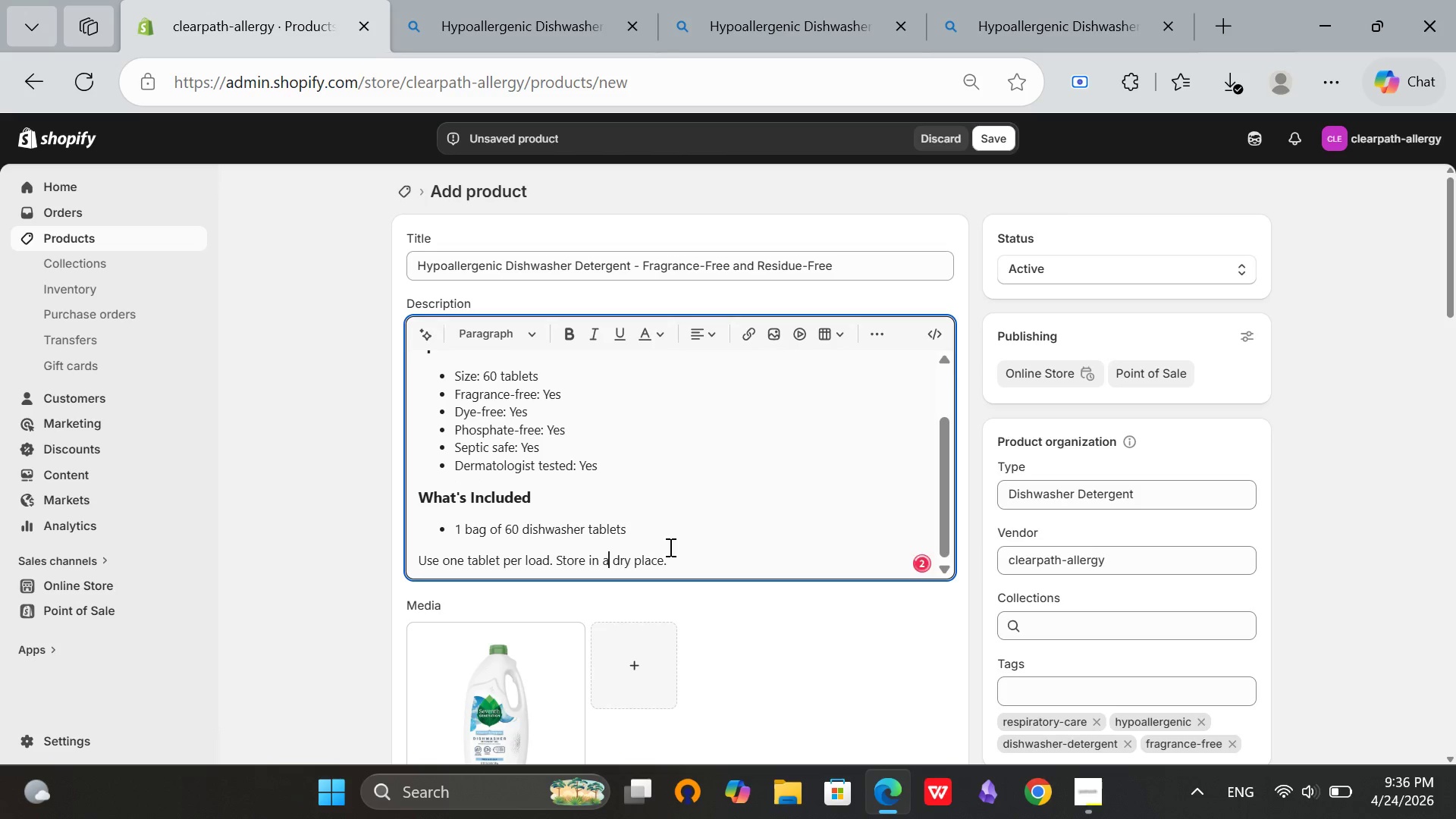 
left_click([682, 551])
 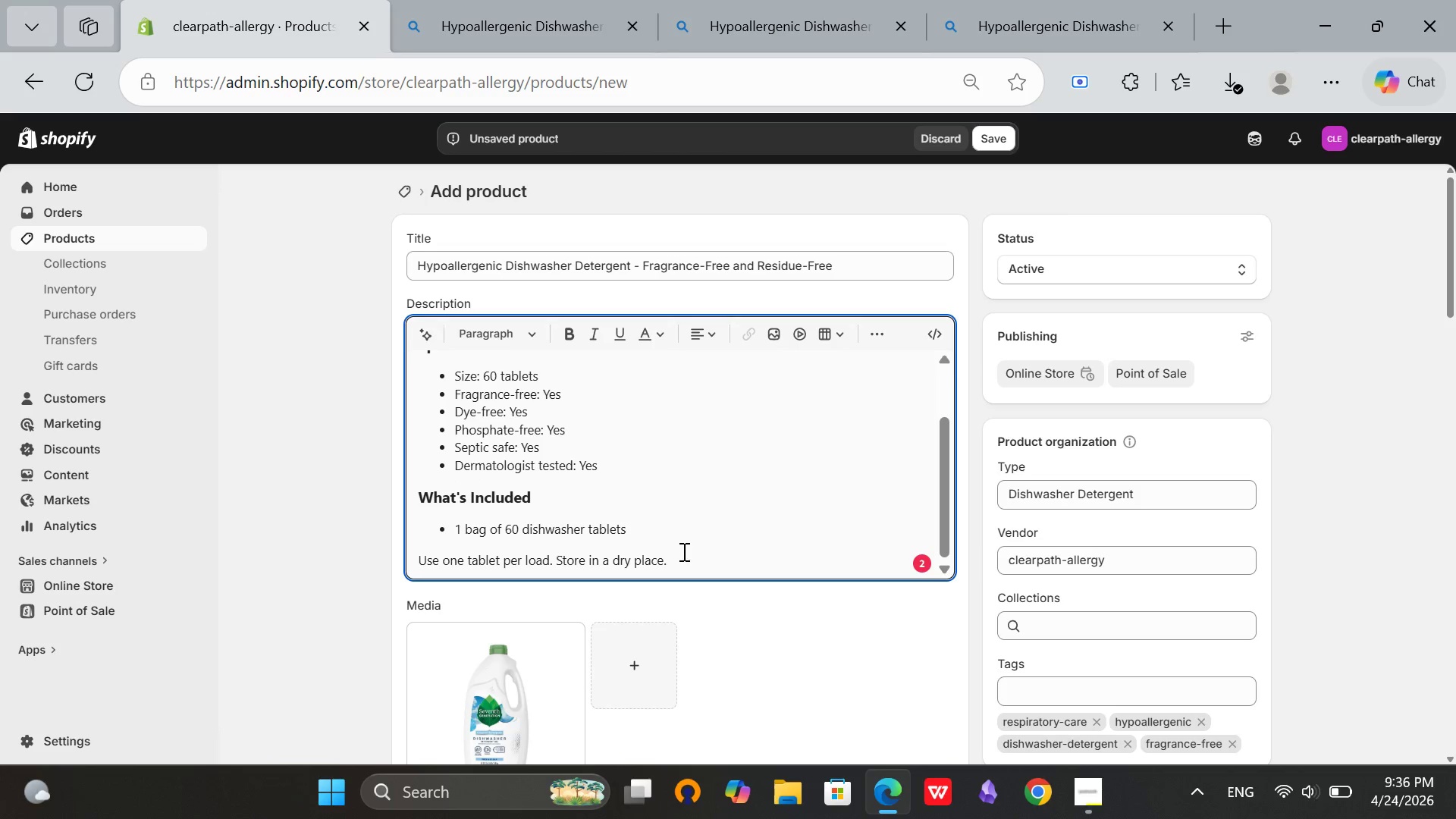 
scroll: coordinate [682, 551], scroll_direction: up, amount: 4.0
 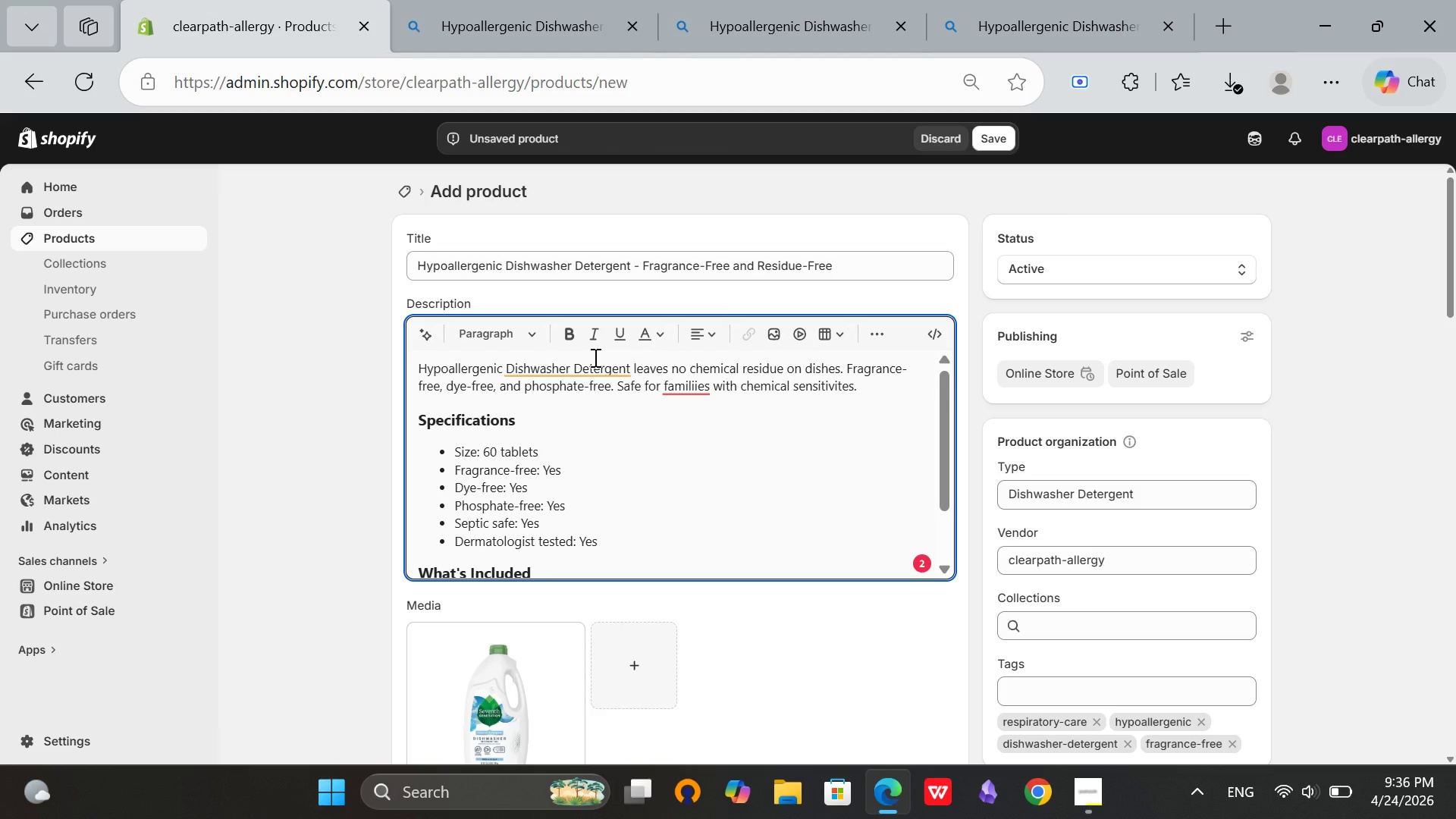 
left_click([594, 357])
 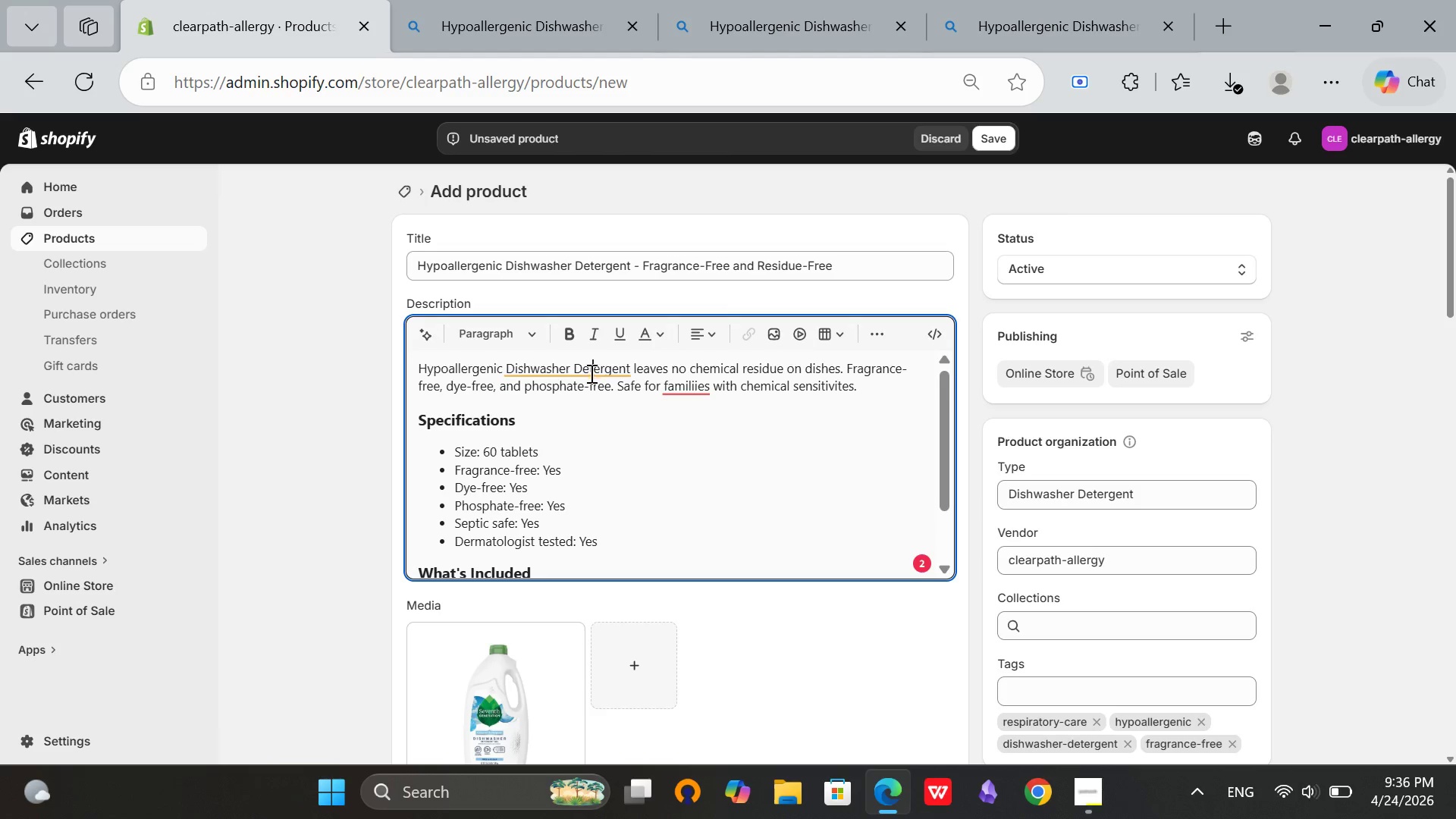 
left_click([590, 373])
 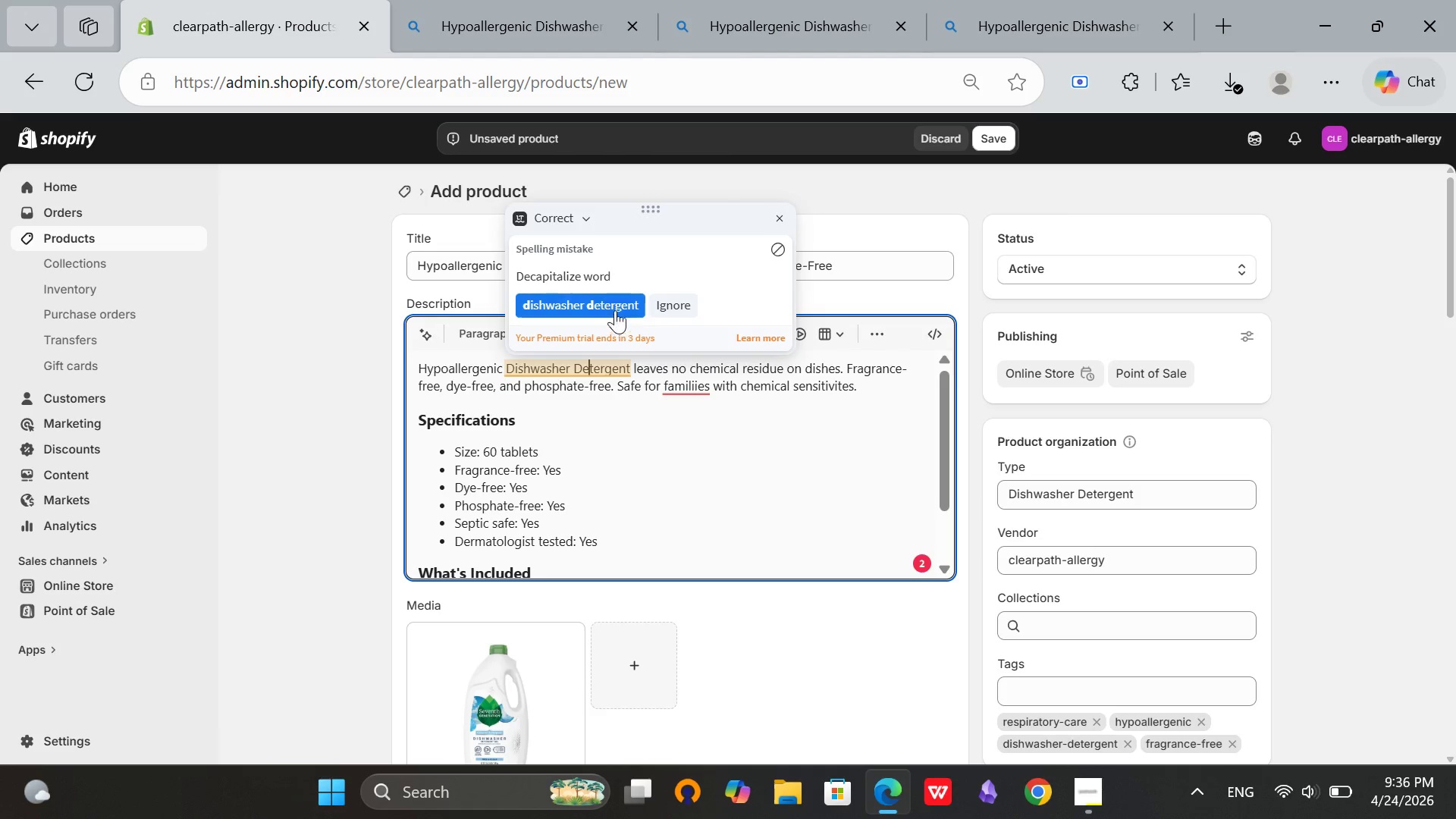 
left_click([617, 308])
 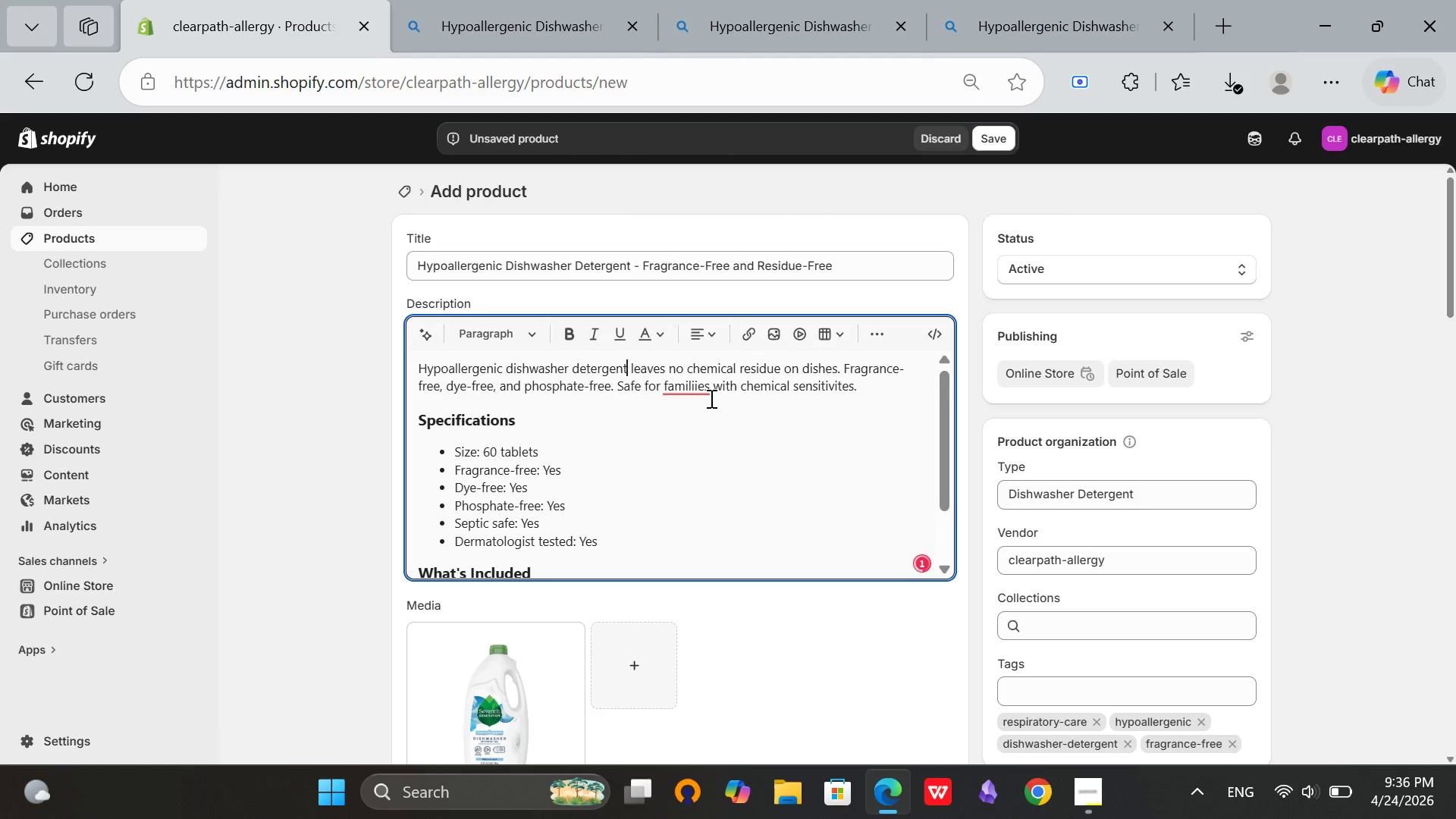 
left_click([700, 394])
 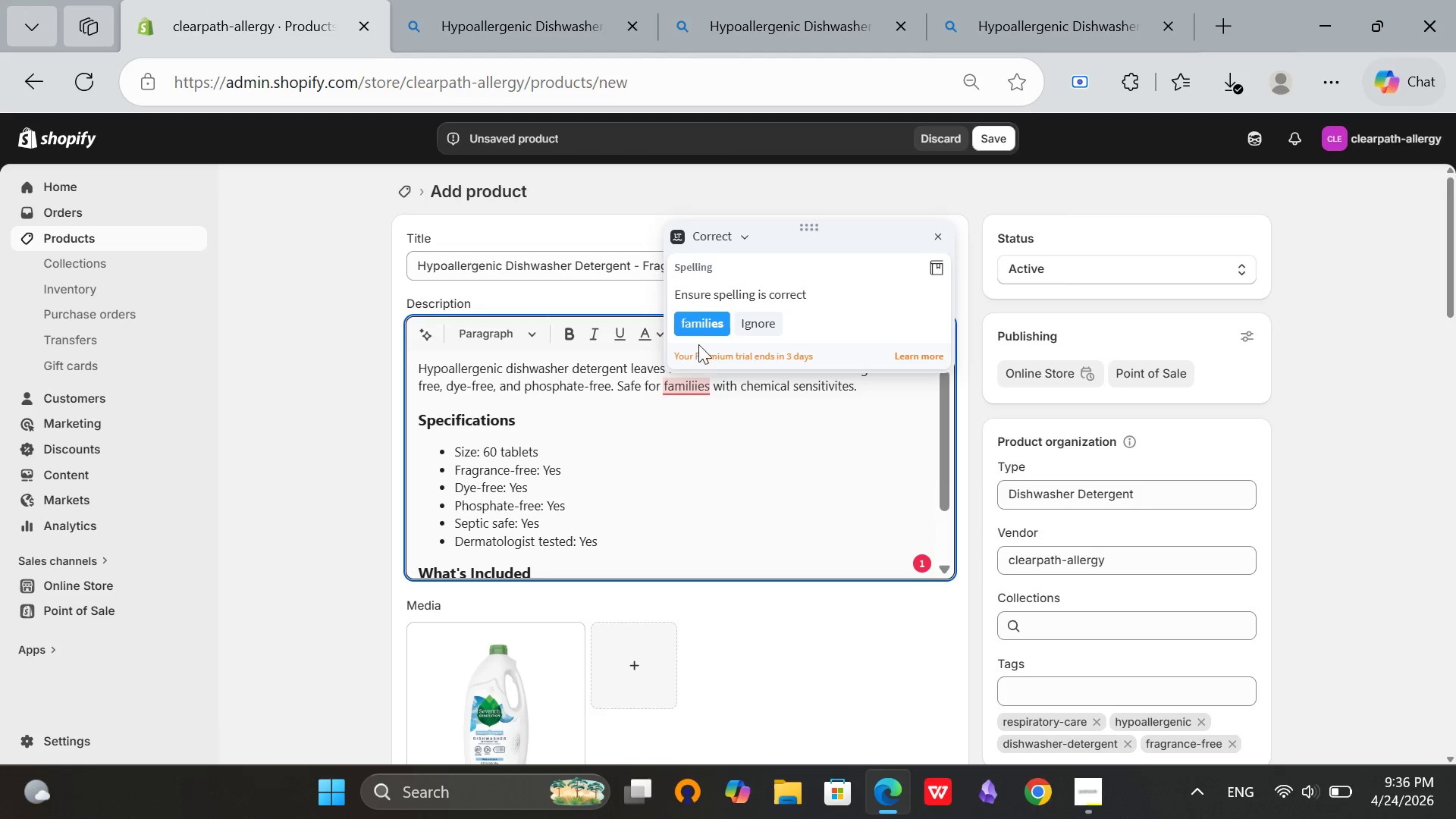 
left_click([701, 330])
 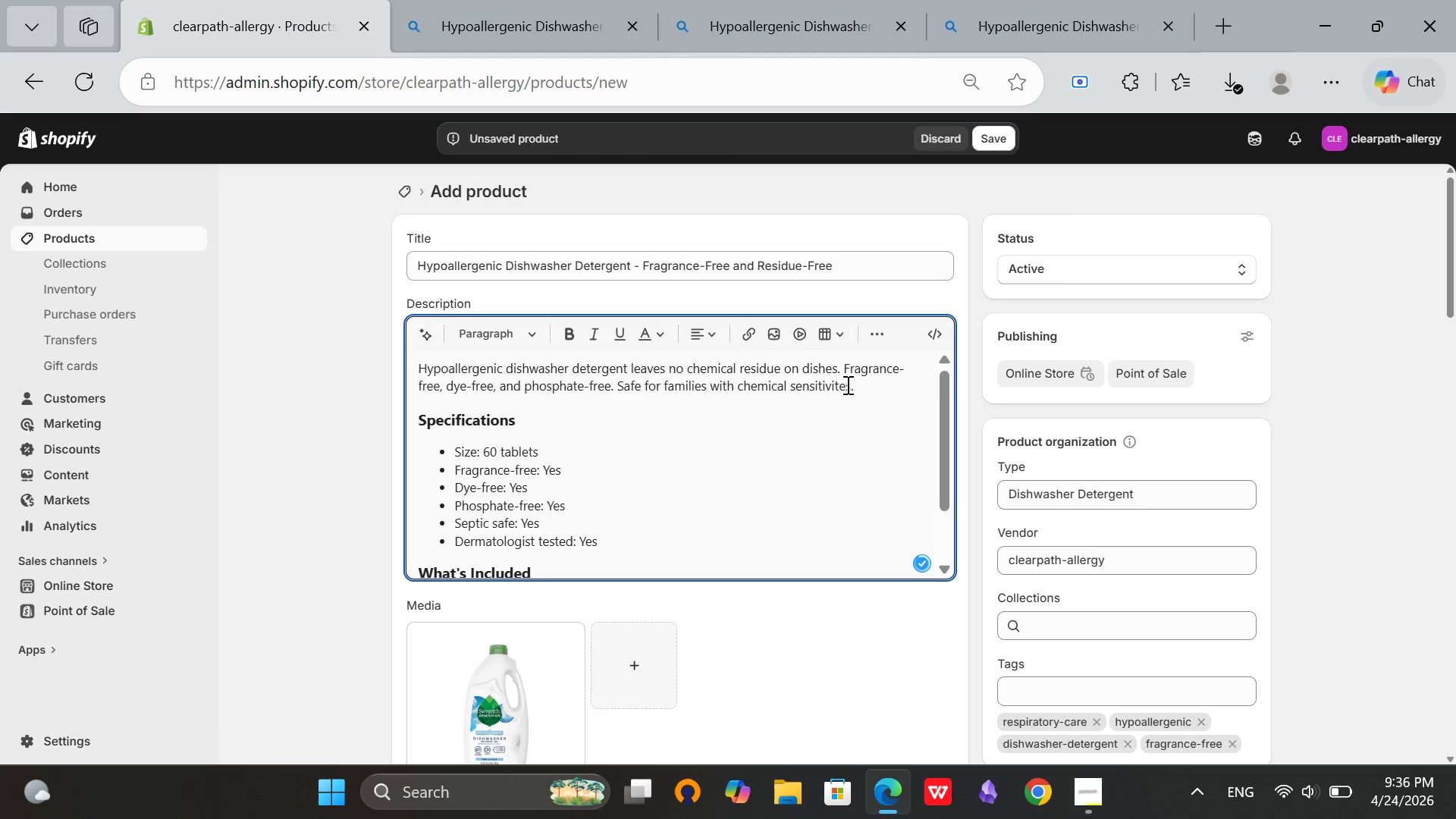 
left_click([871, 384])
 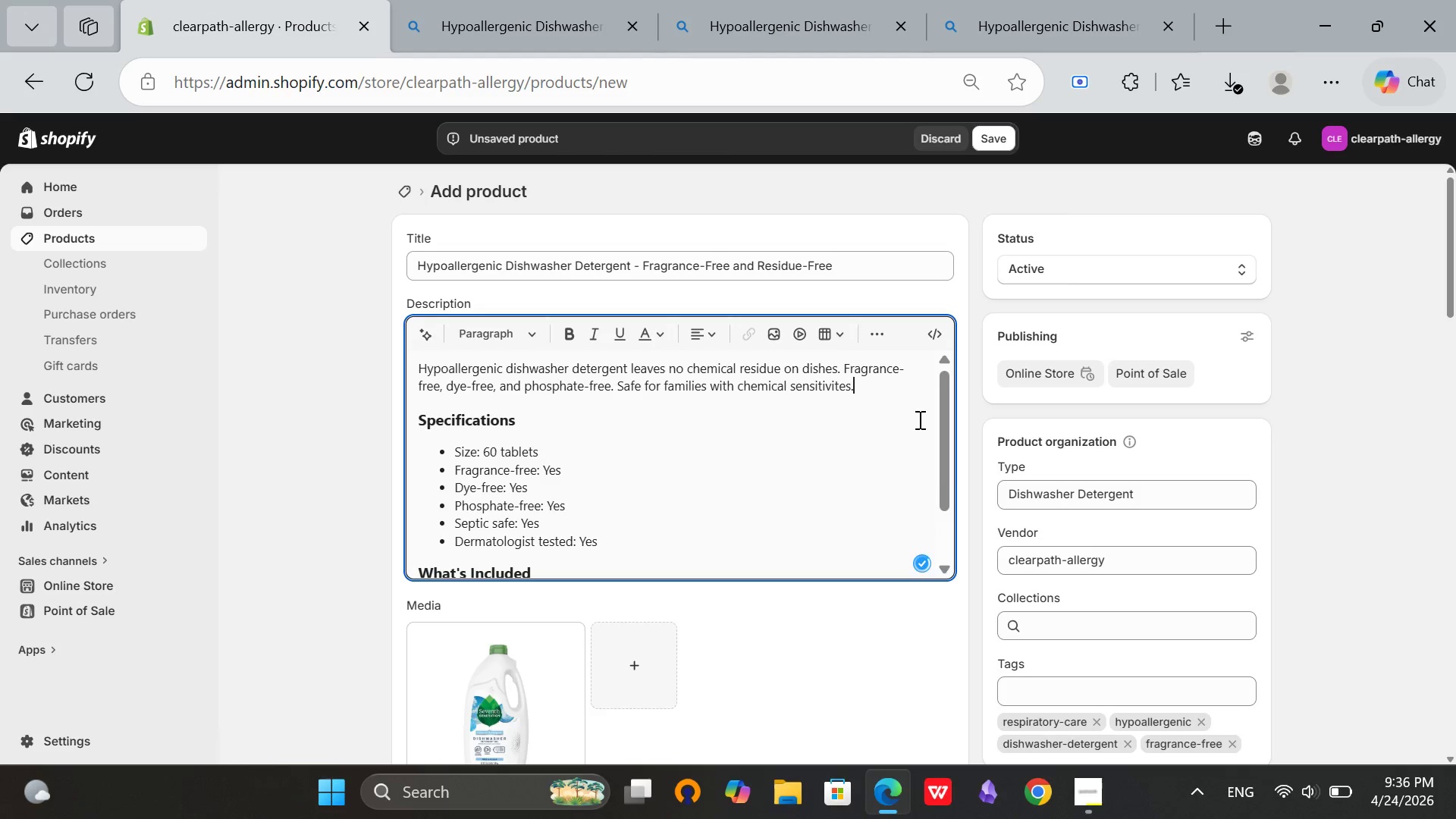 
scroll: coordinate [920, 419], scroll_direction: down, amount: 3.0
 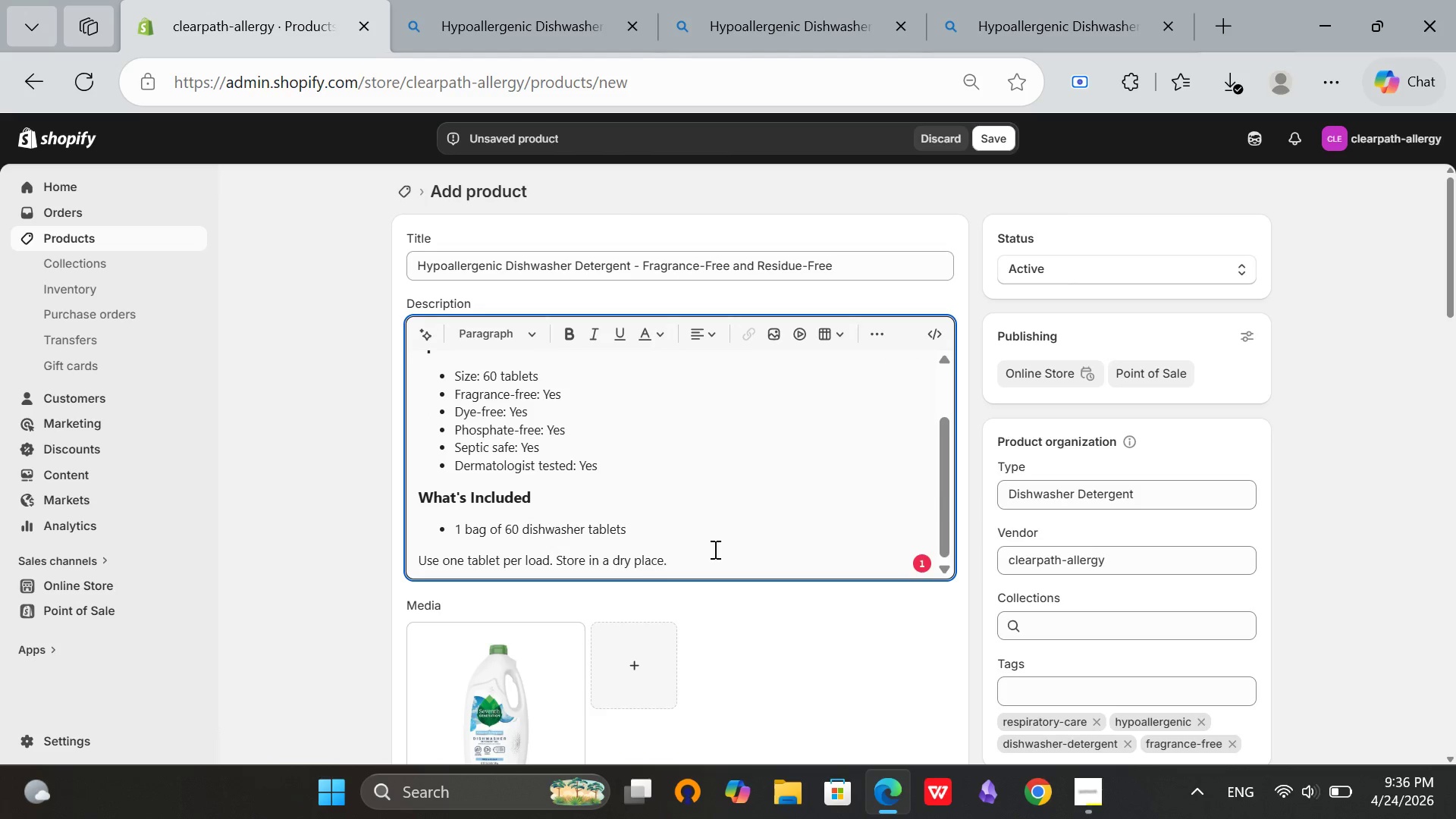 
scroll: coordinate [748, 537], scroll_direction: up, amount: 7.0
 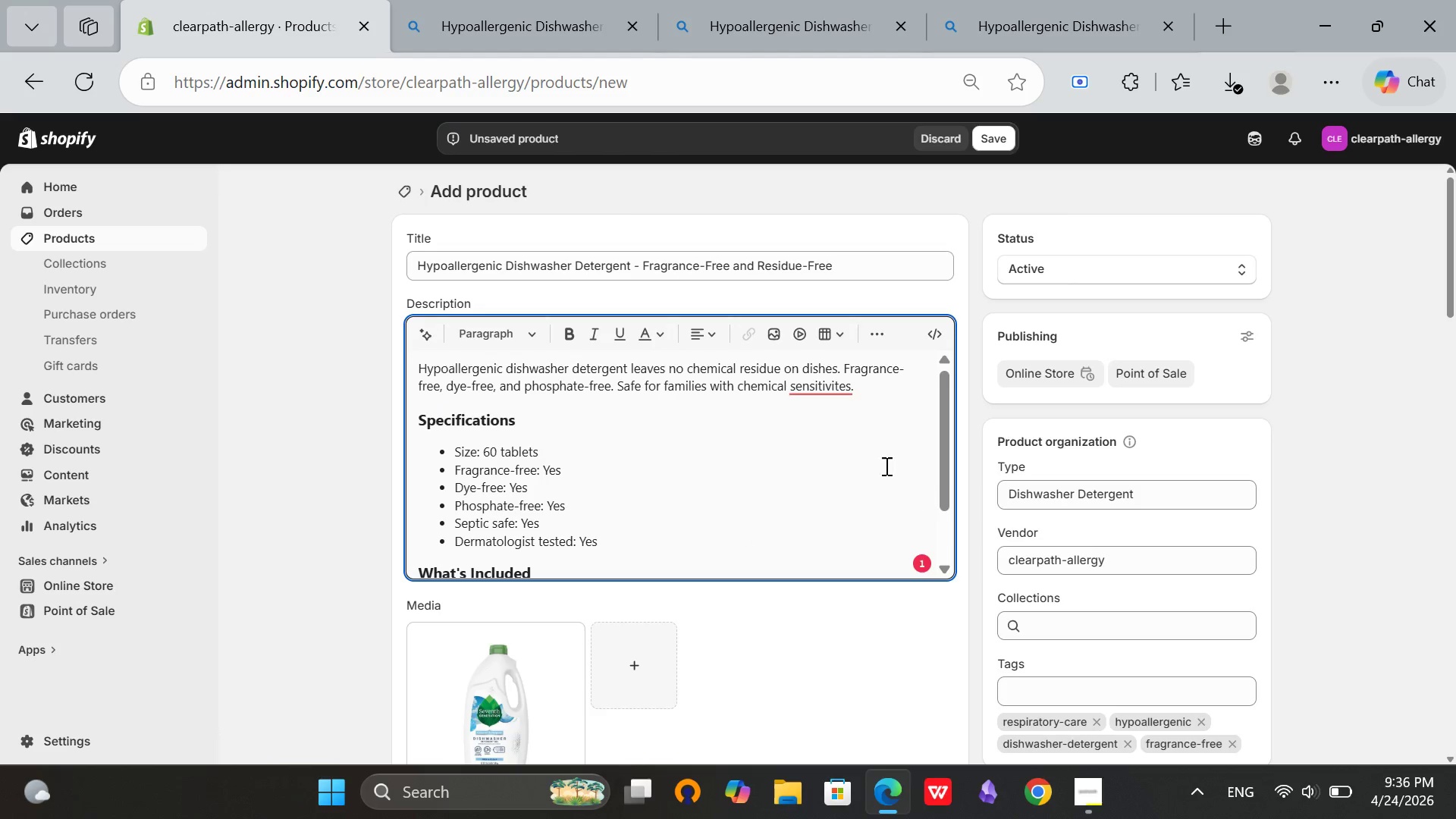 
right_click([810, 391])
 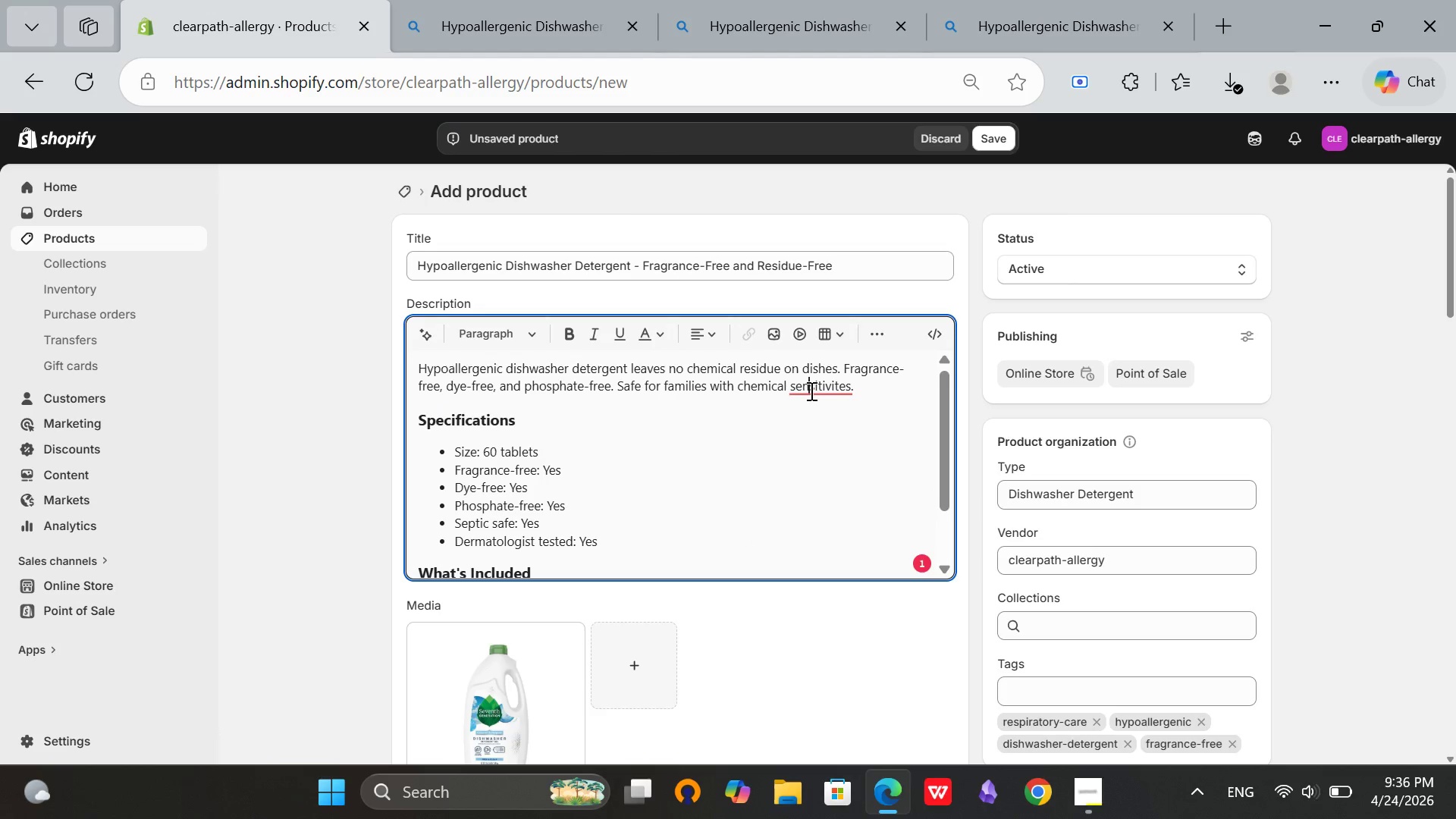 
left_click([810, 391])
 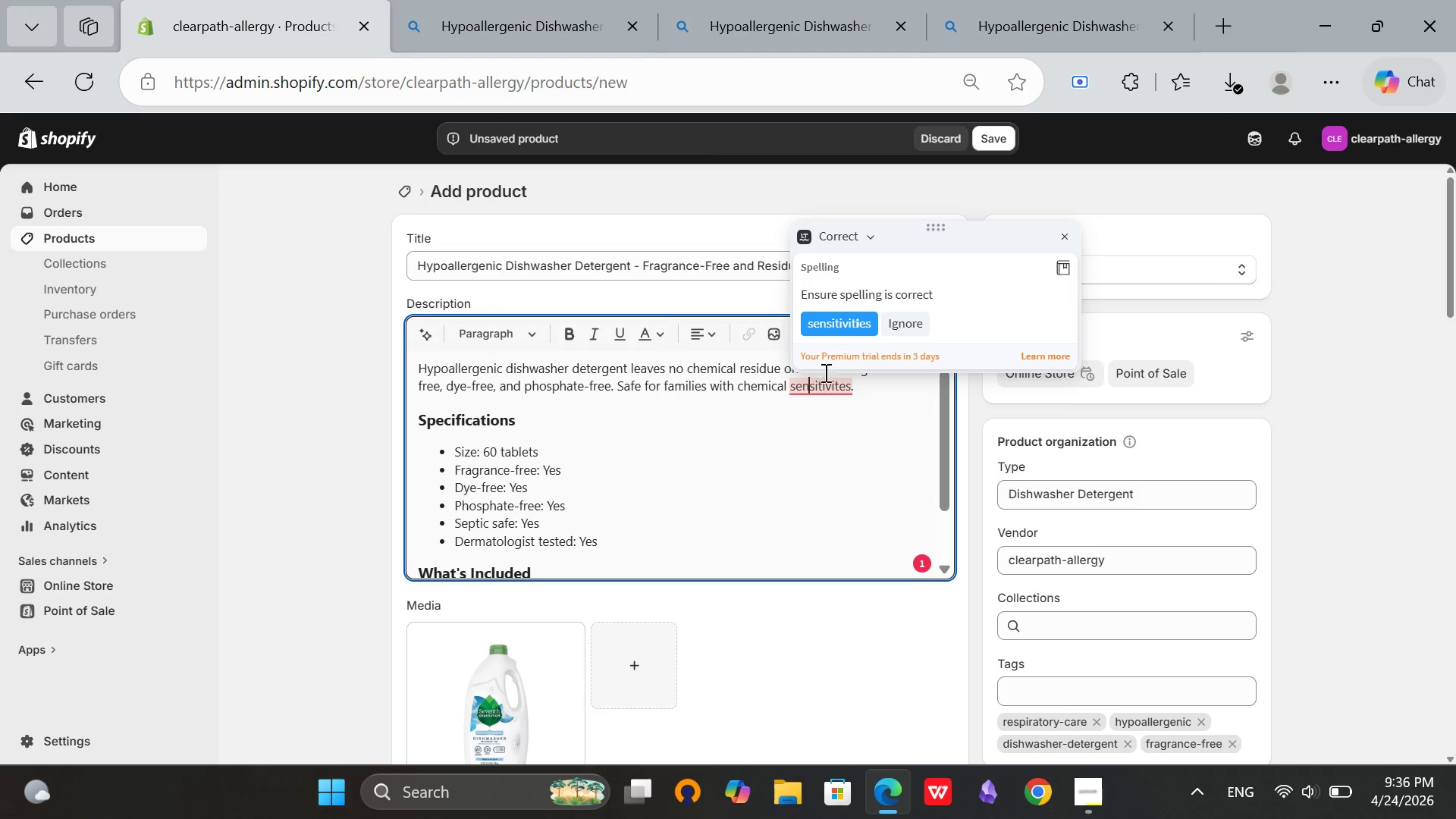 
right_click([810, 391])
 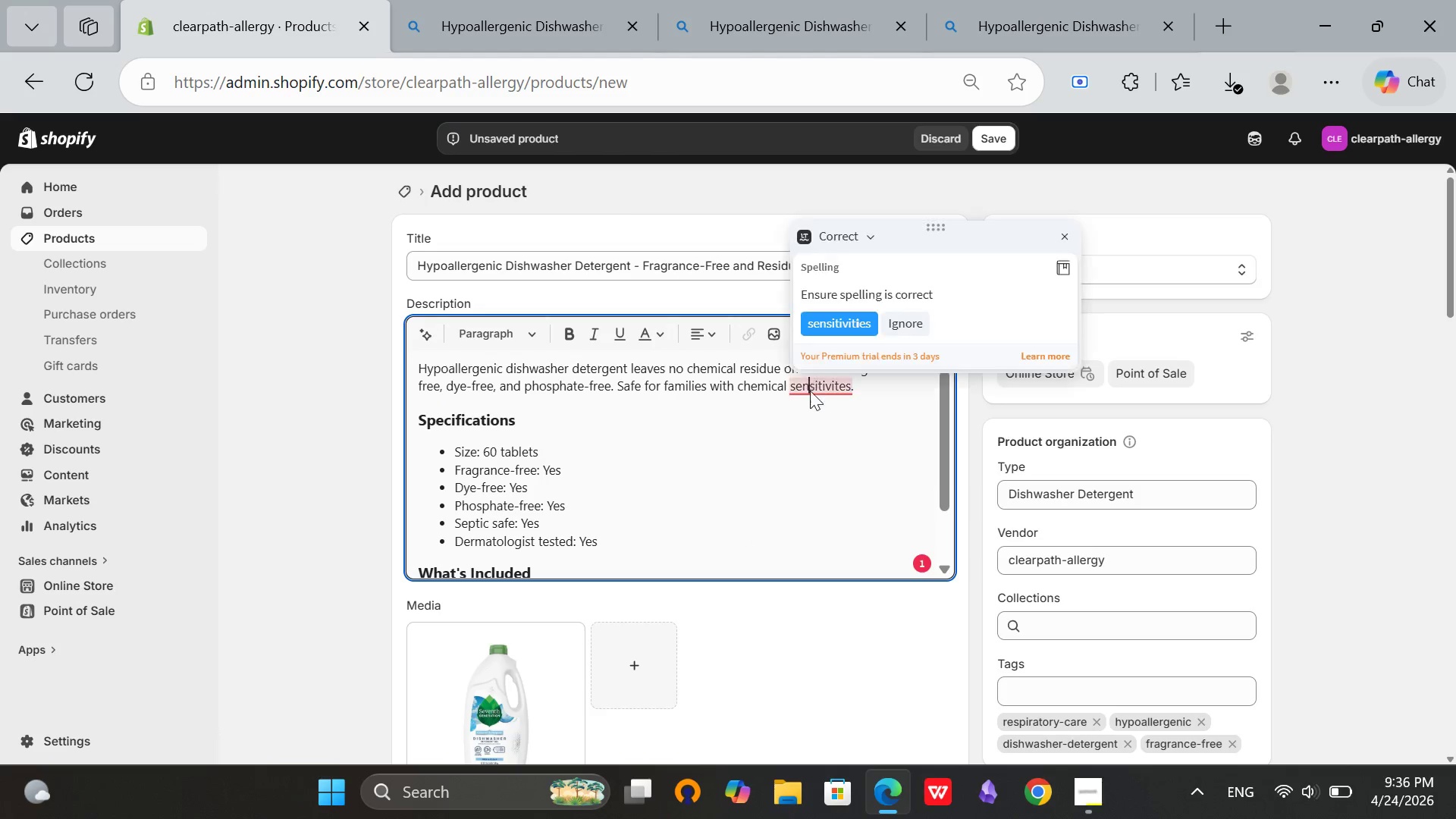 
right_click([810, 391])
 